 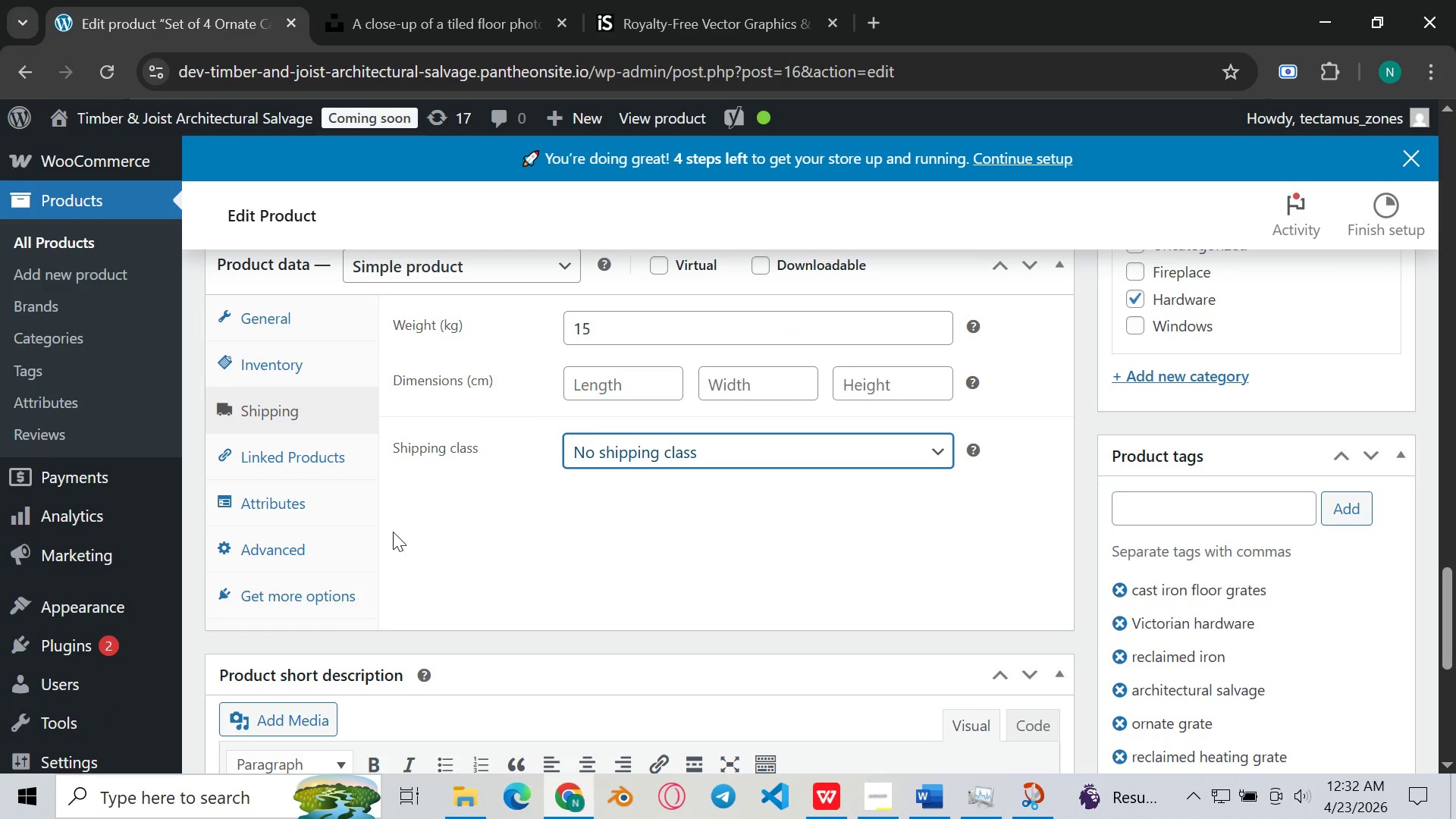 
left_click([269, 495])
 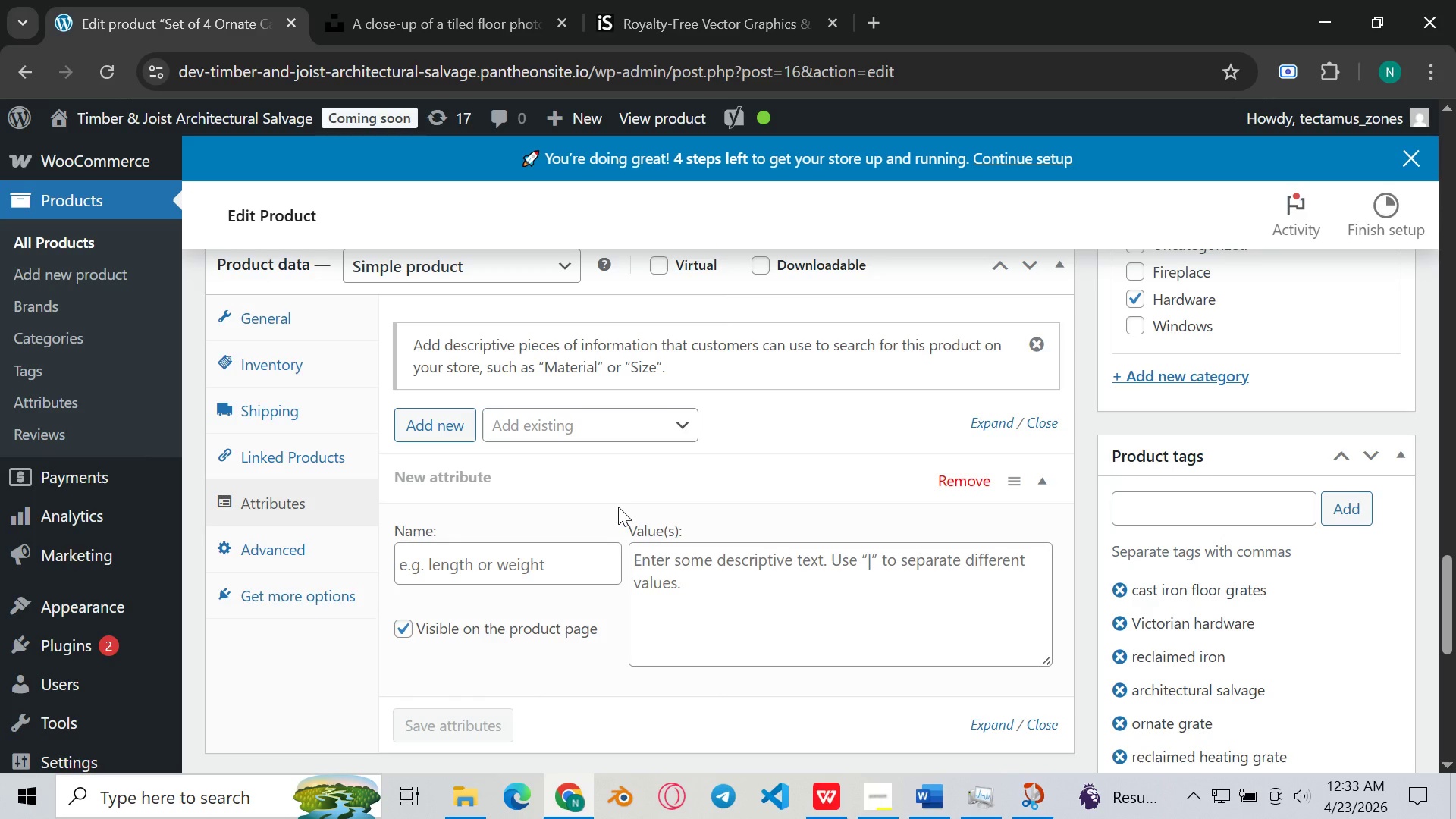 
wait(30.44)
 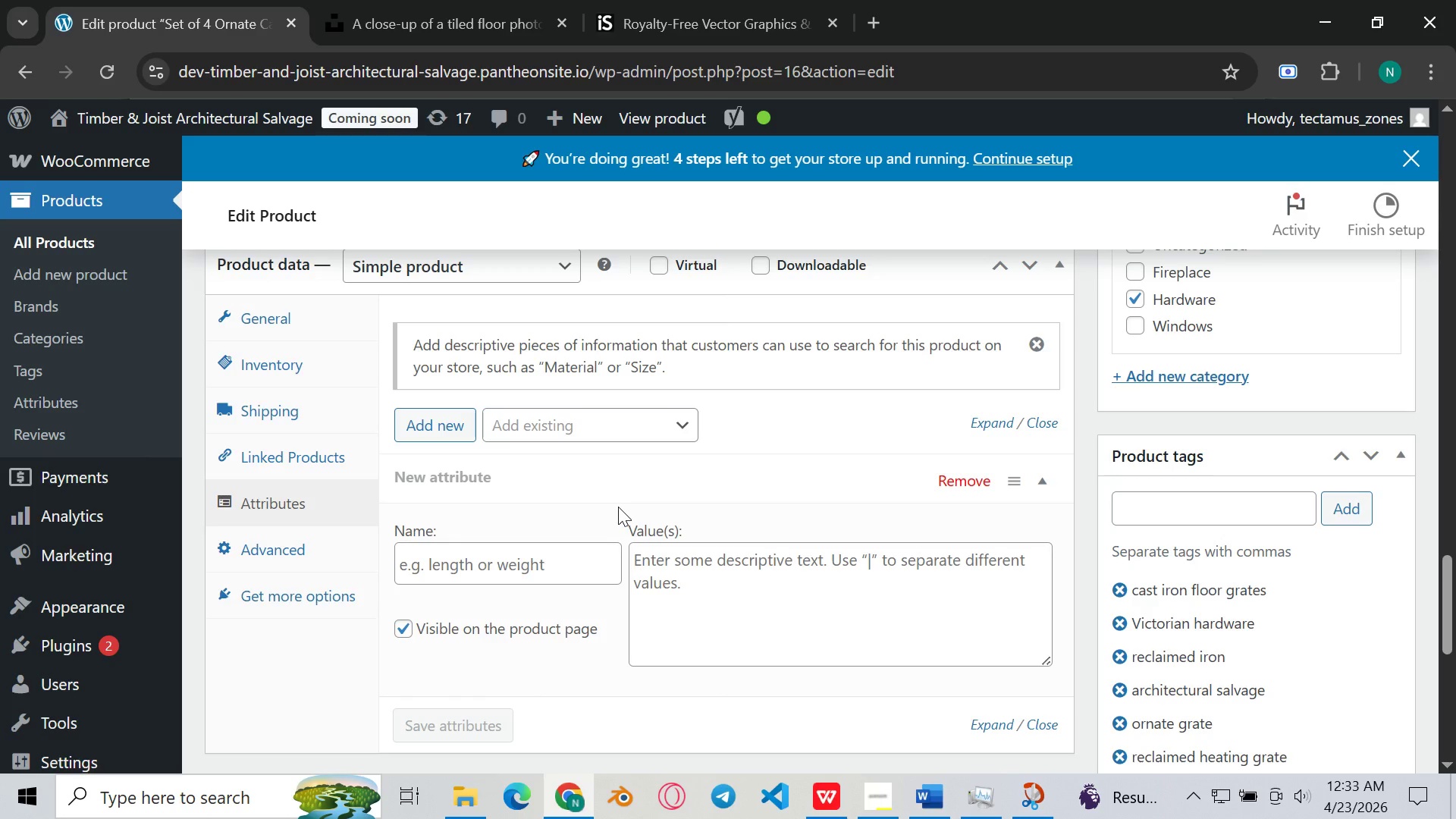 
left_click([377, 111])
 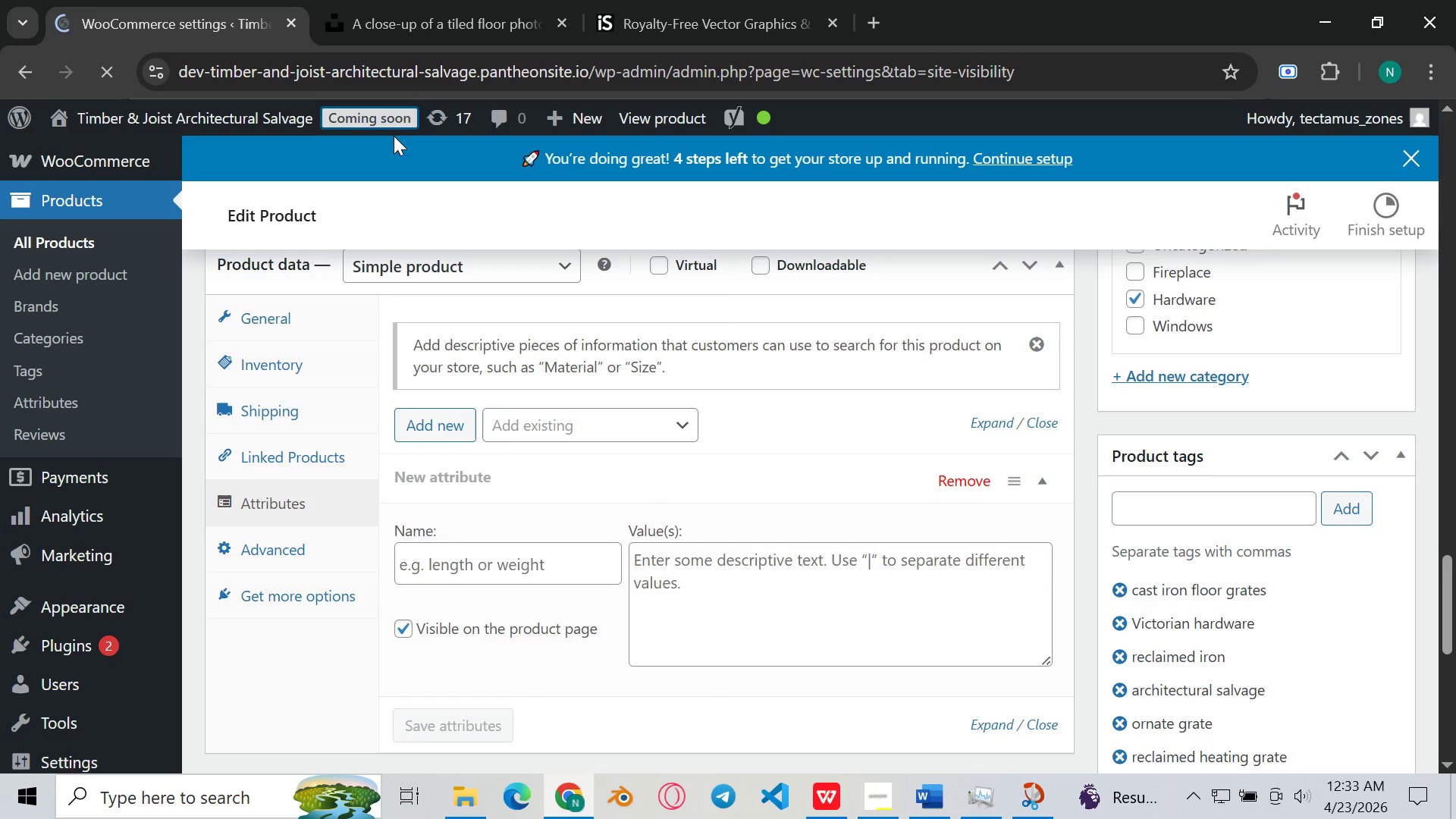 
mouse_move([332, 139])
 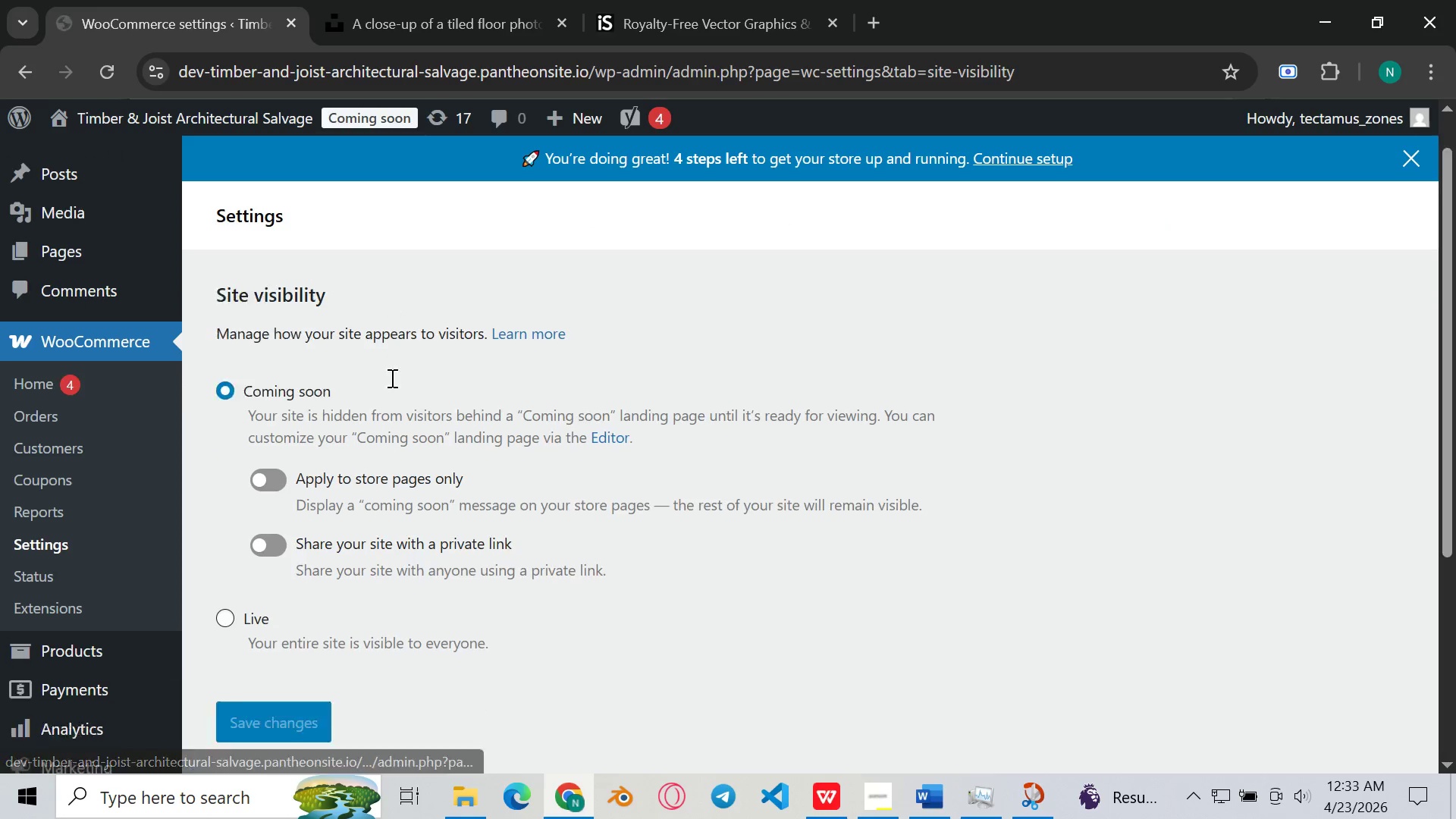 
left_click([217, 548])
 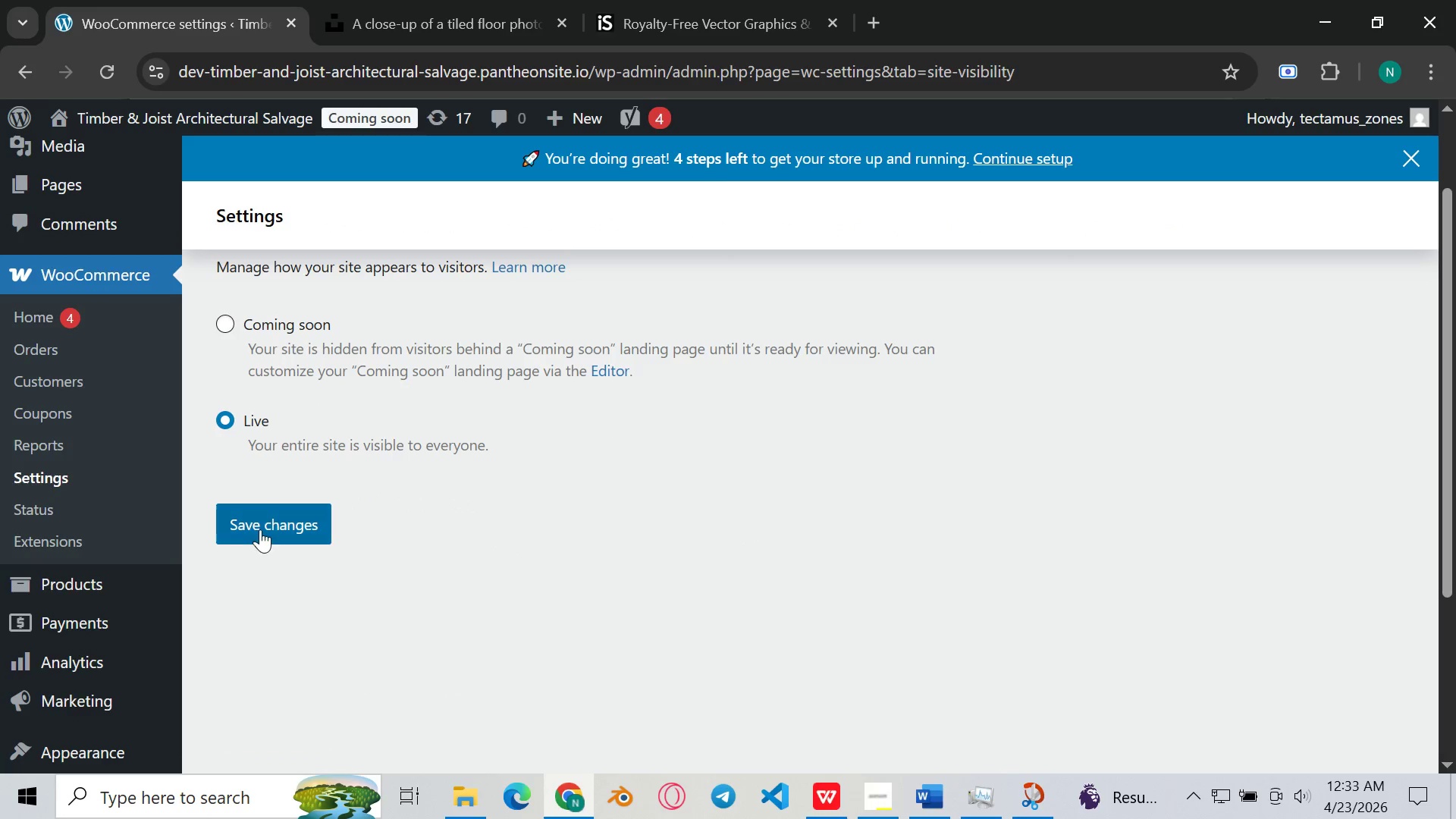 
left_click([255, 525])
 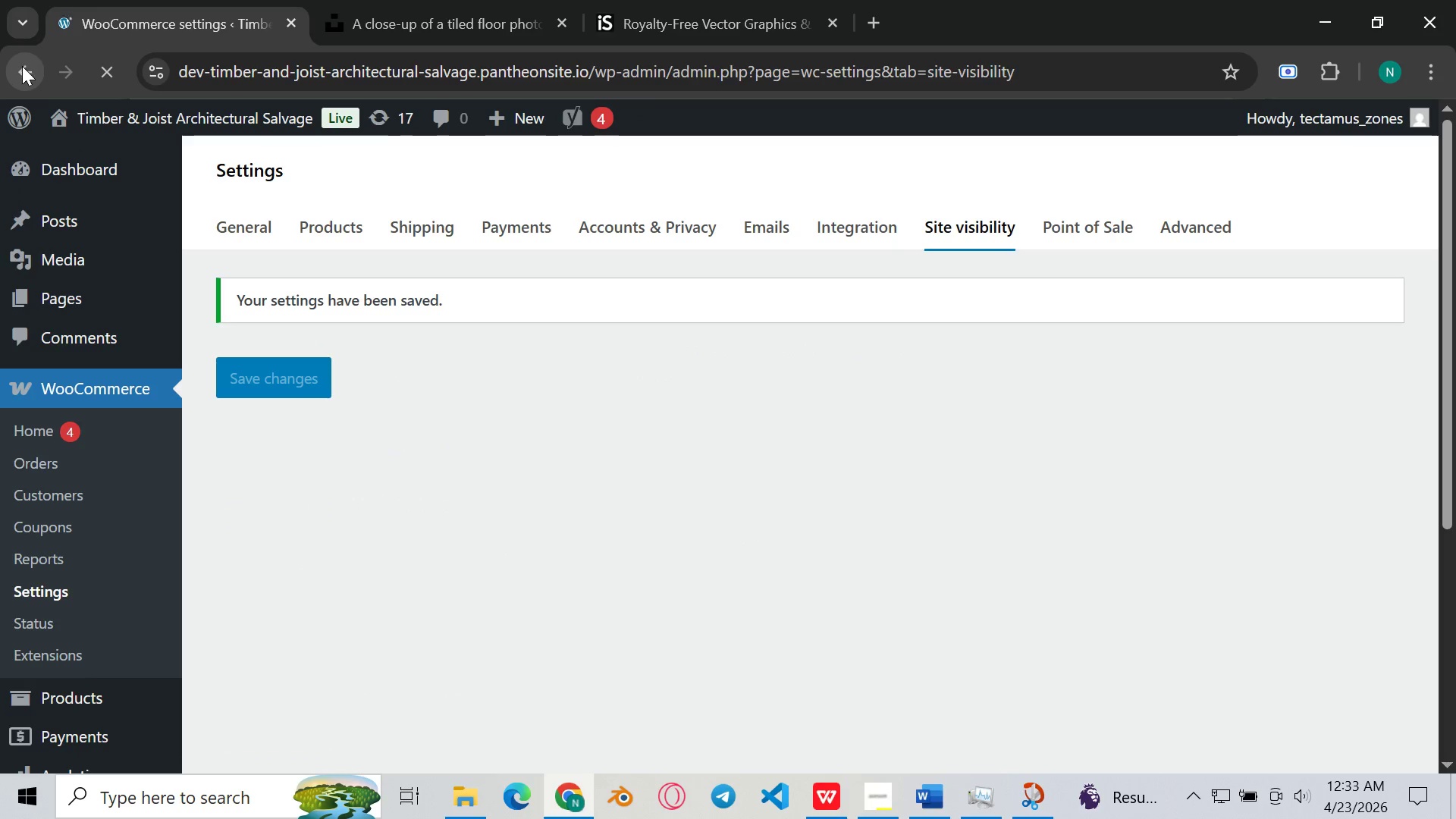 
left_click([22, 66])
 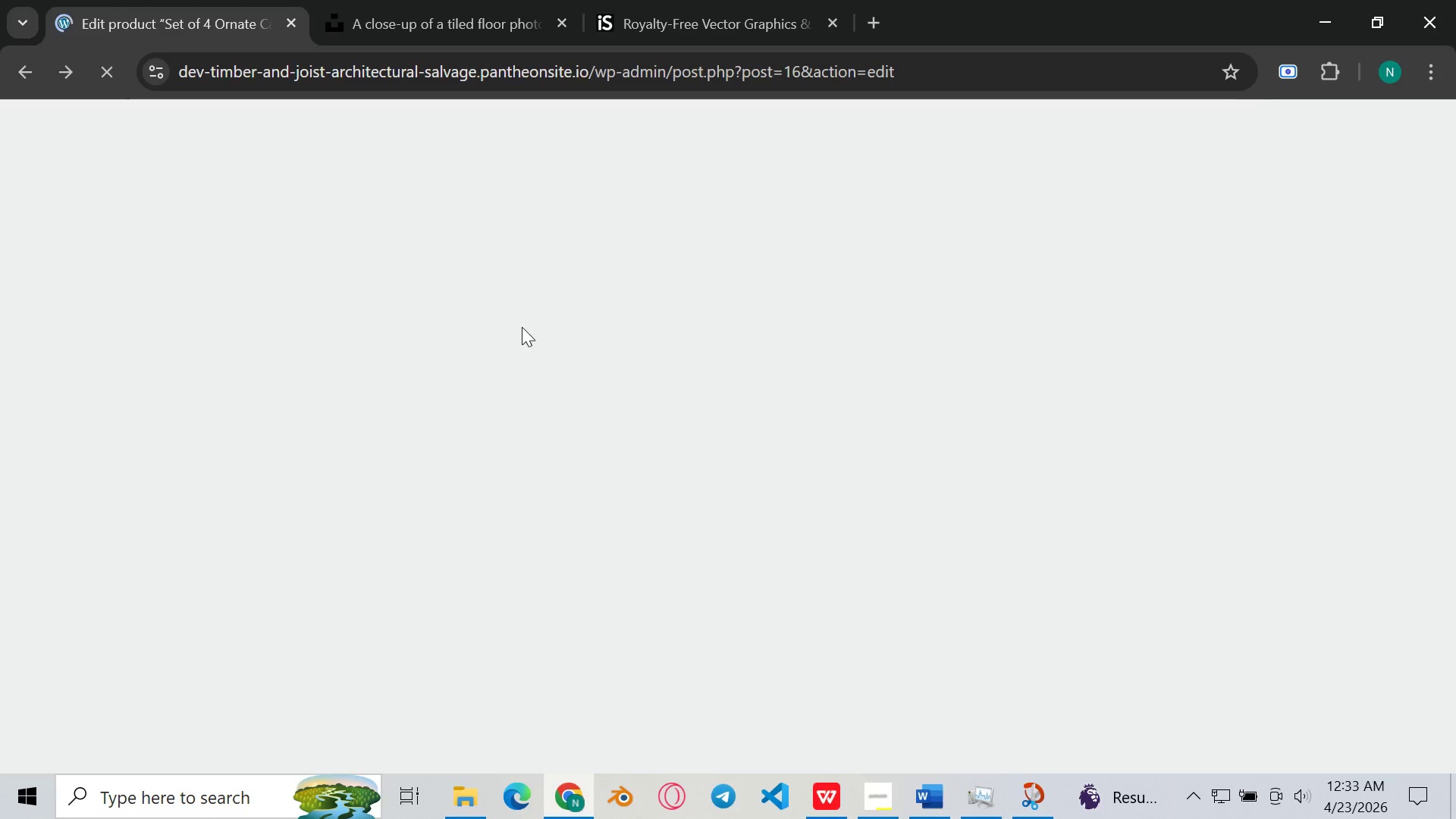 
wait(13.08)
 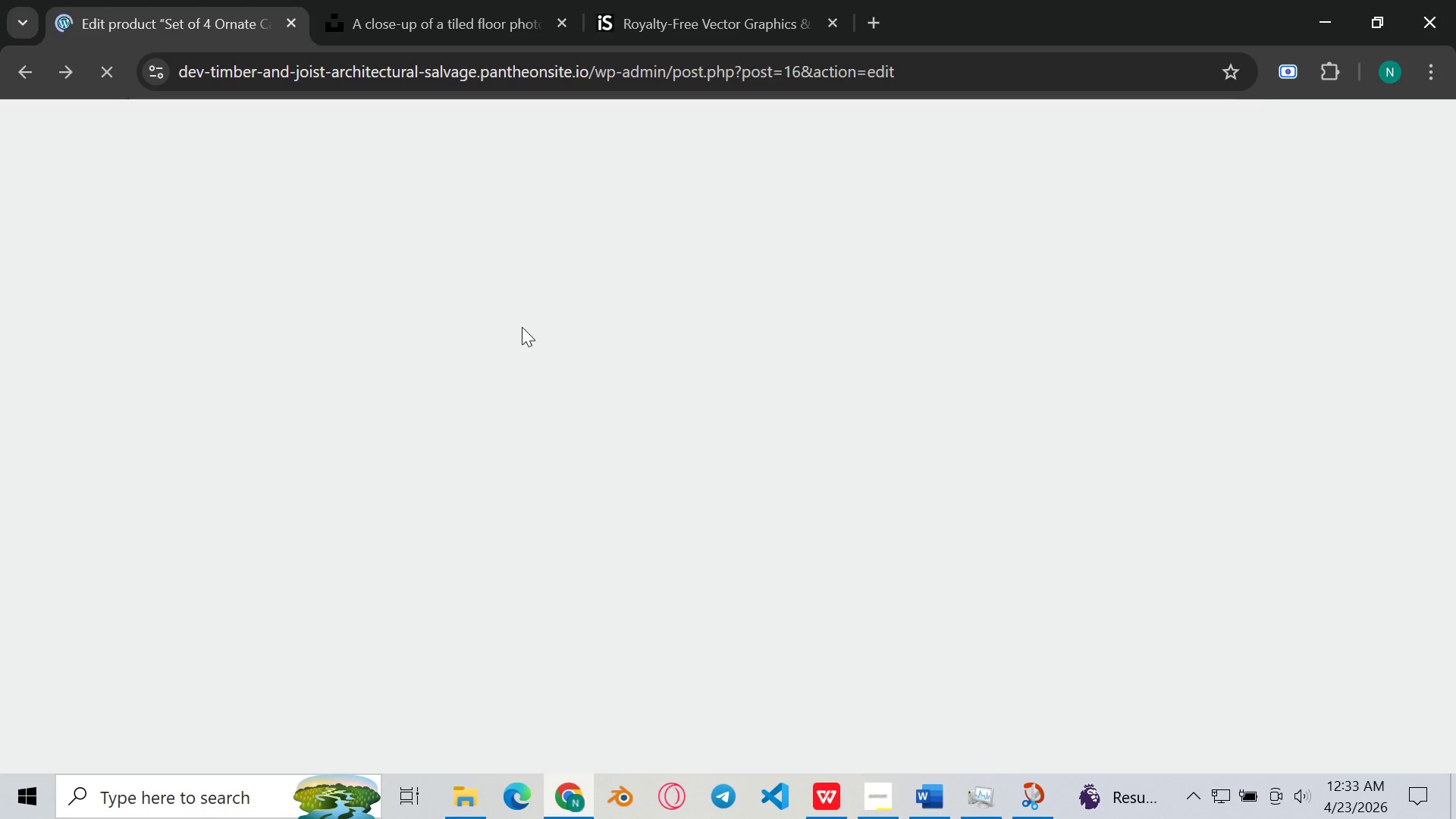 
scroll: coordinate [740, 397], scroll_direction: down, amount: 10.0
 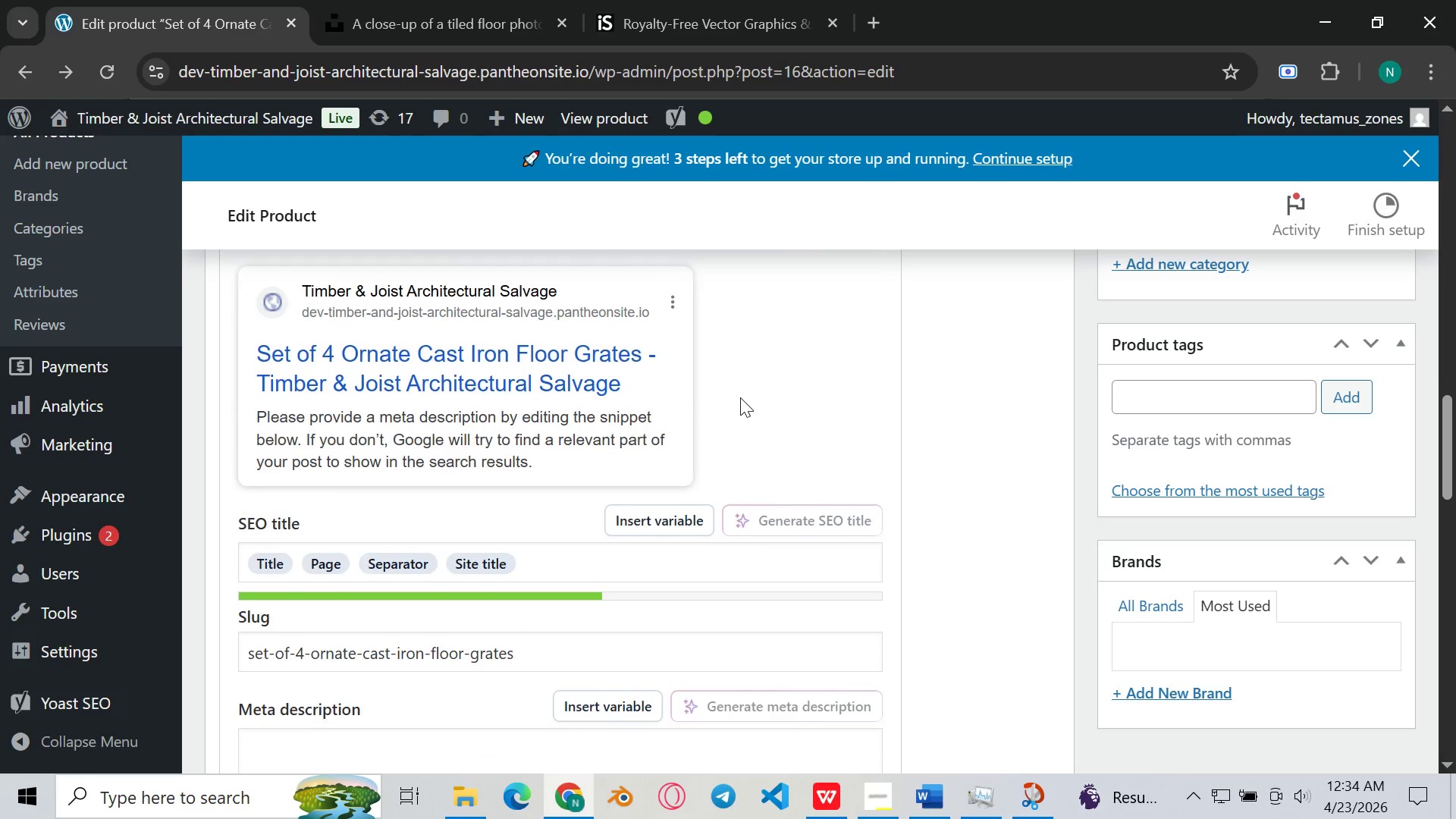 
scroll: coordinate [740, 397], scroll_direction: up, amount: 10.0
 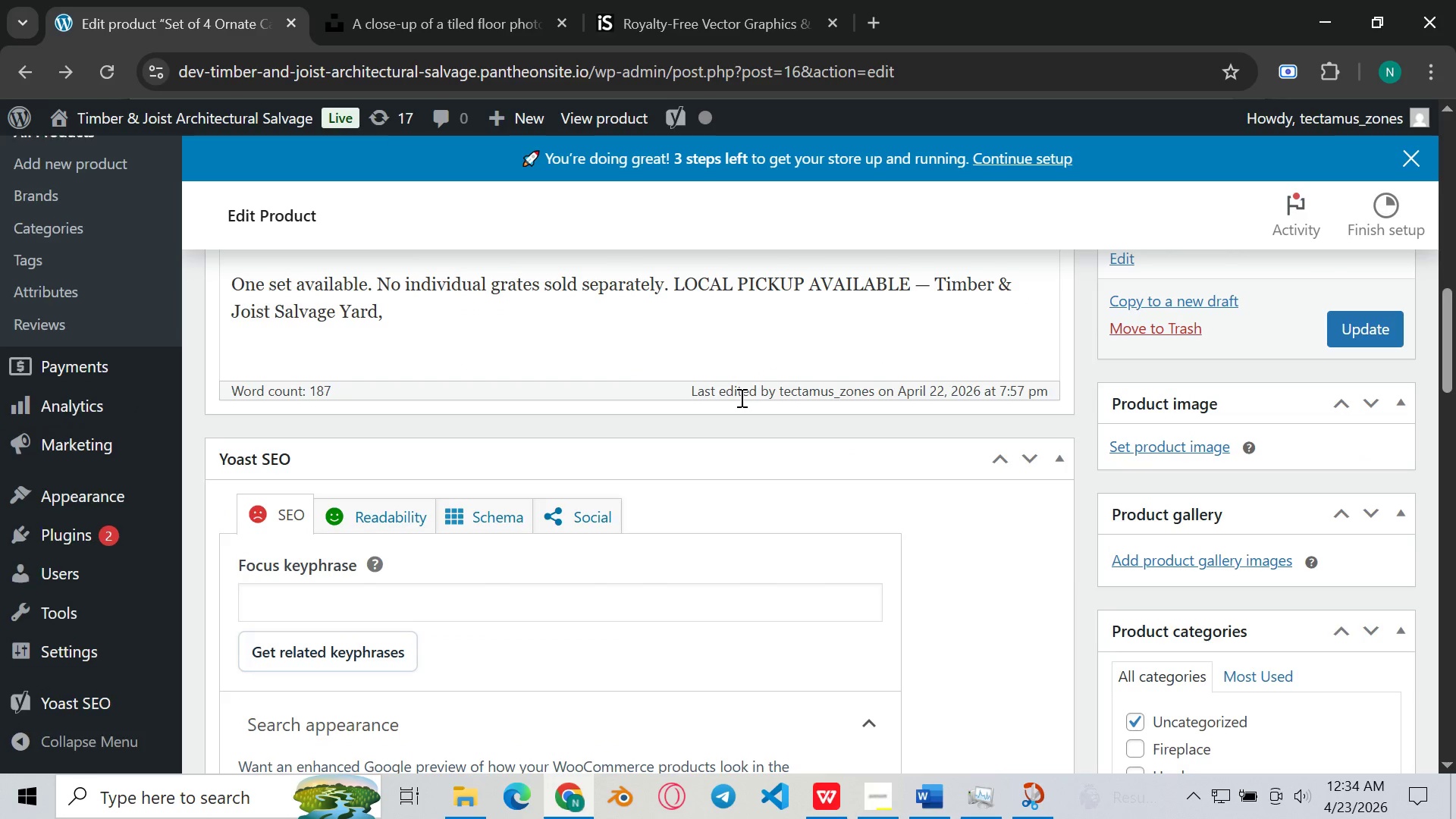 
scroll: coordinate [740, 397], scroll_direction: down, amount: 2.0
 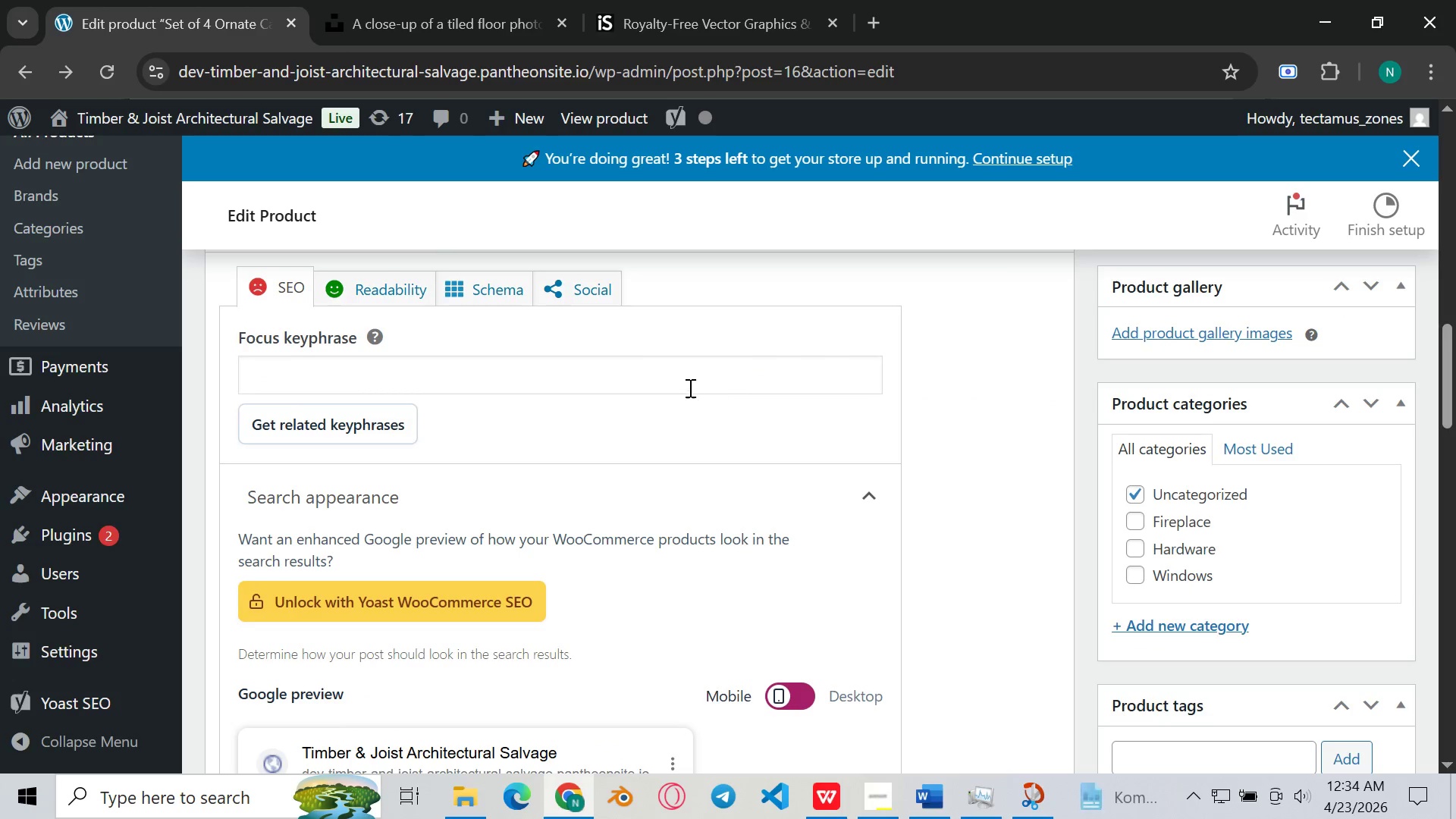 
scroll: coordinate [640, 507], scroll_direction: up, amount: 3.0
 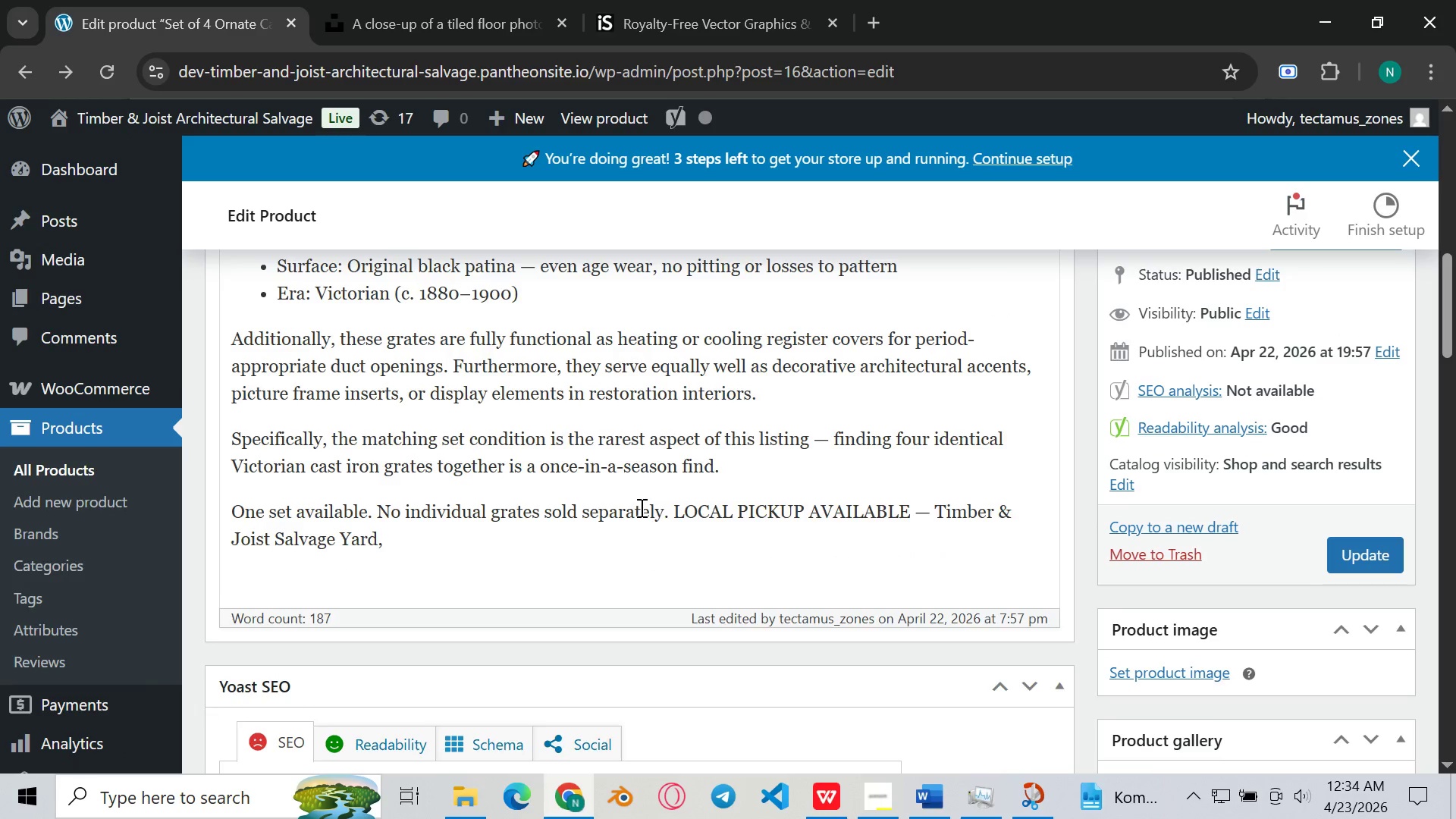 
scroll: coordinate [640, 507], scroll_direction: down, amount: 1.0
 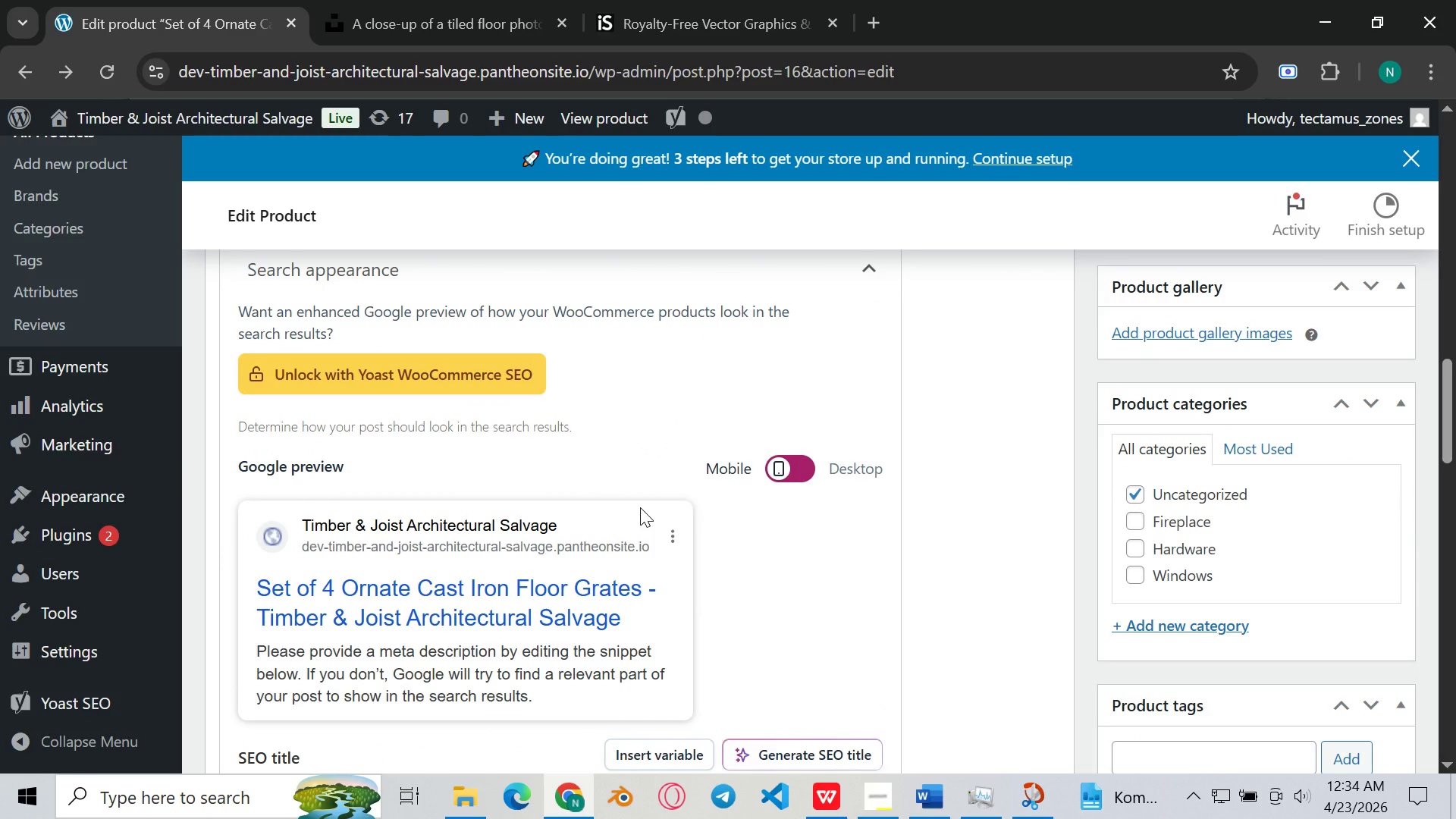 
scroll: coordinate [640, 507], scroll_direction: up, amount: 1.0
 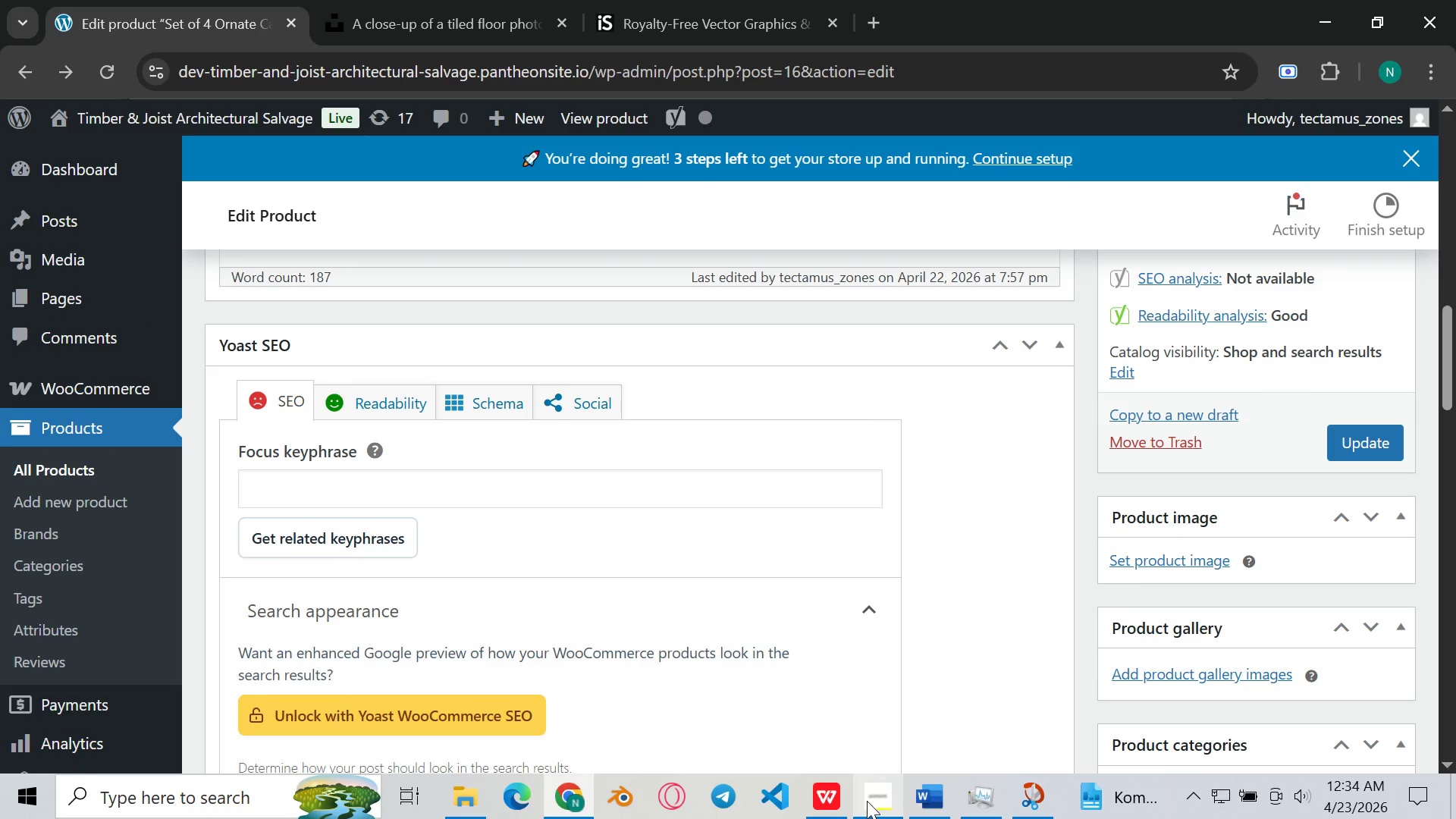 
left_click([865, 802])
 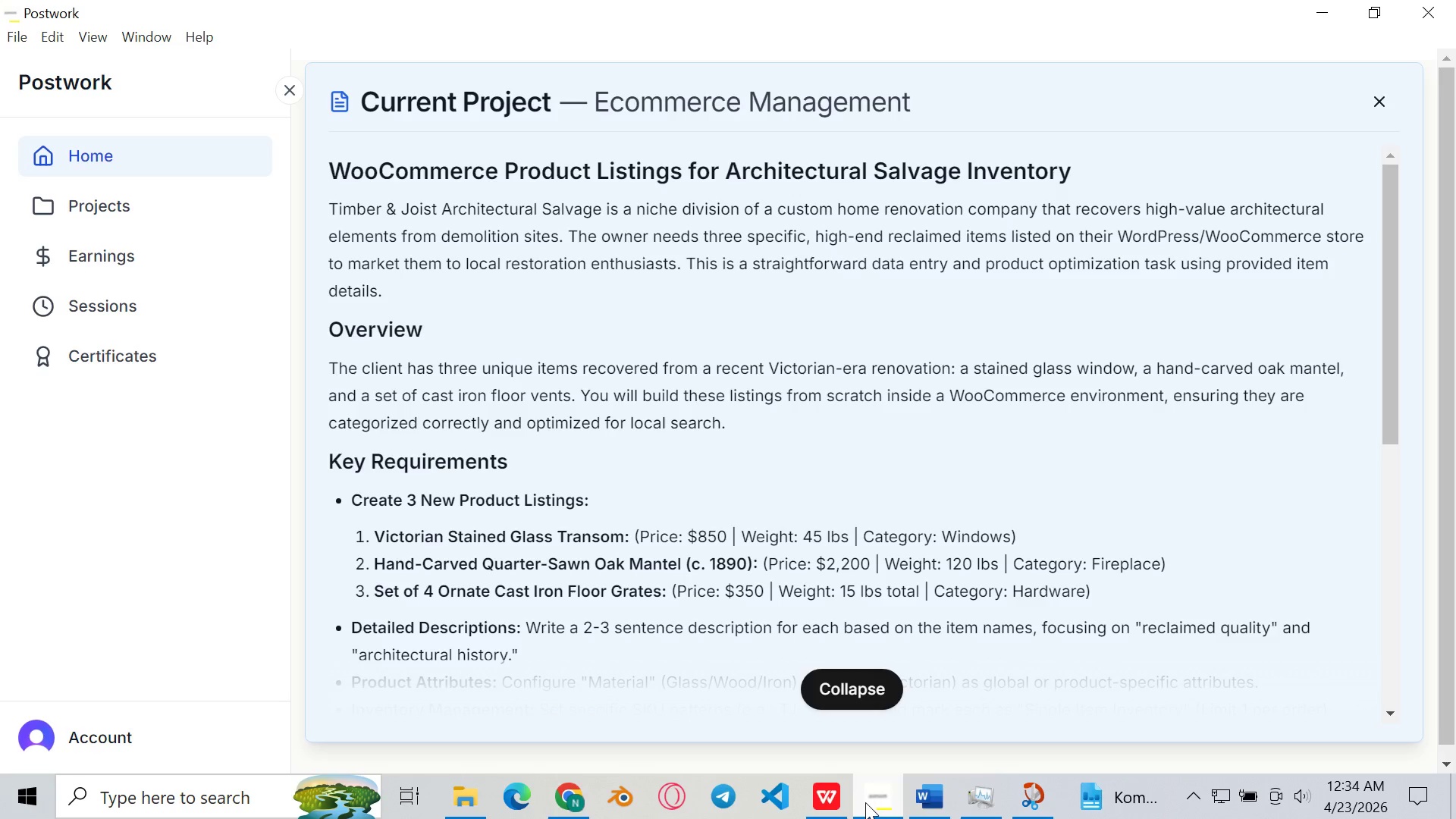 
left_click([865, 802])
 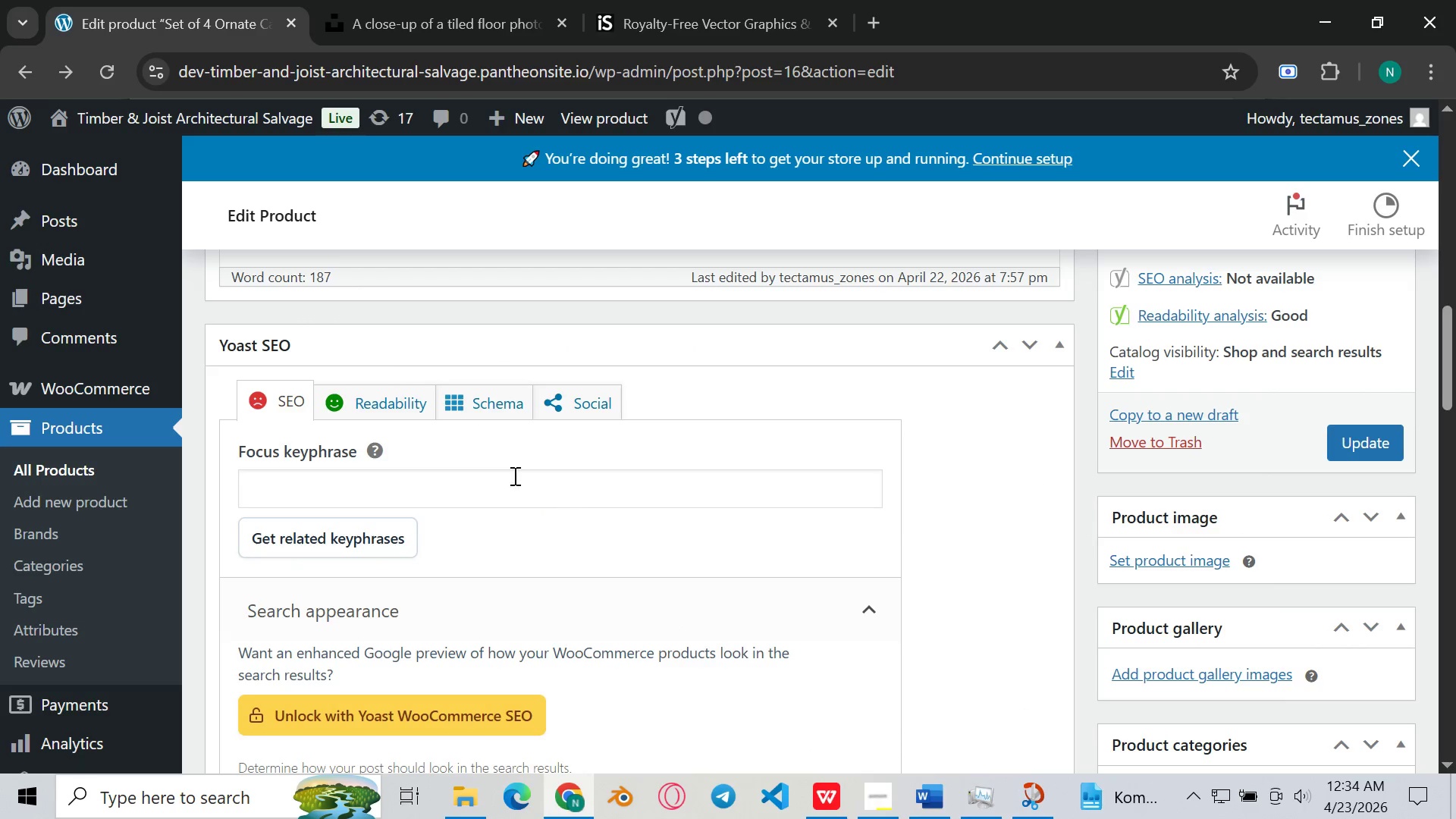 
scroll: coordinate [515, 469], scroll_direction: up, amount: 3.0
 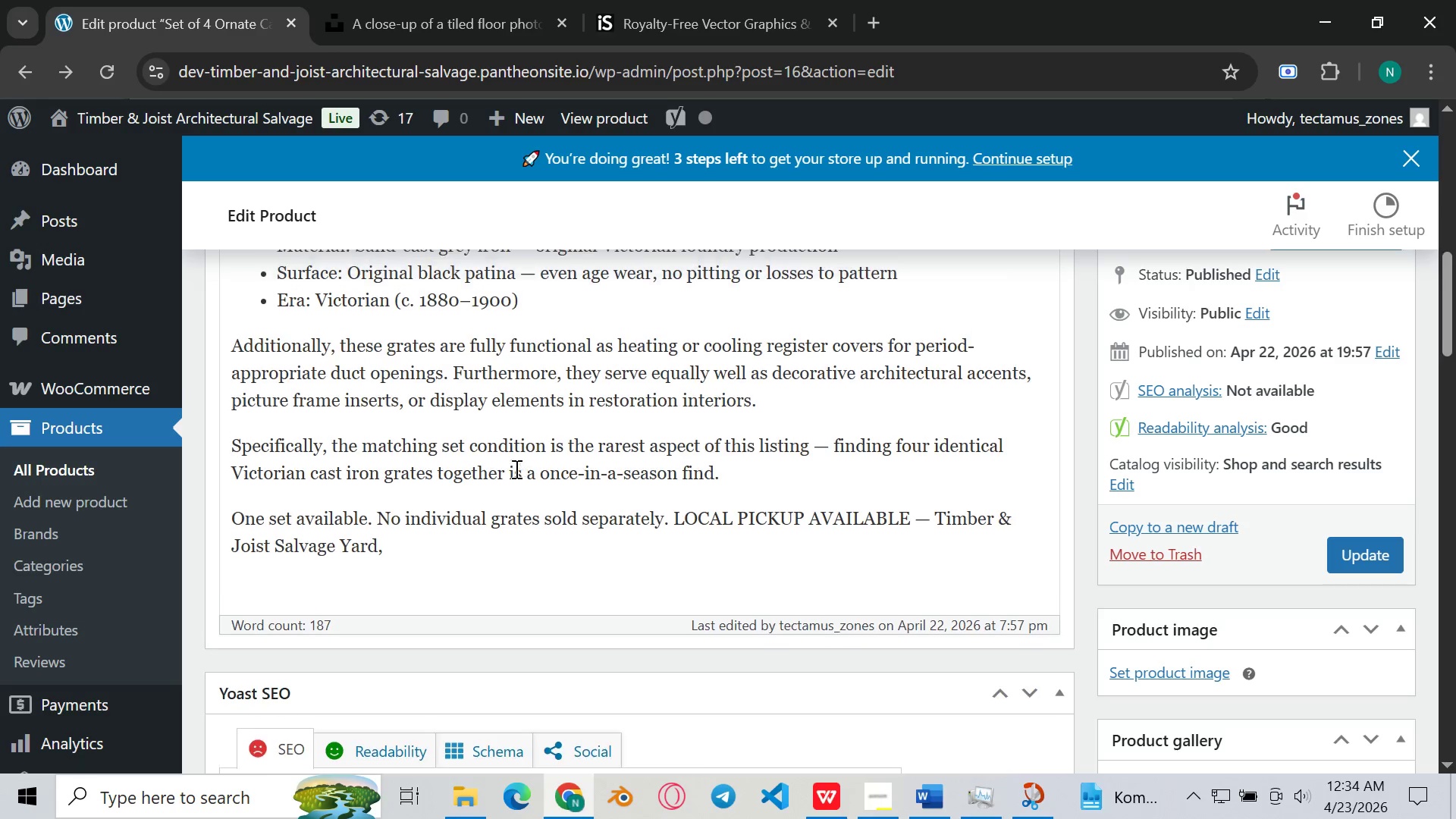 
scroll: coordinate [513, 467], scroll_direction: down, amount: 3.0
 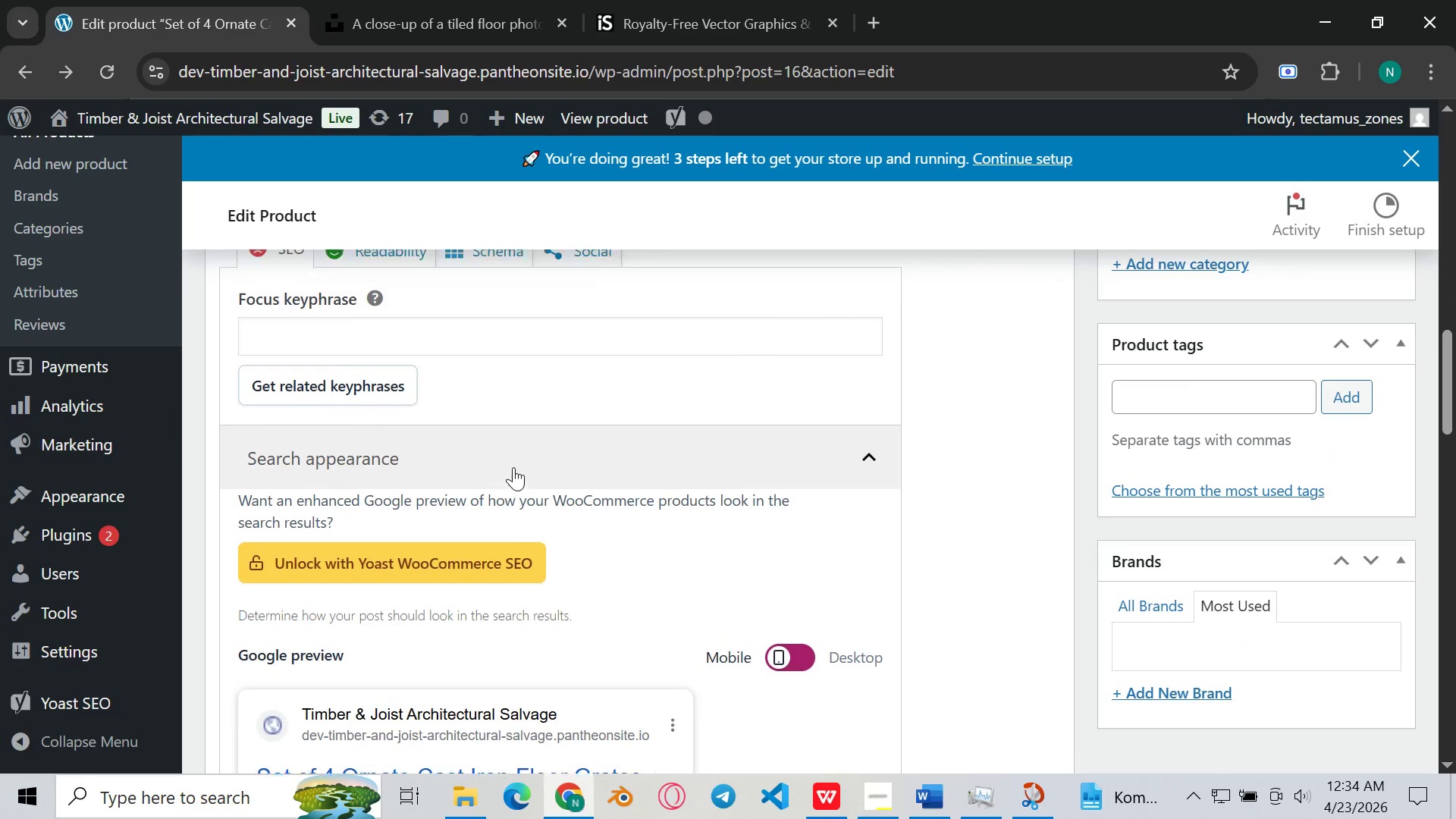 
scroll: coordinate [513, 467], scroll_direction: none, amount: 0.0
 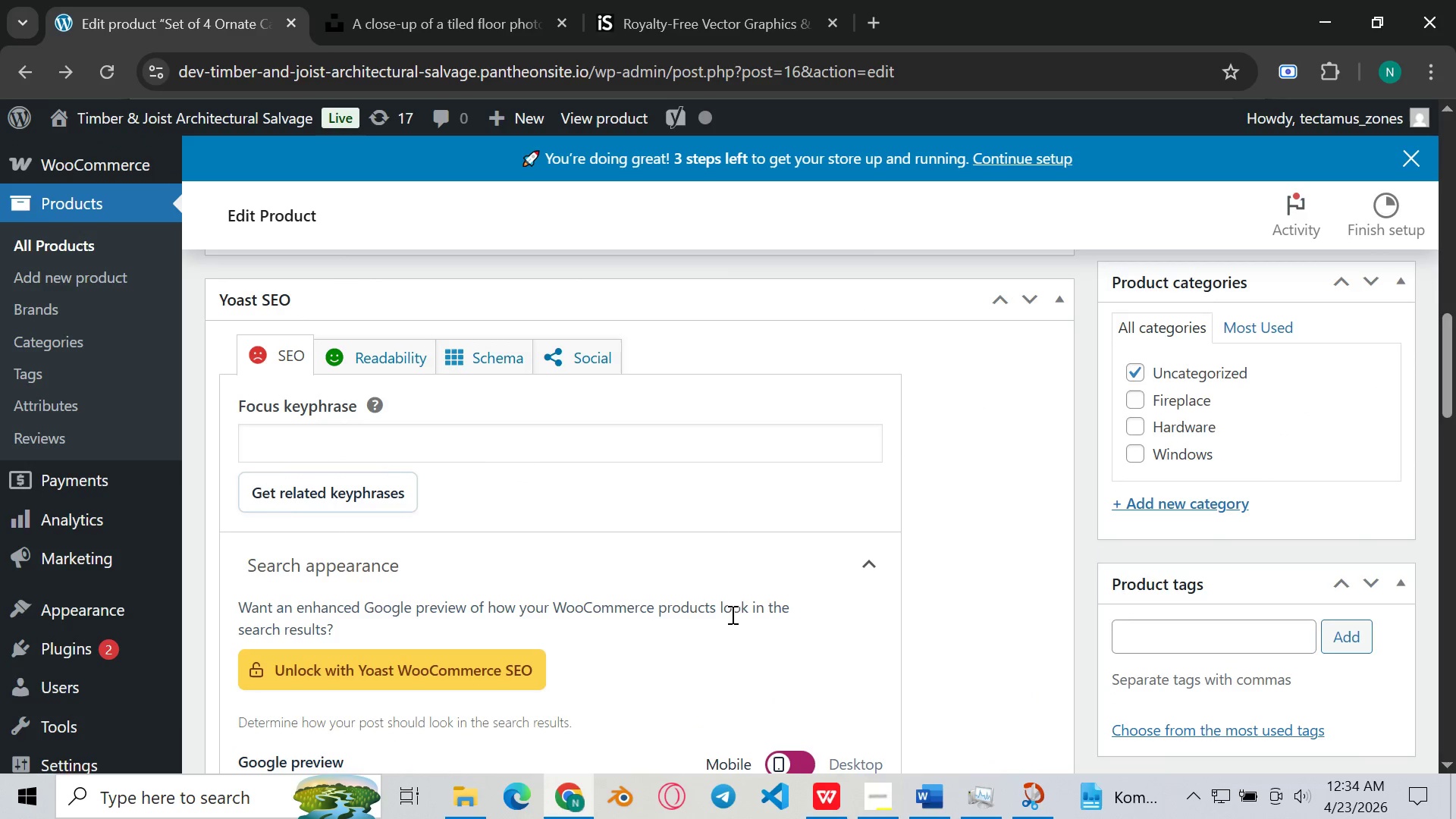 
left_click([833, 786])
 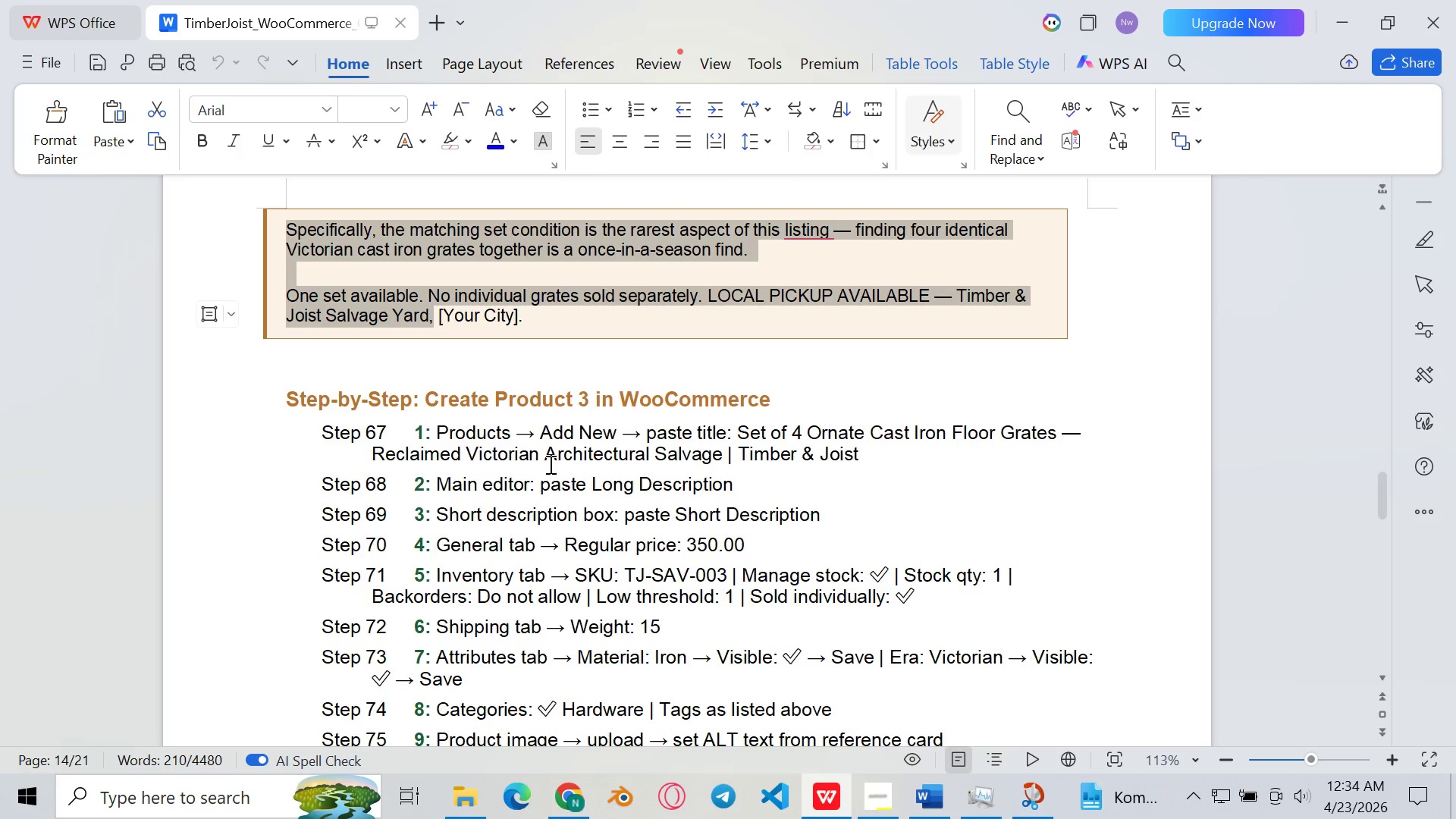 
left_click([549, 464])
 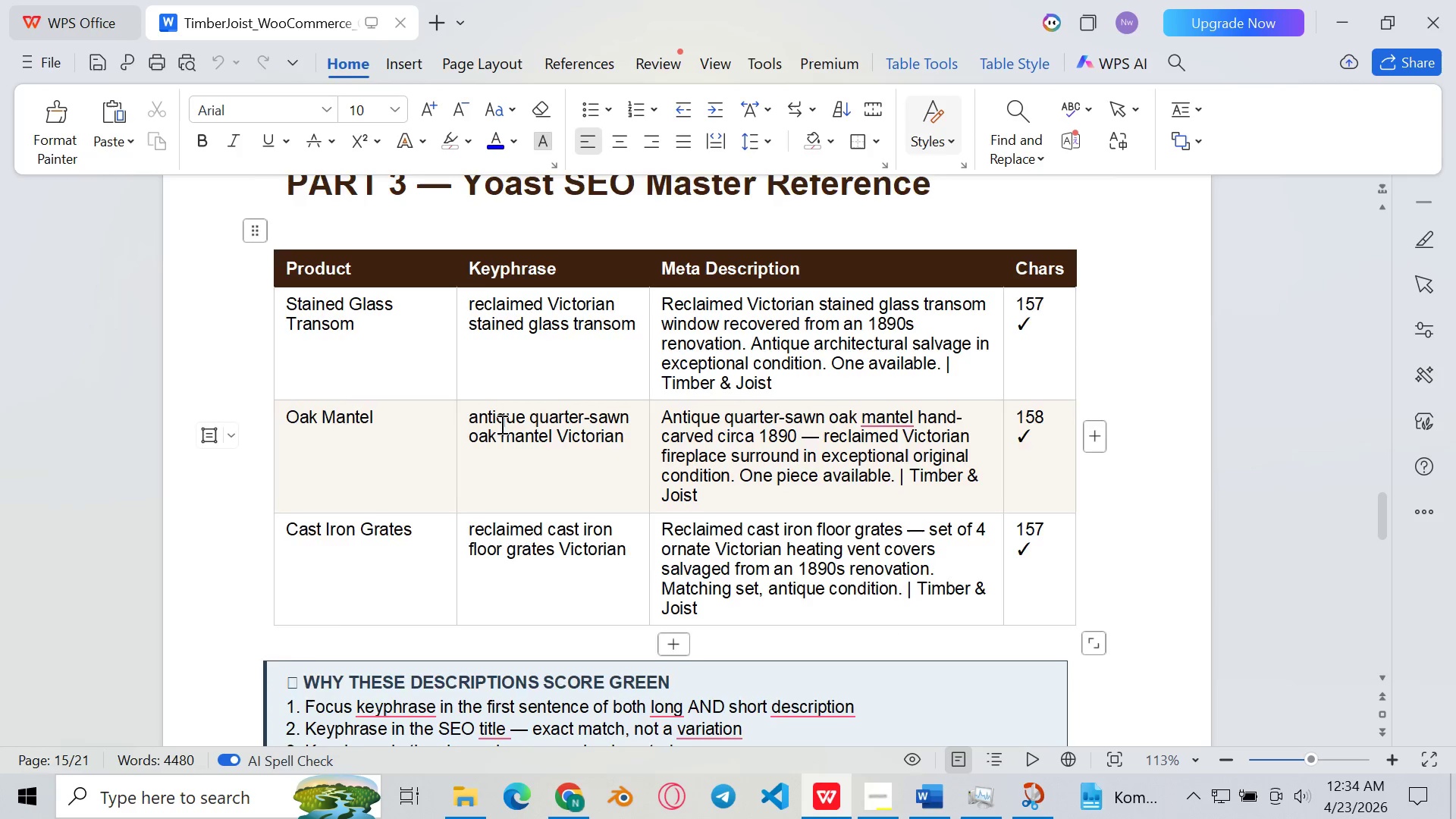 
scroll: coordinate [500, 424], scroll_direction: down, amount: 30.0
 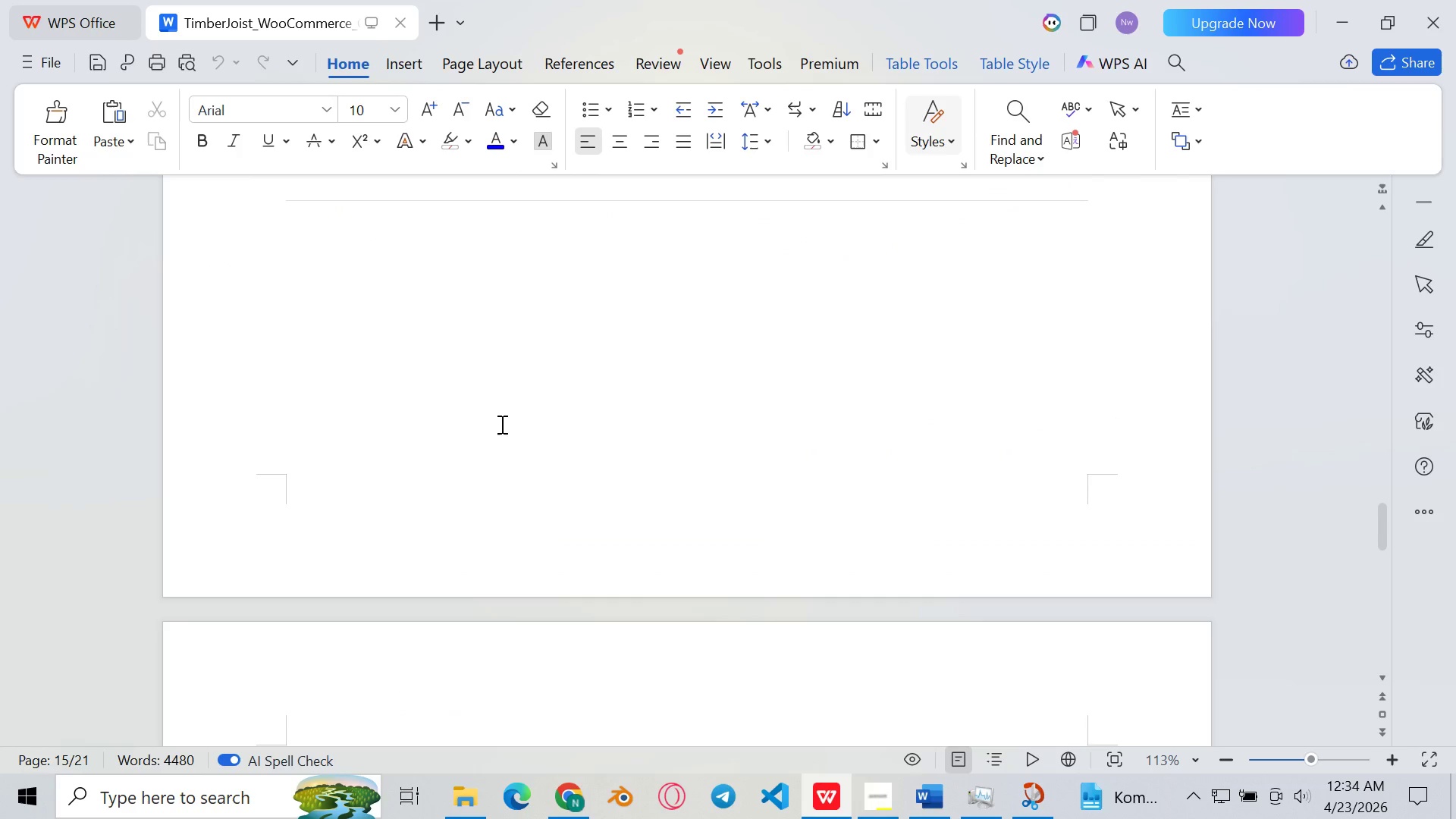 
scroll: coordinate [500, 423], scroll_direction: up, amount: 72.0
 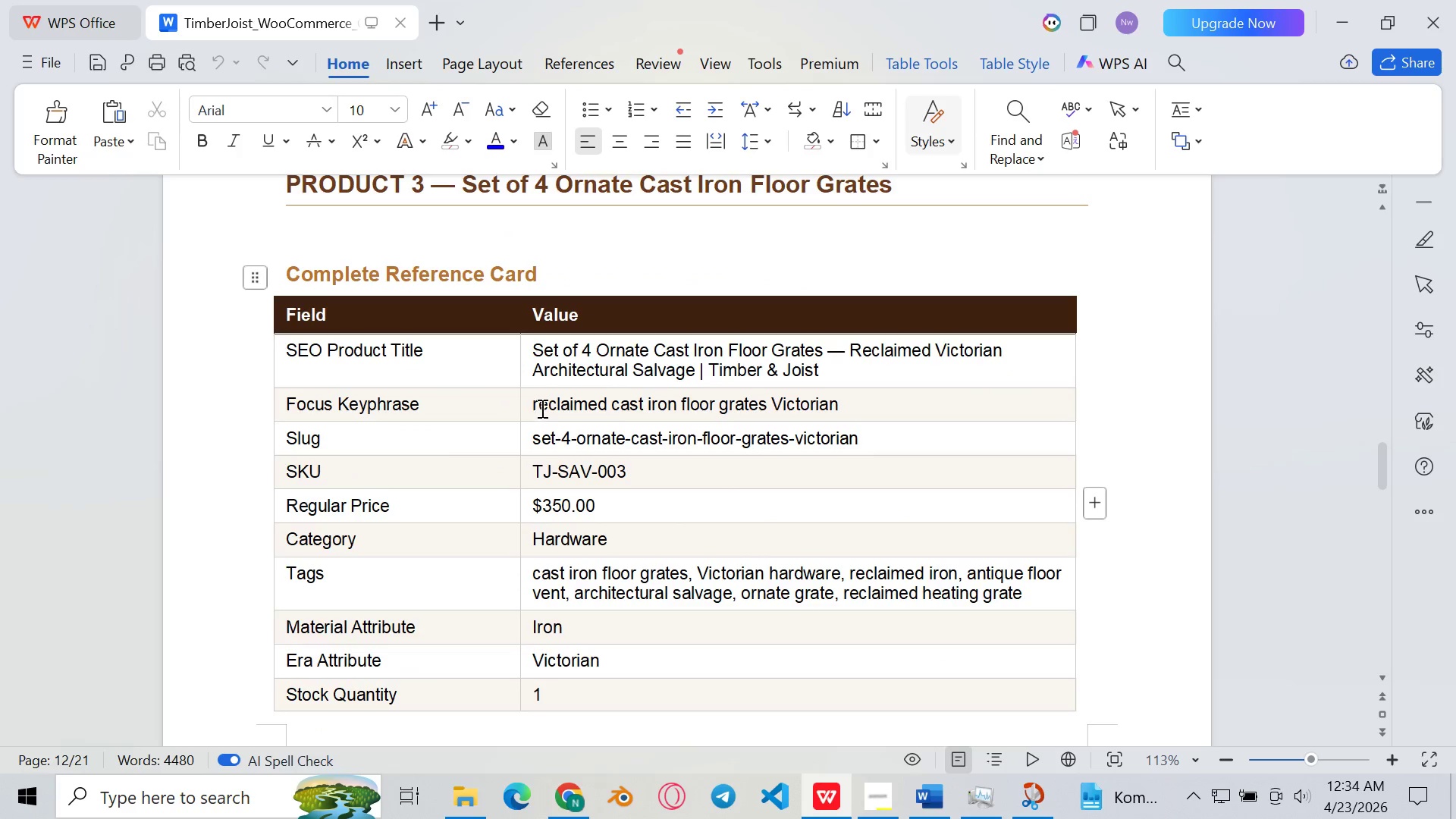 
left_click_drag(start_coordinate=[535, 403], to_coordinate=[851, 403])
 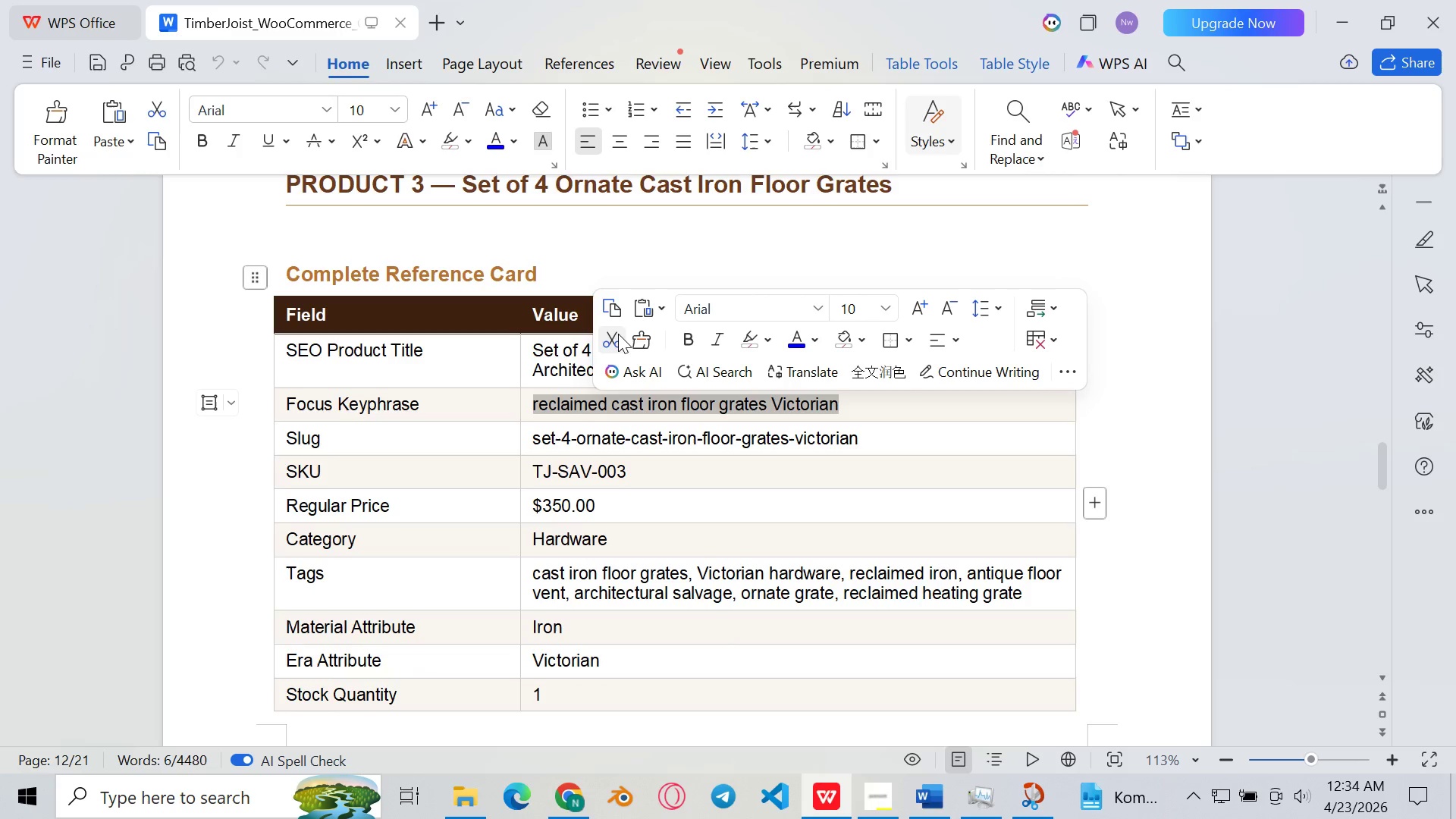 
left_click([617, 309])
 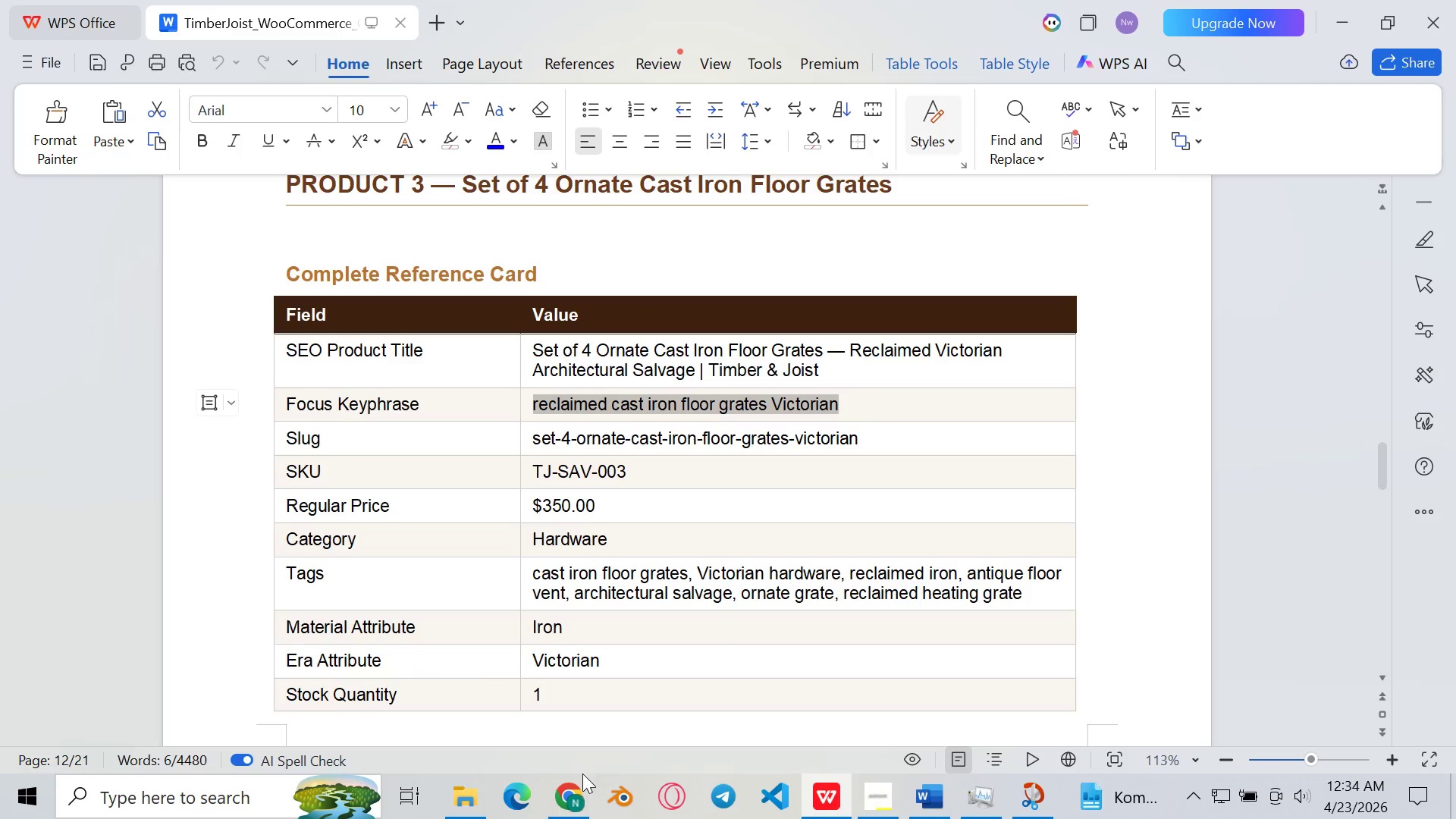 
left_click([566, 785])
 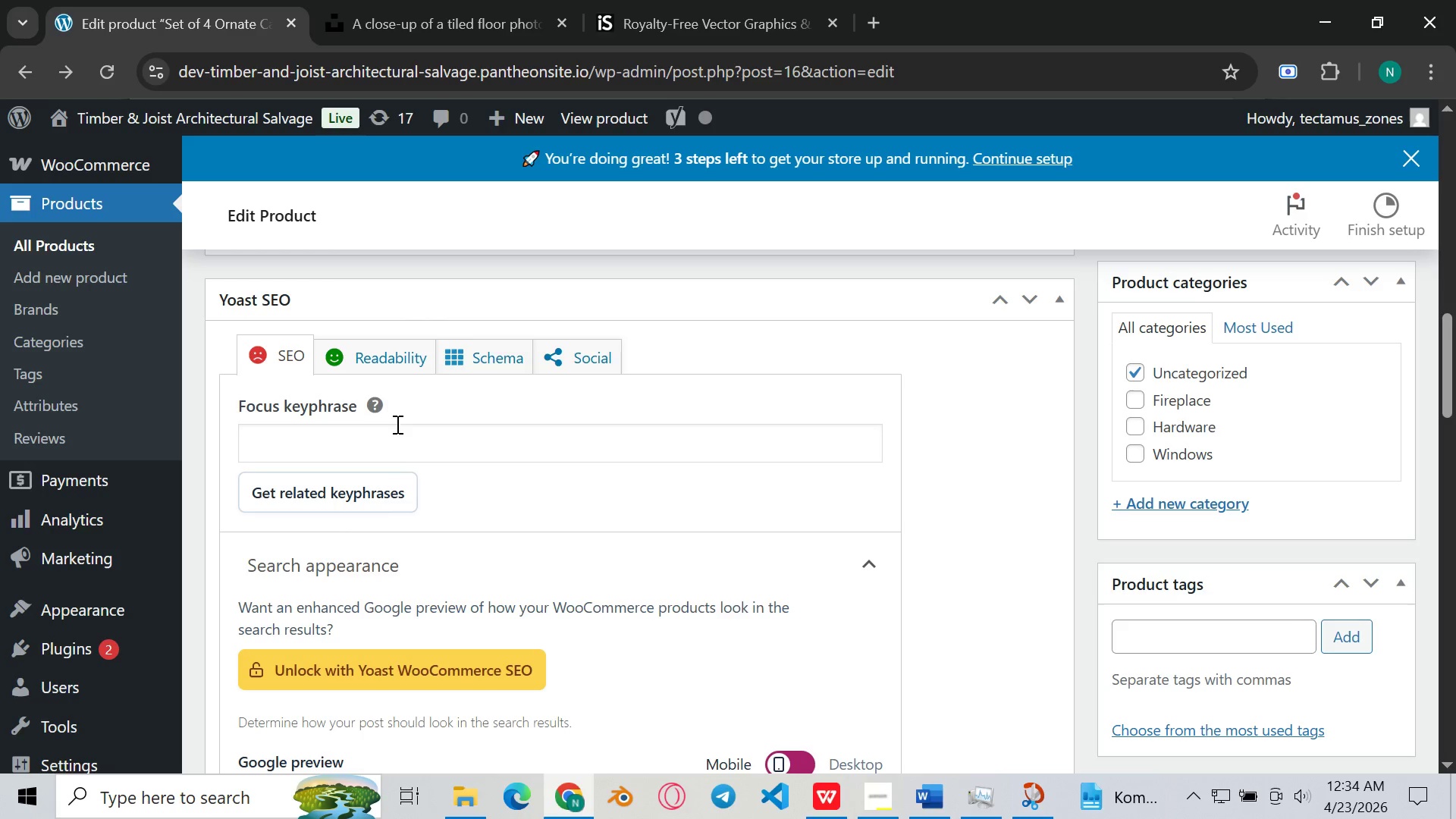 
left_click([394, 422])
 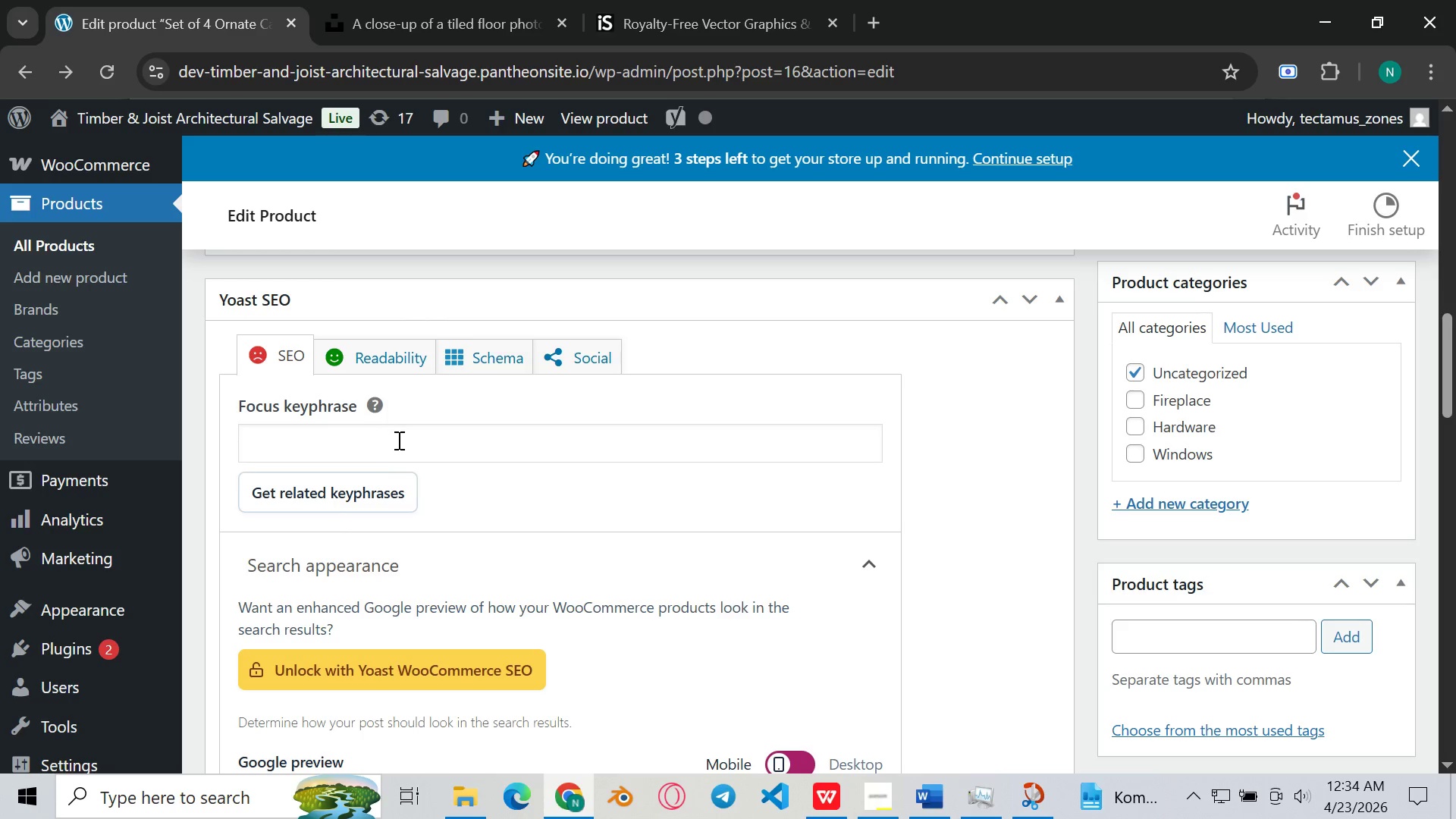 
left_click([397, 440])
 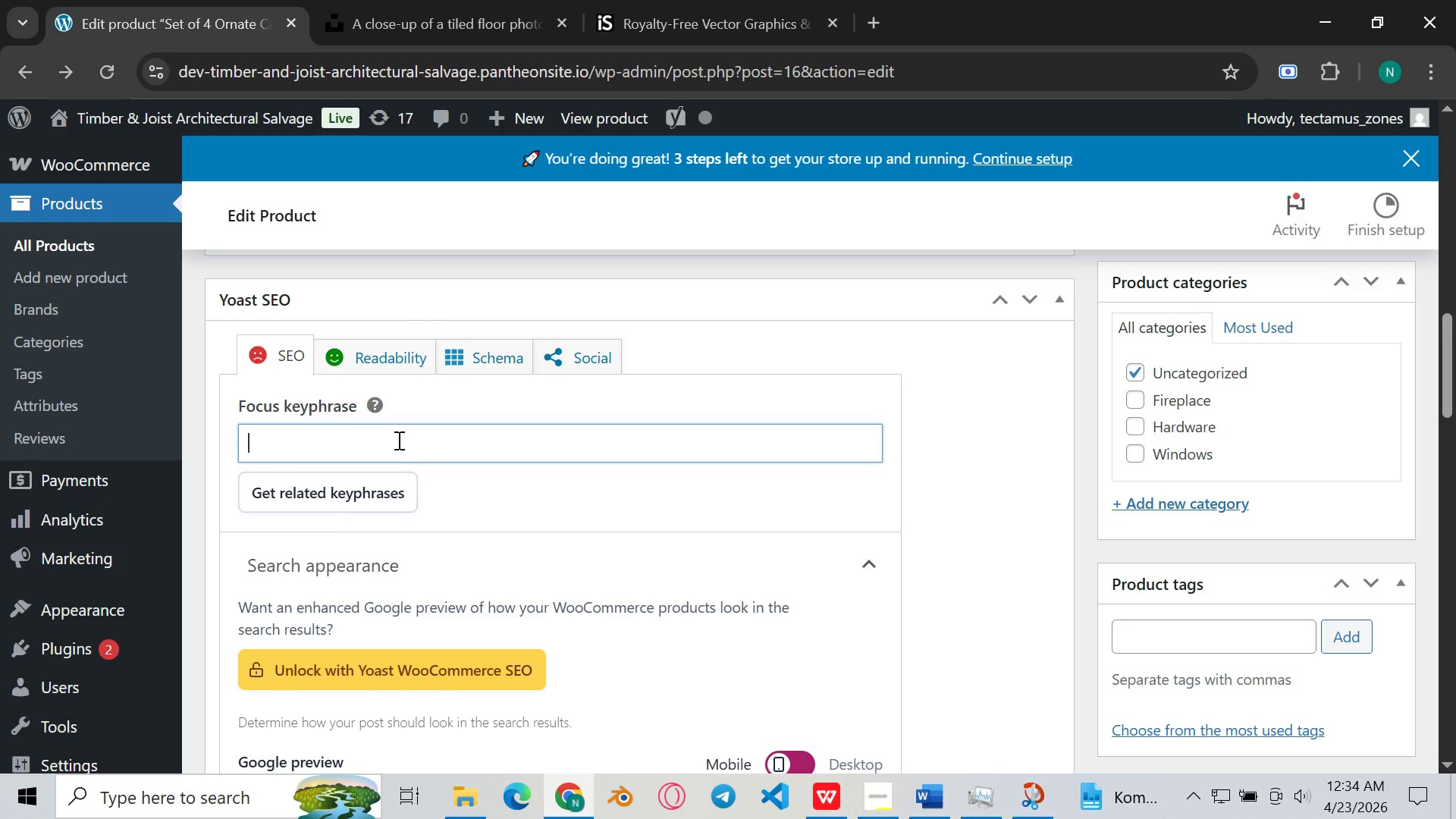 
hold_key(key=ControlLeft, duration=0.55)
 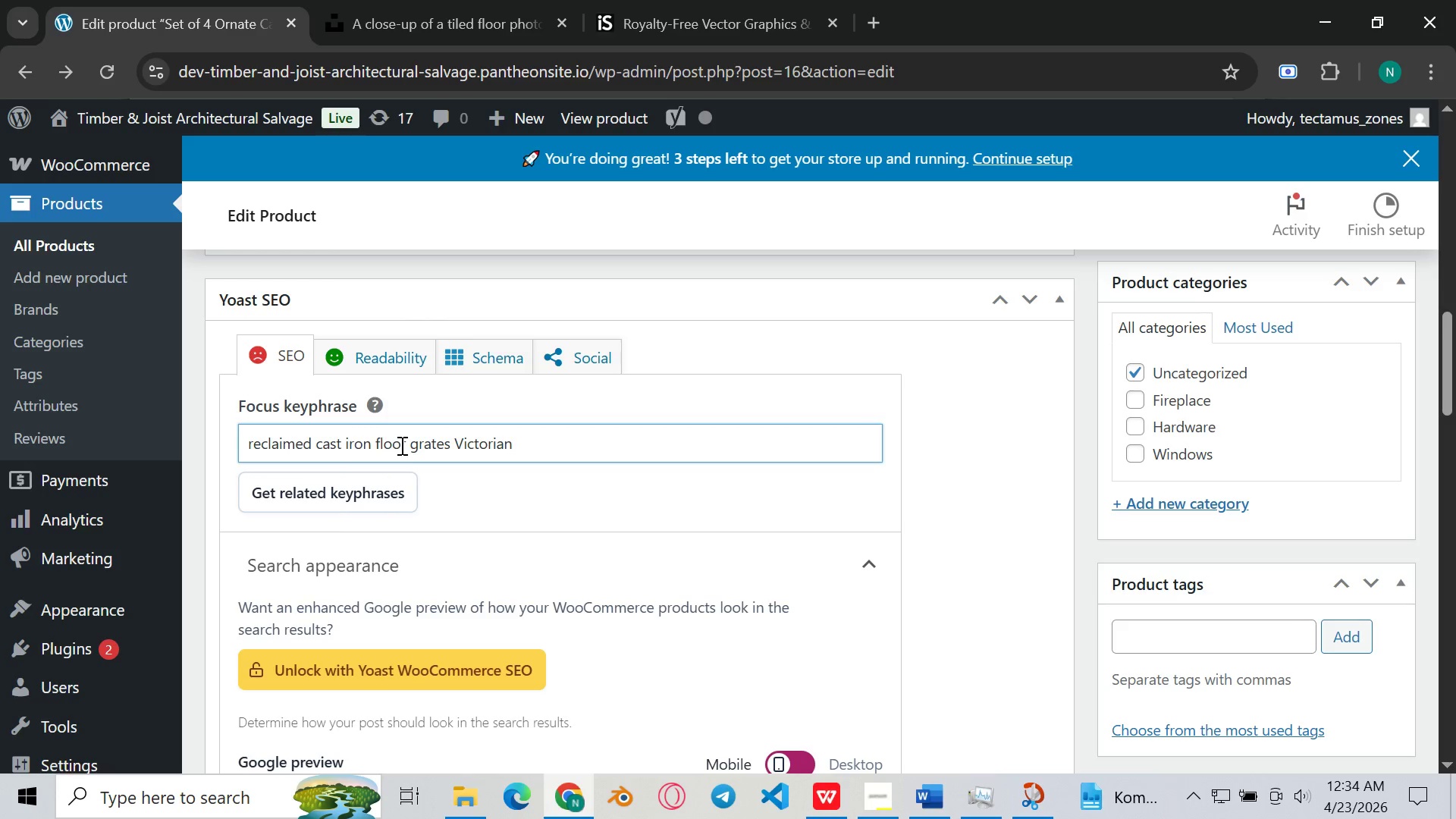 
key(V)
 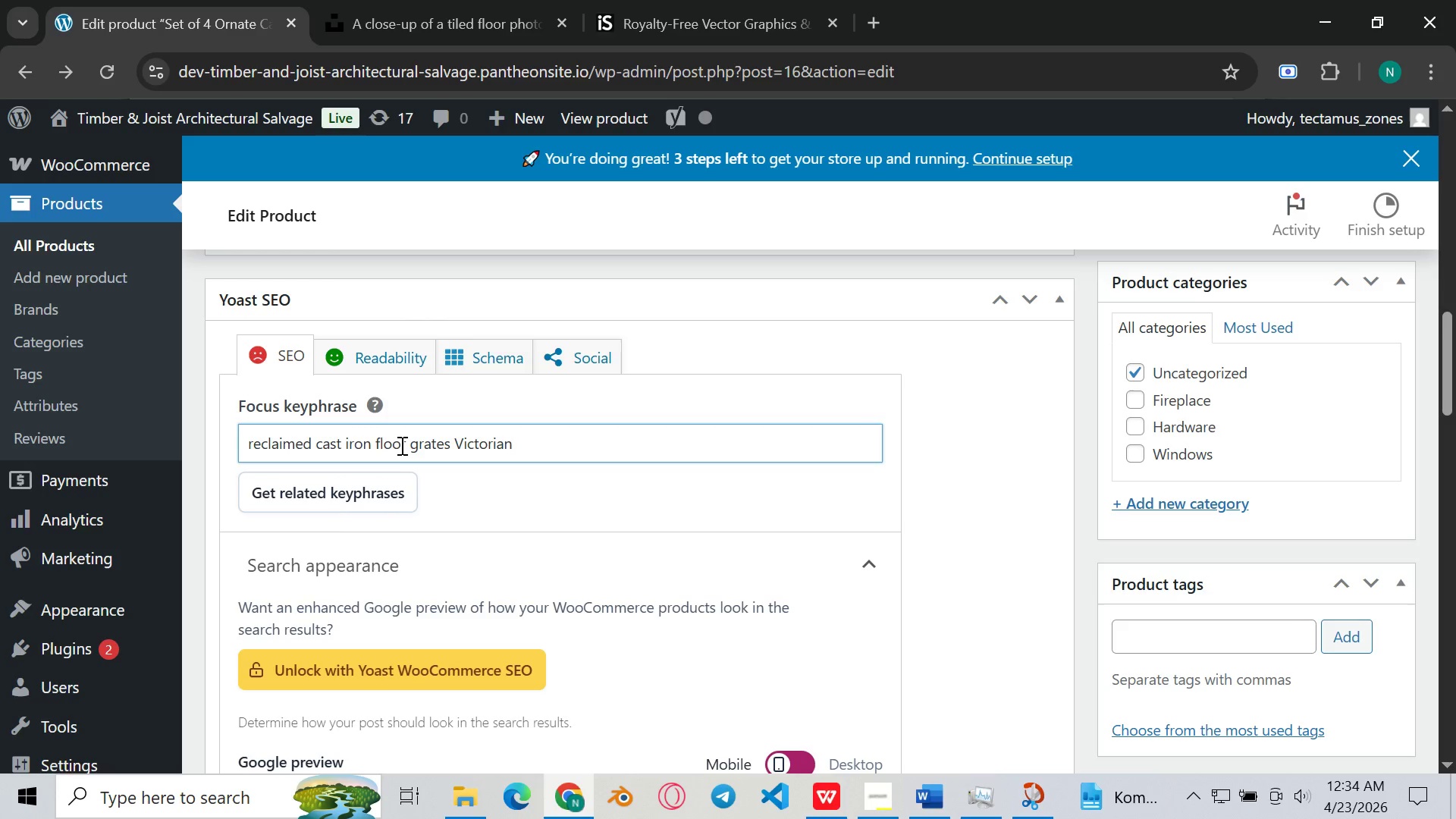 
hold_key(key=Backspace, duration=0.64)
 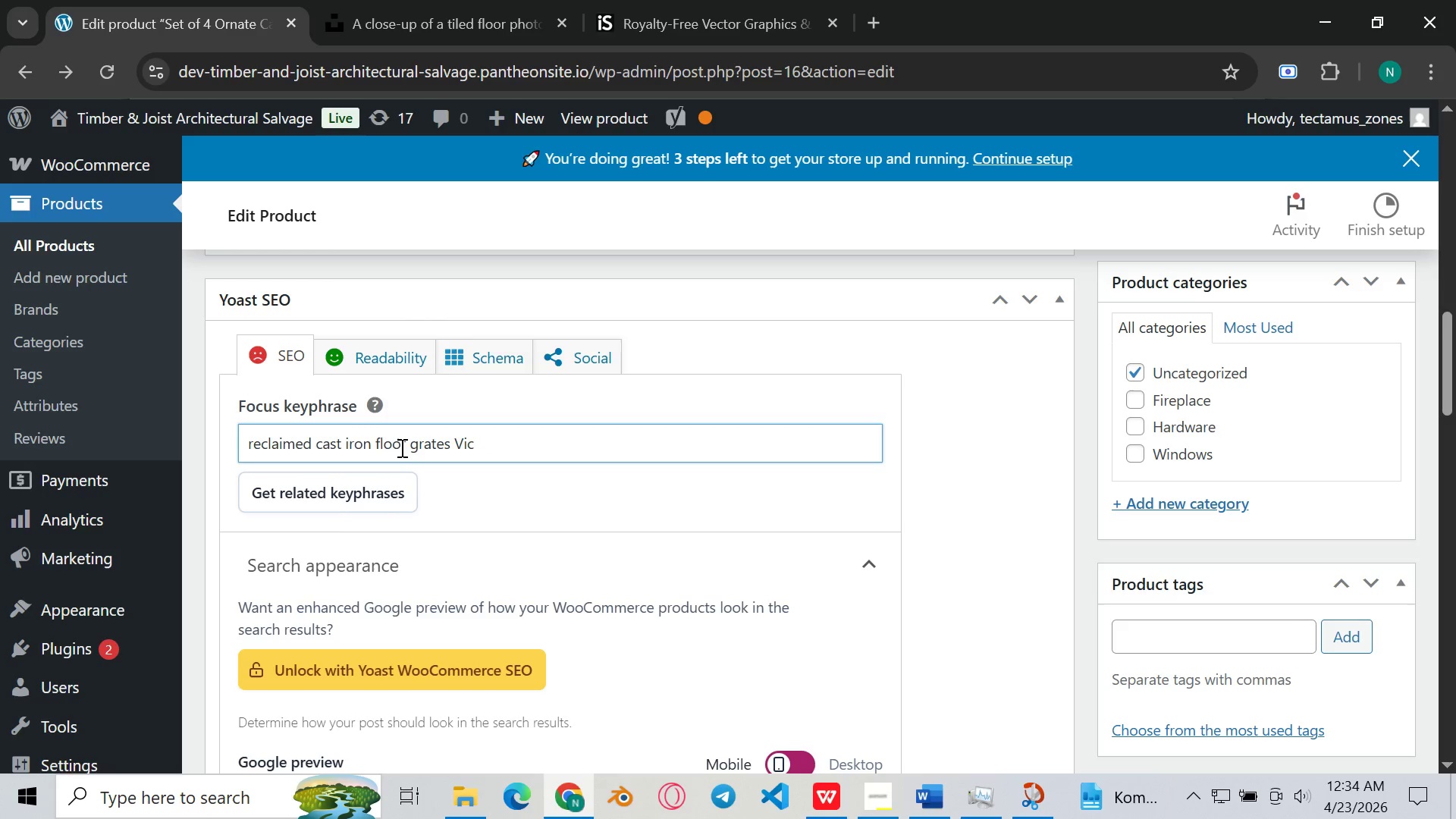 
key(Control+Backspace)
 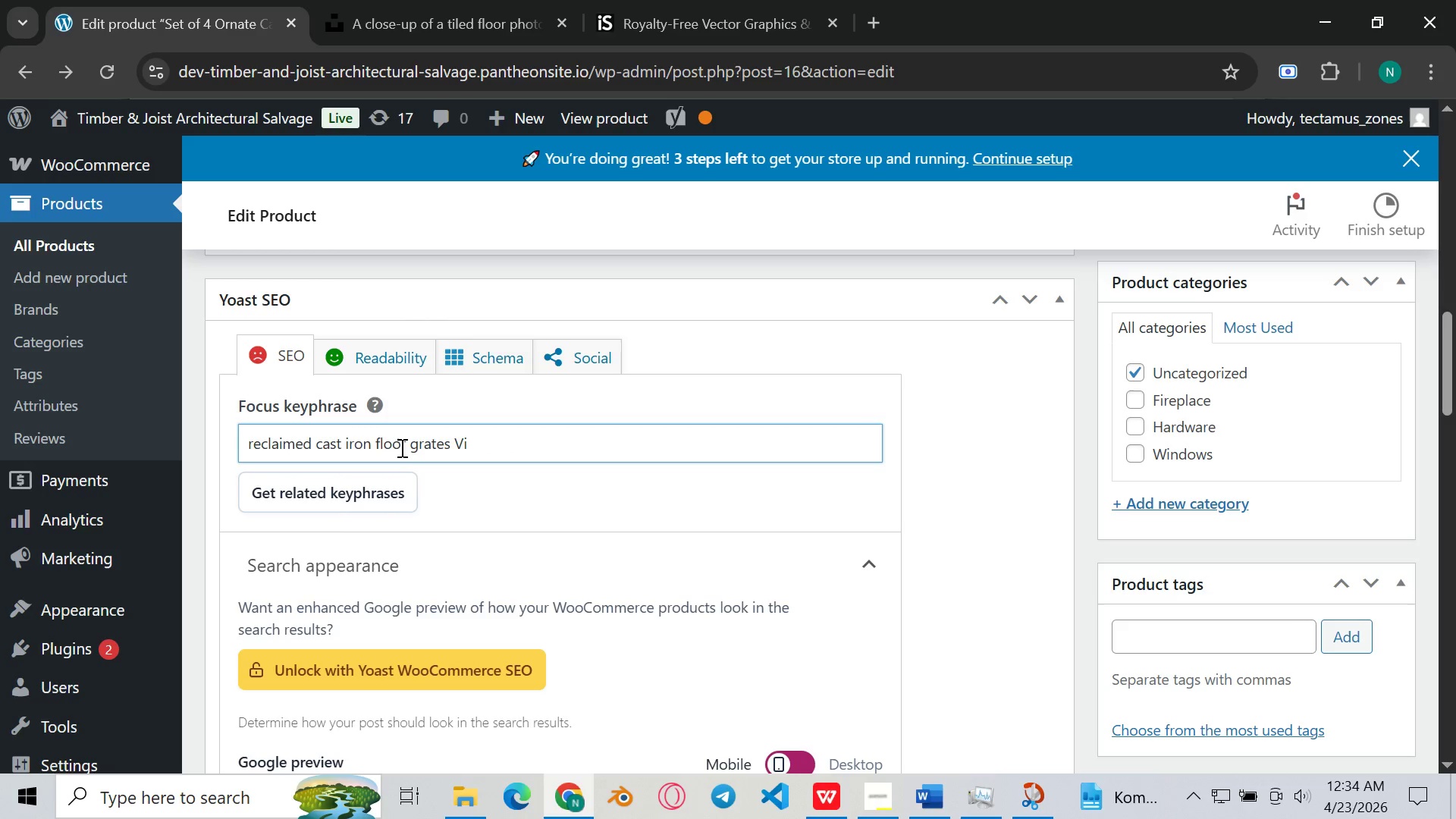 
key(Backspace)
 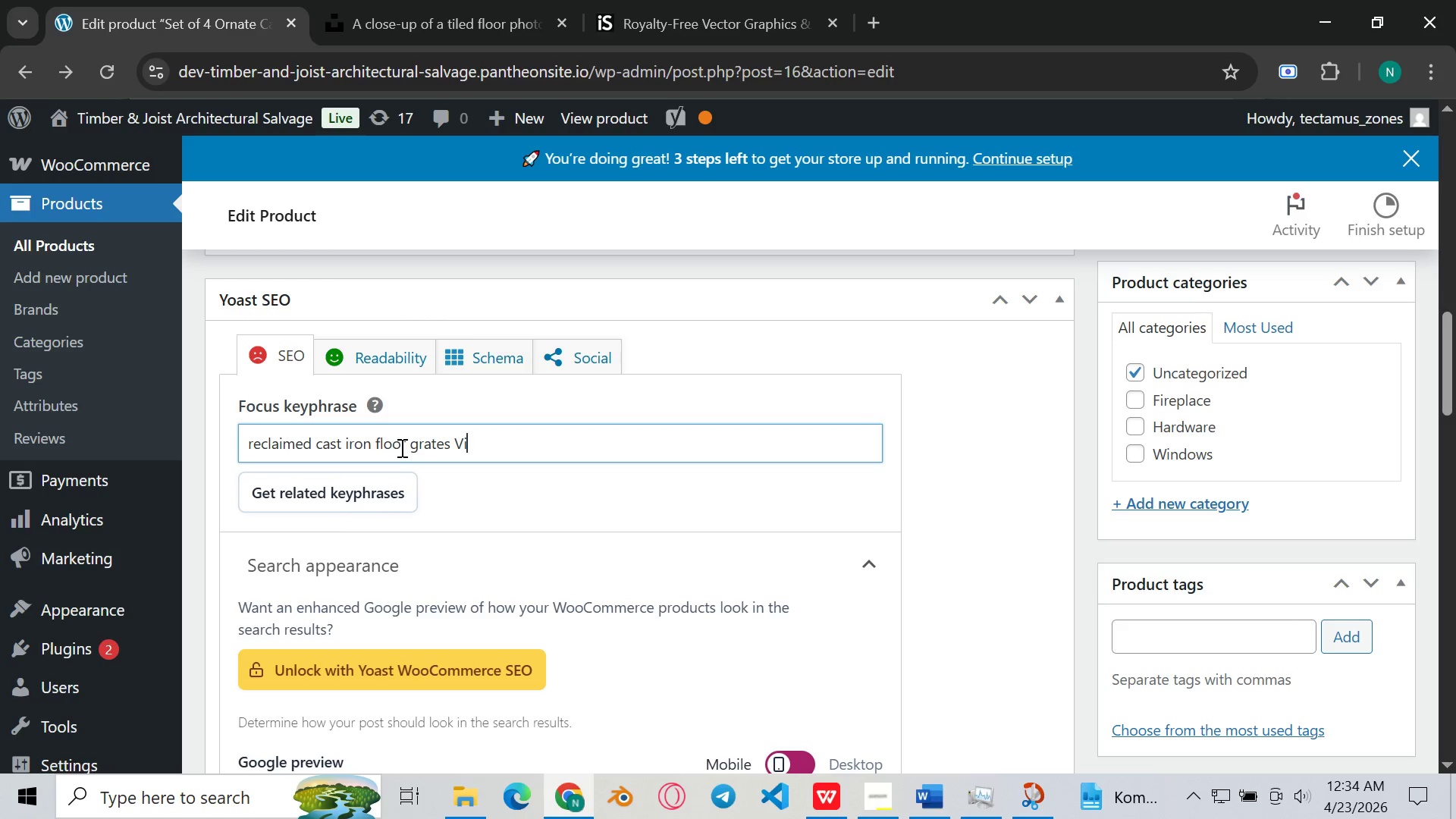 
key(Backspace)
 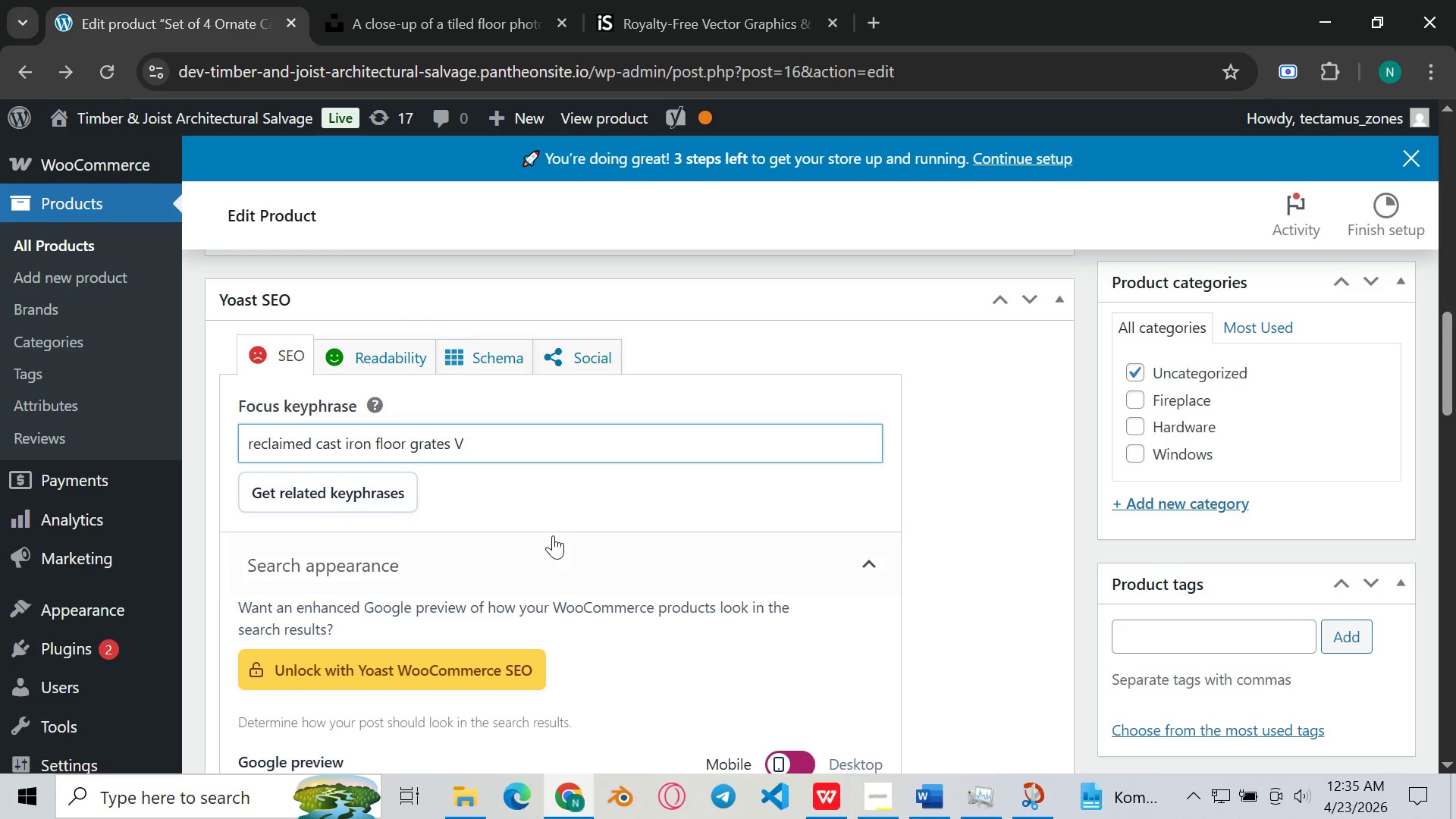 
key(Backspace)
 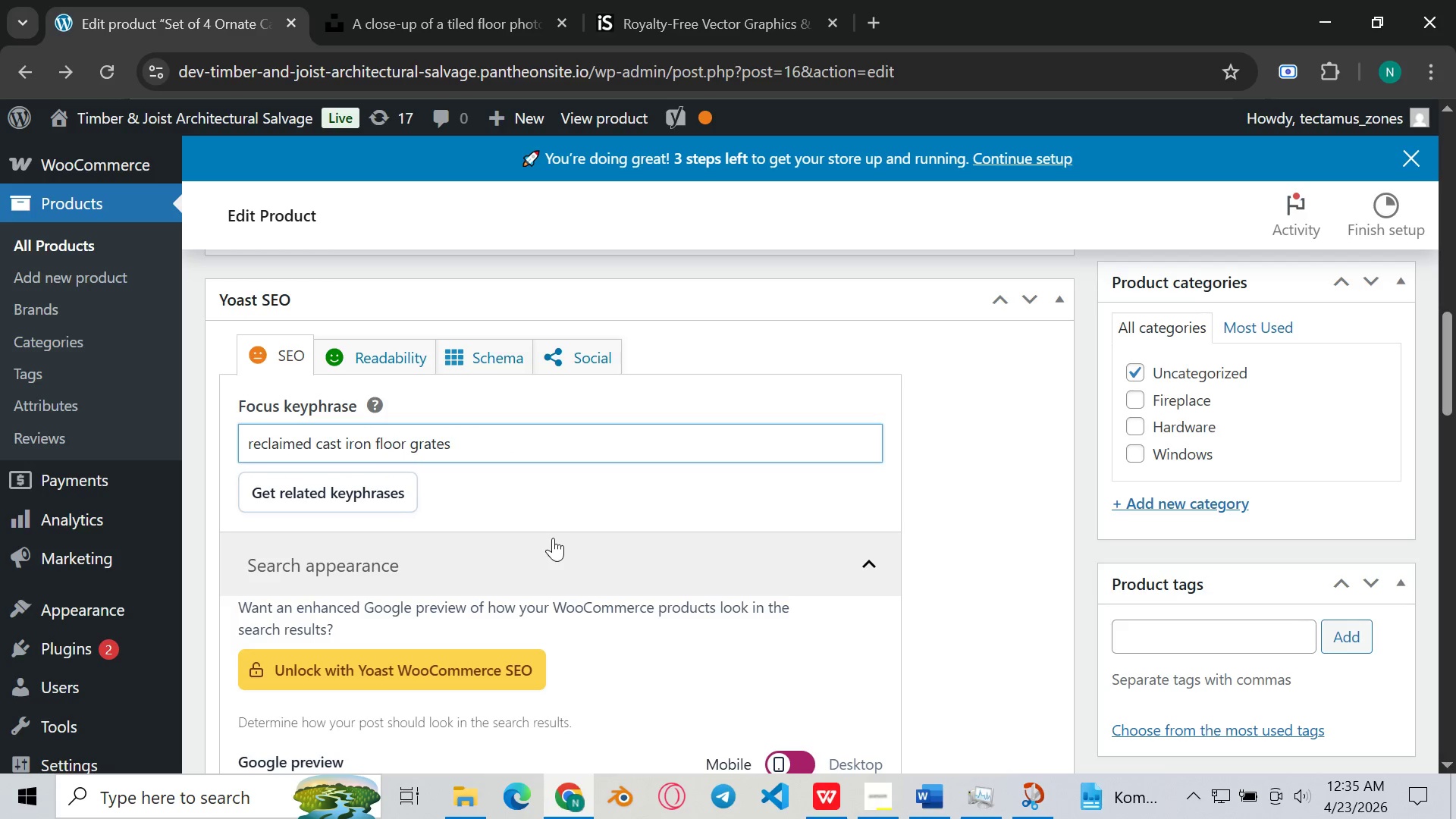 
key(Backspace)
 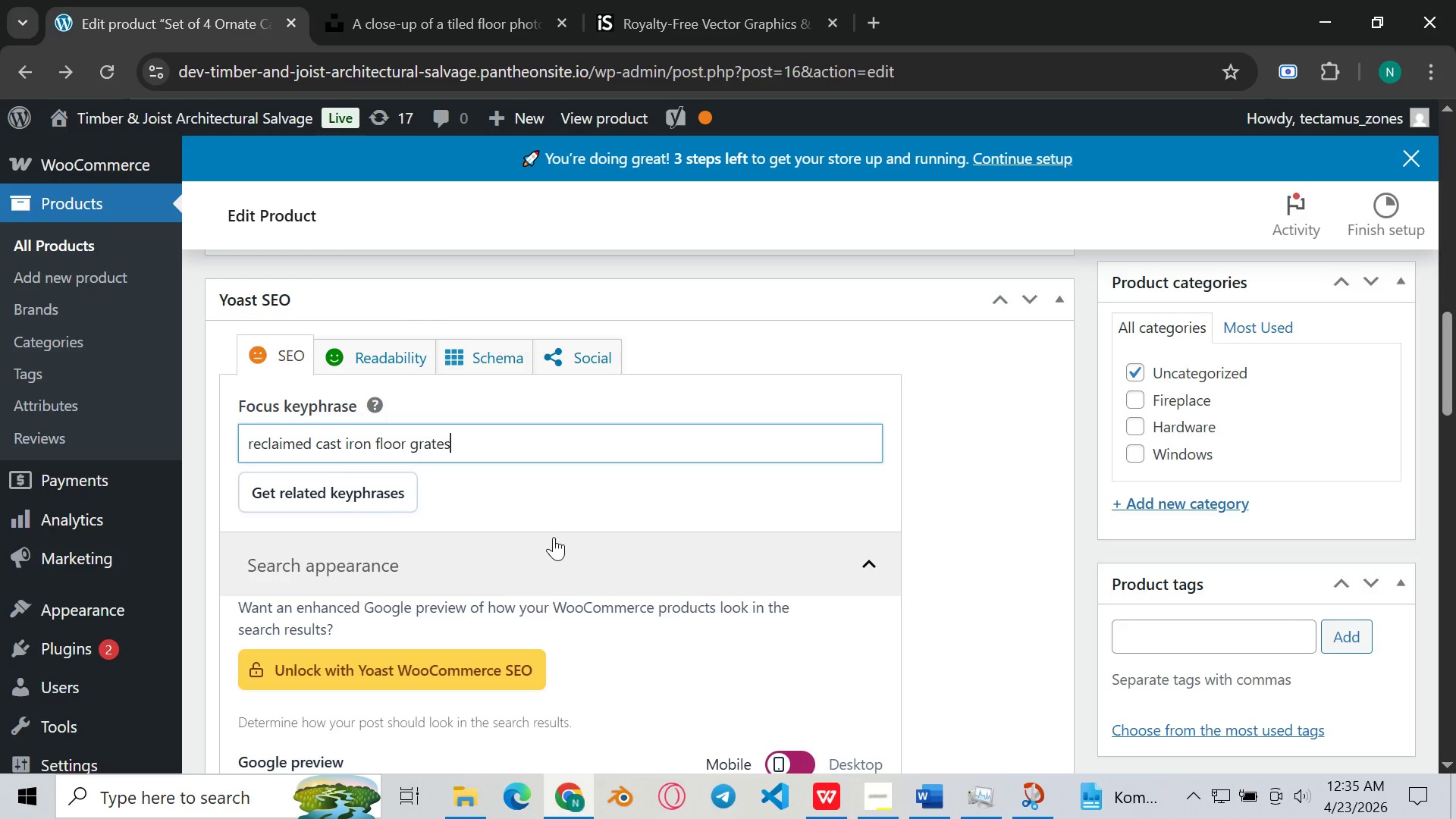 
scroll: coordinate [554, 538], scroll_direction: down, amount: 4.0
 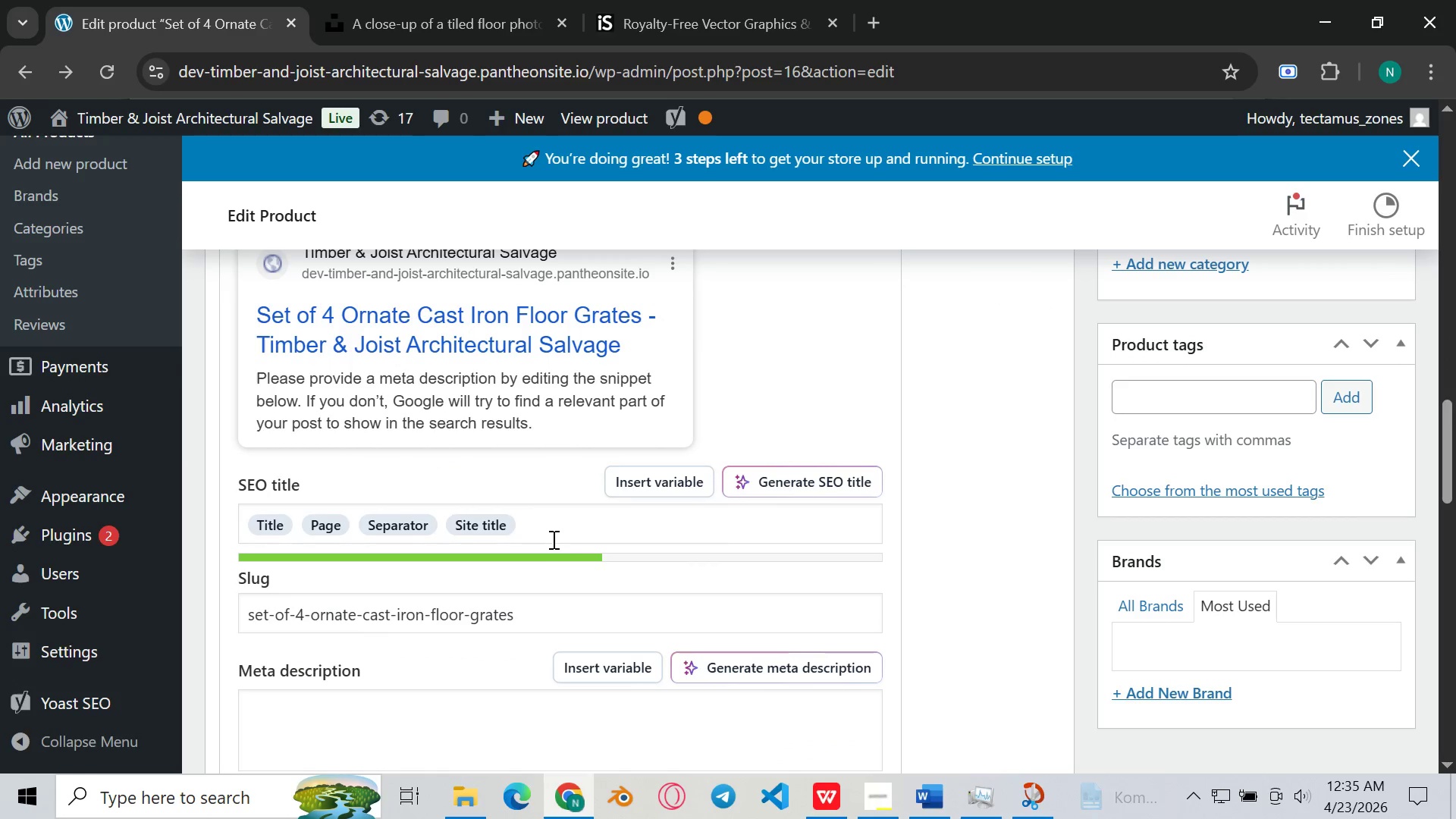 
left_click_drag(start_coordinate=[554, 519], to_coordinate=[550, 516])
 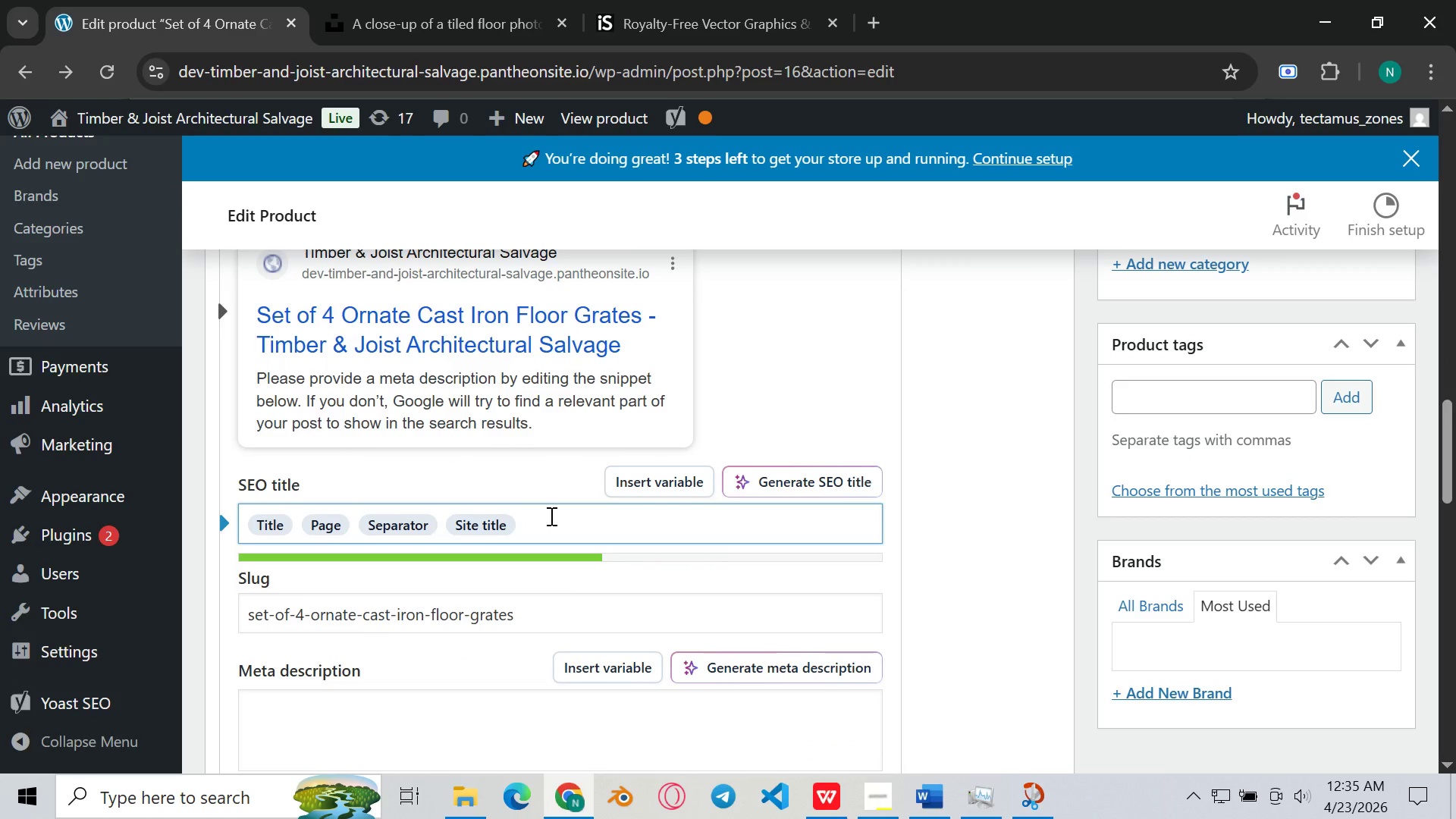 
key(Control+ControlLeft)
 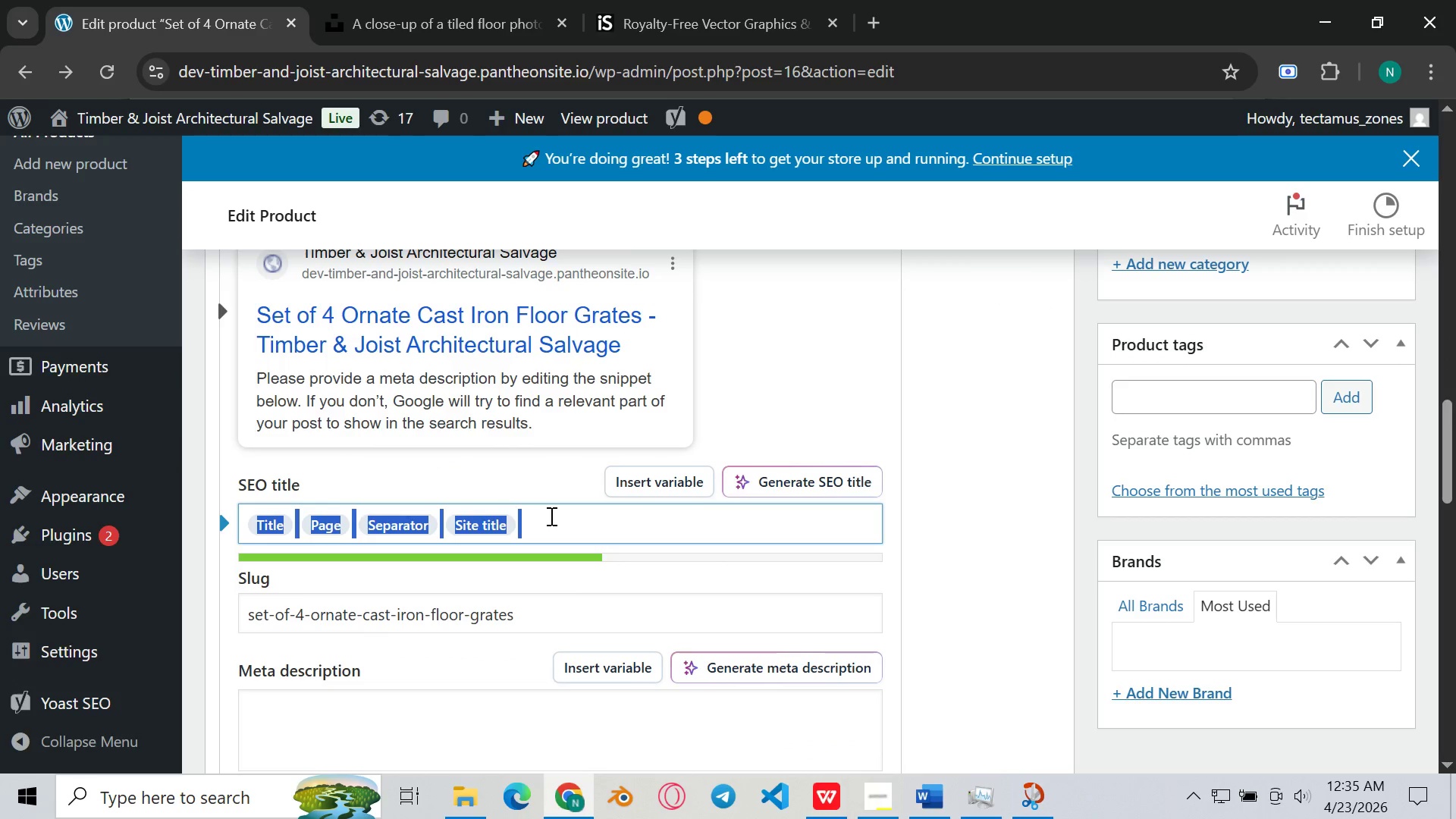 
key(Control+A)
 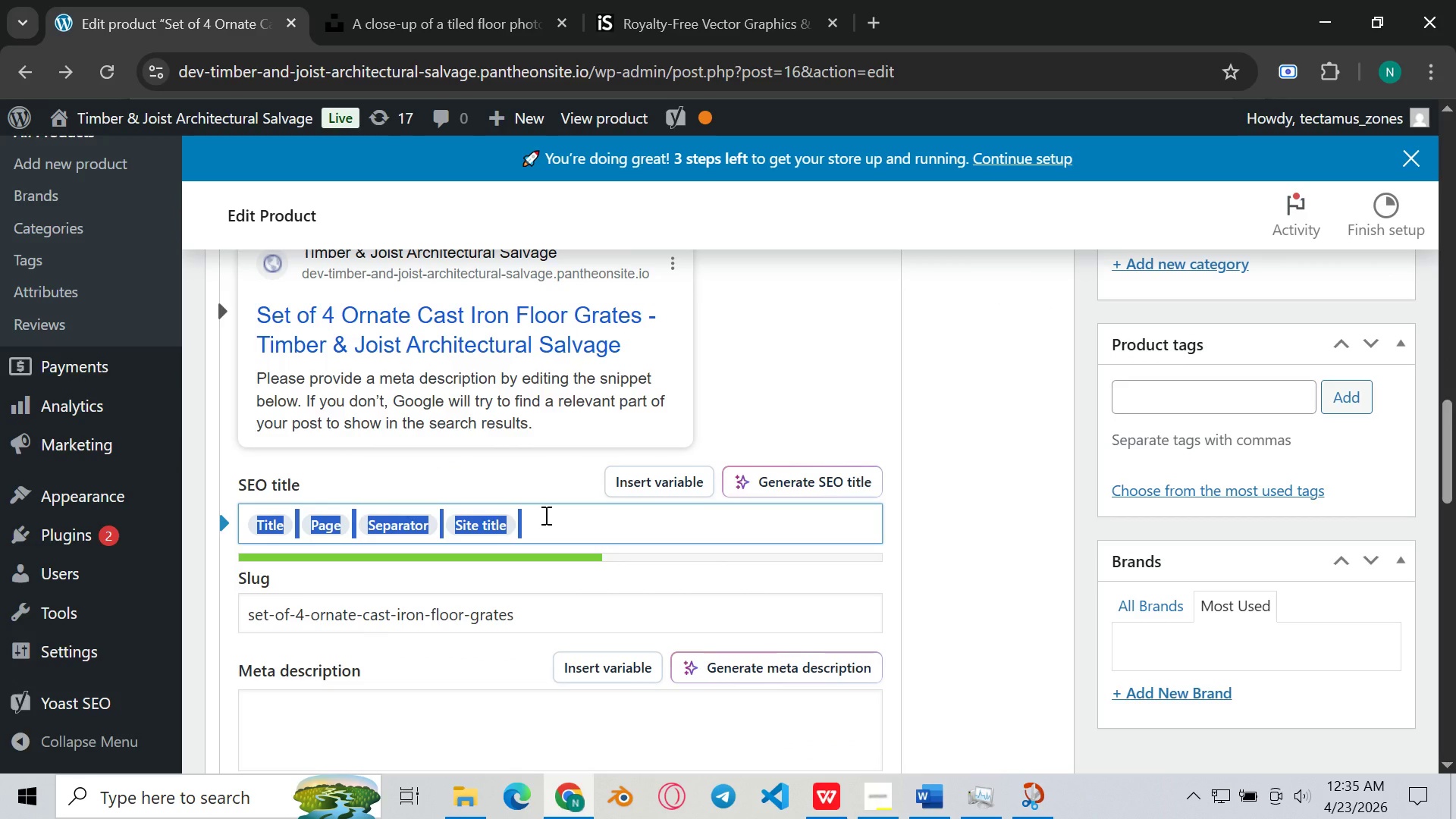 
key(Control+Backspace)
 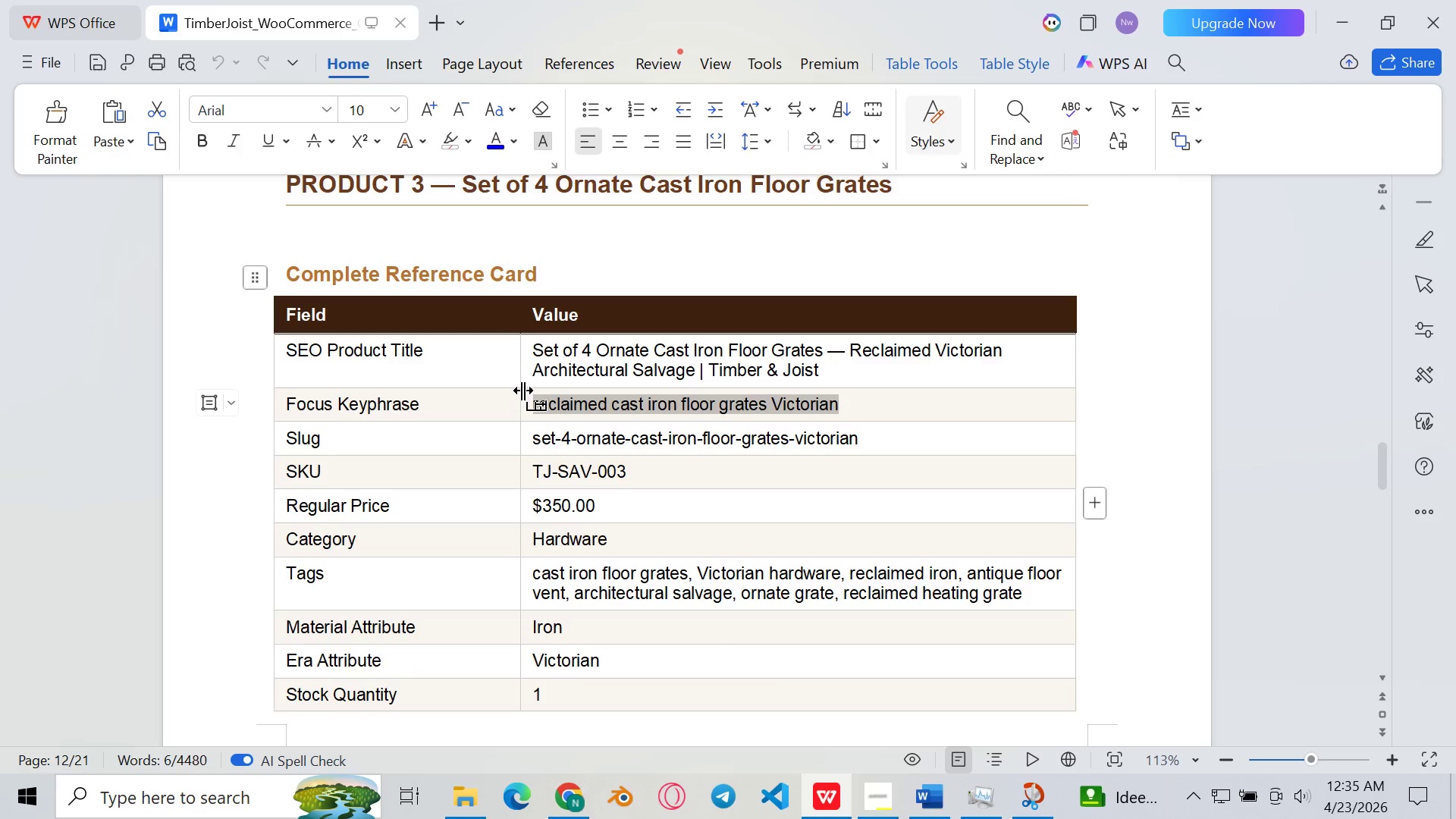 
wait(5.27)
 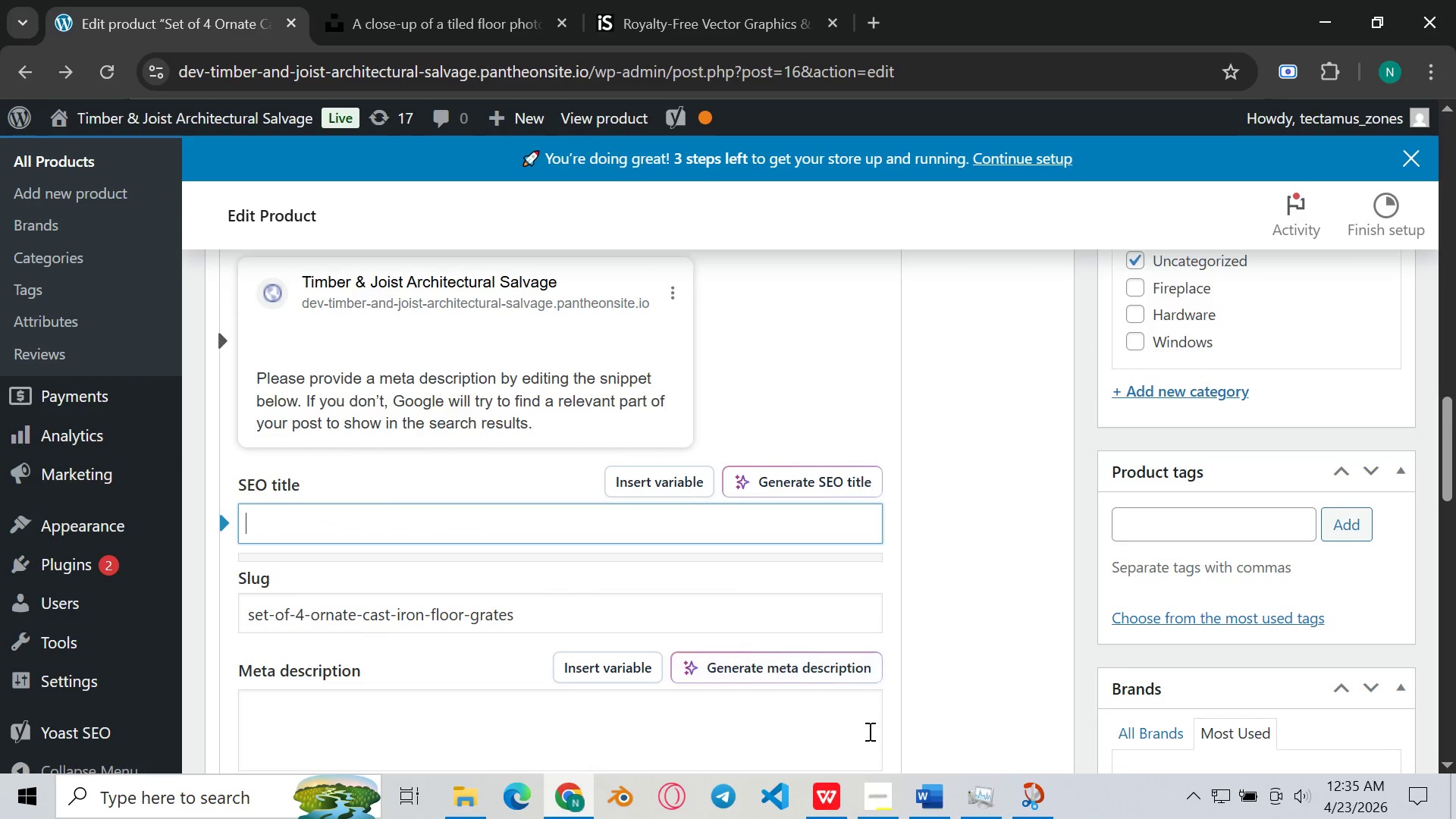 
left_click([537, 350])
 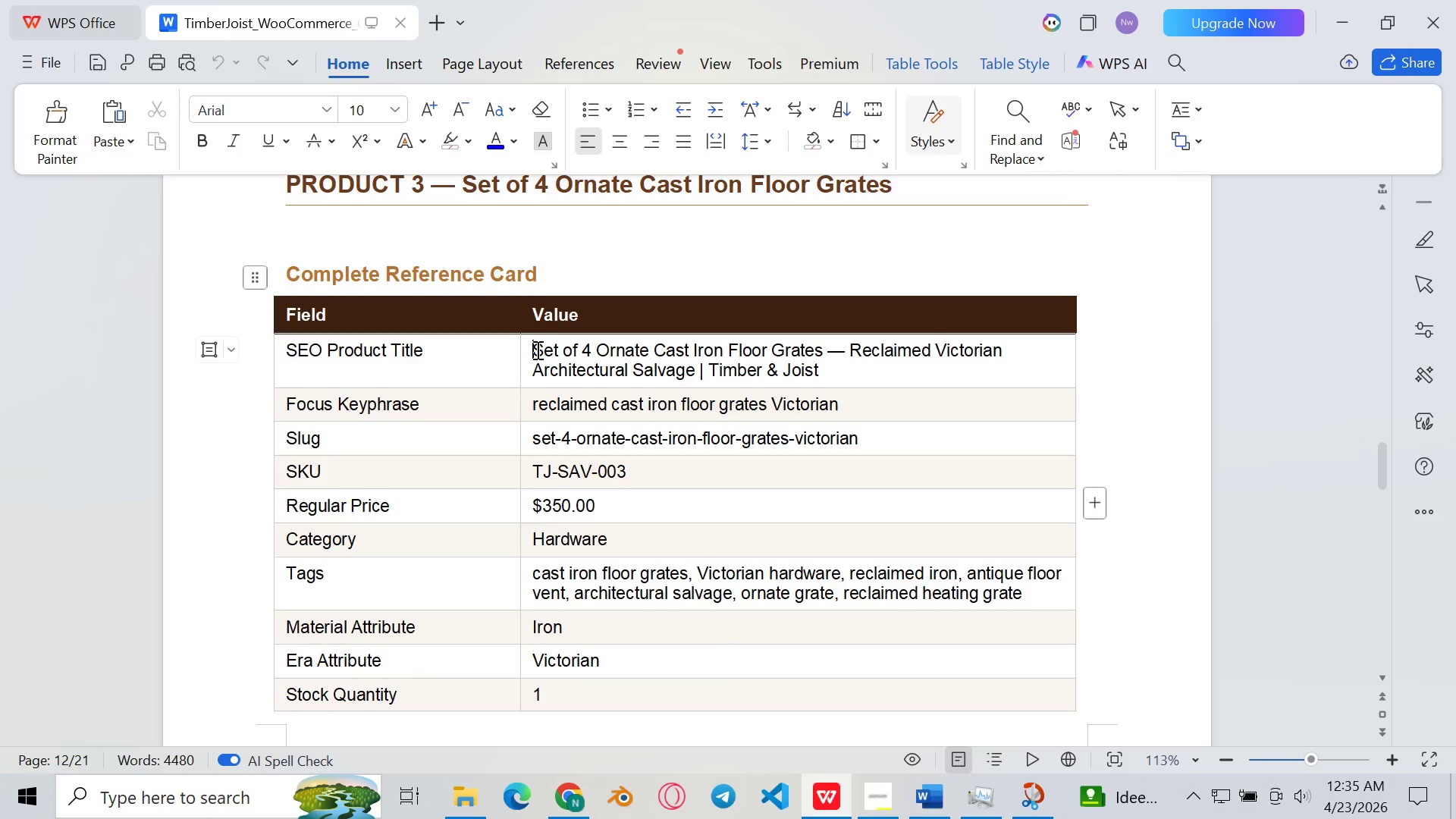 
left_click_drag(start_coordinate=[536, 350], to_coordinate=[834, 375])
 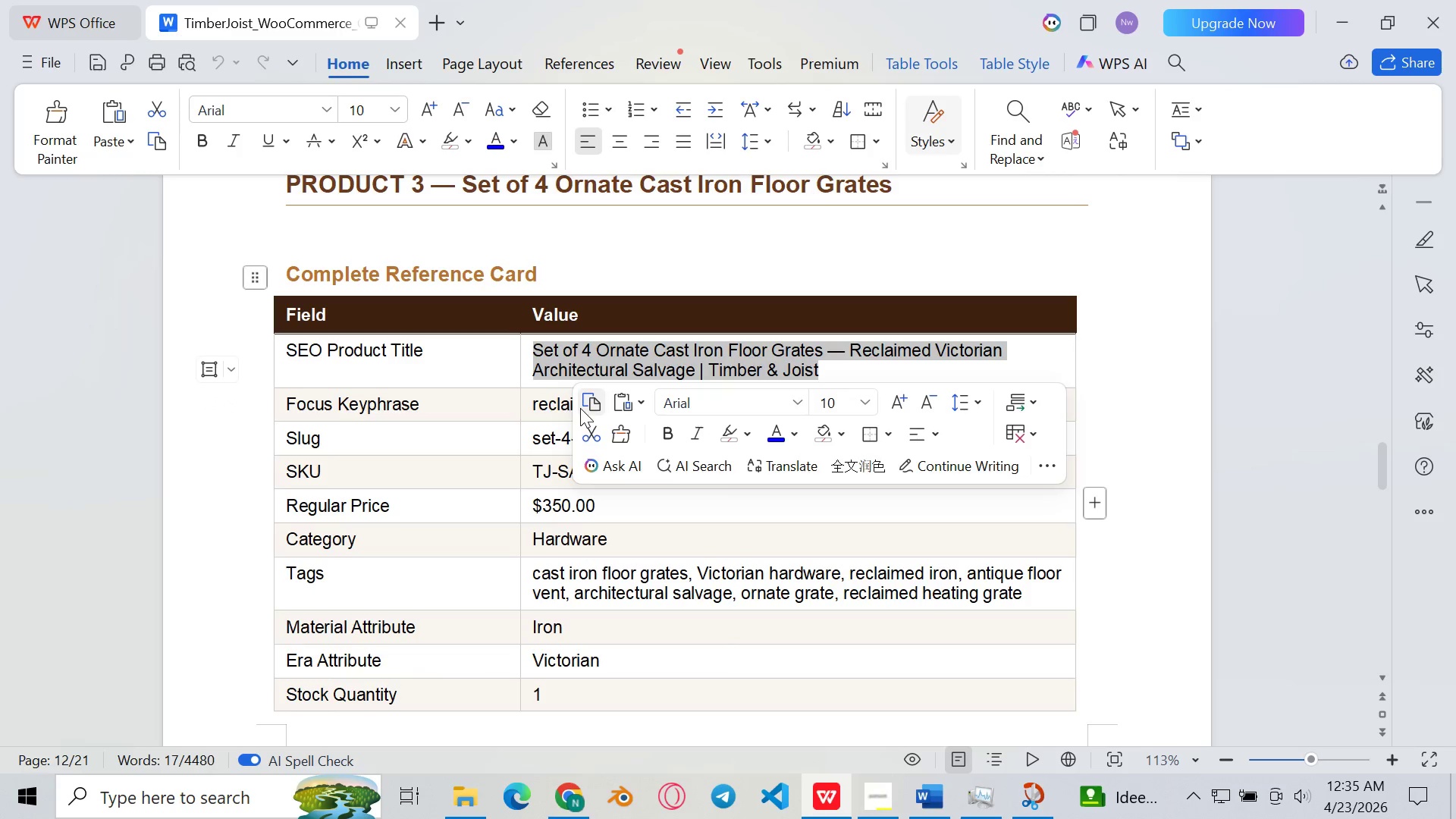 
left_click([582, 406])
 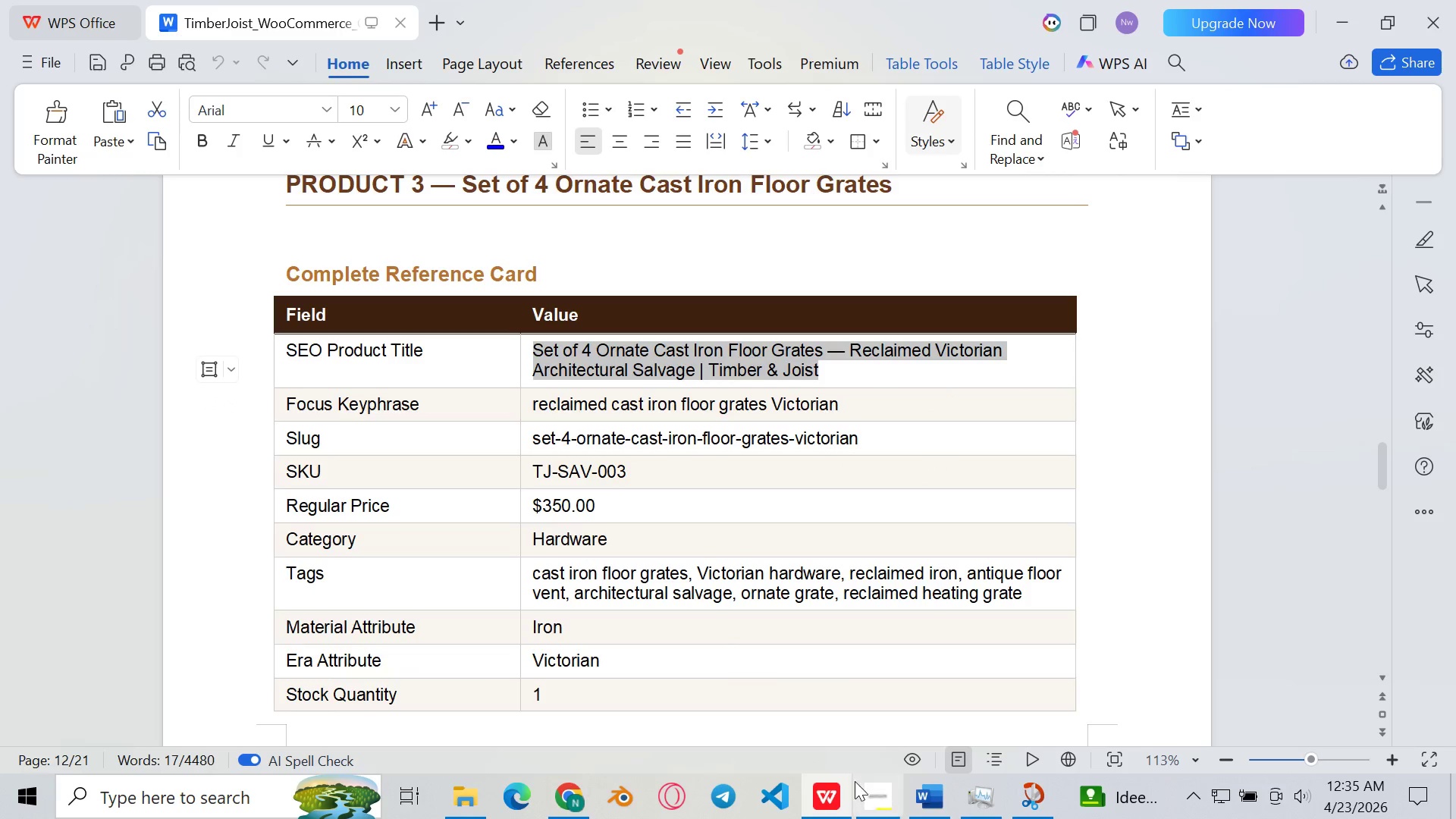 
left_click([843, 789])
 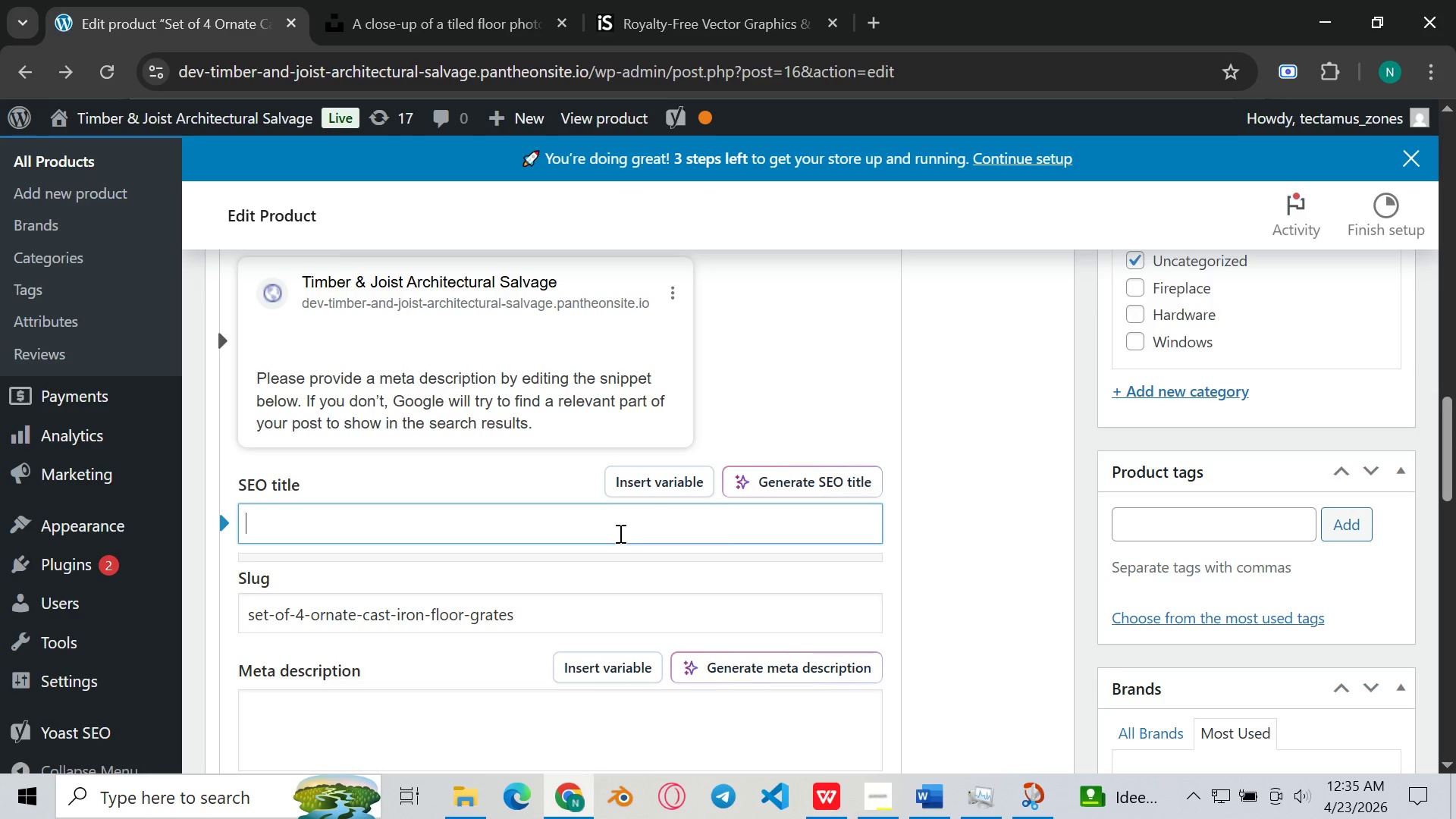 
key(Control+V)
 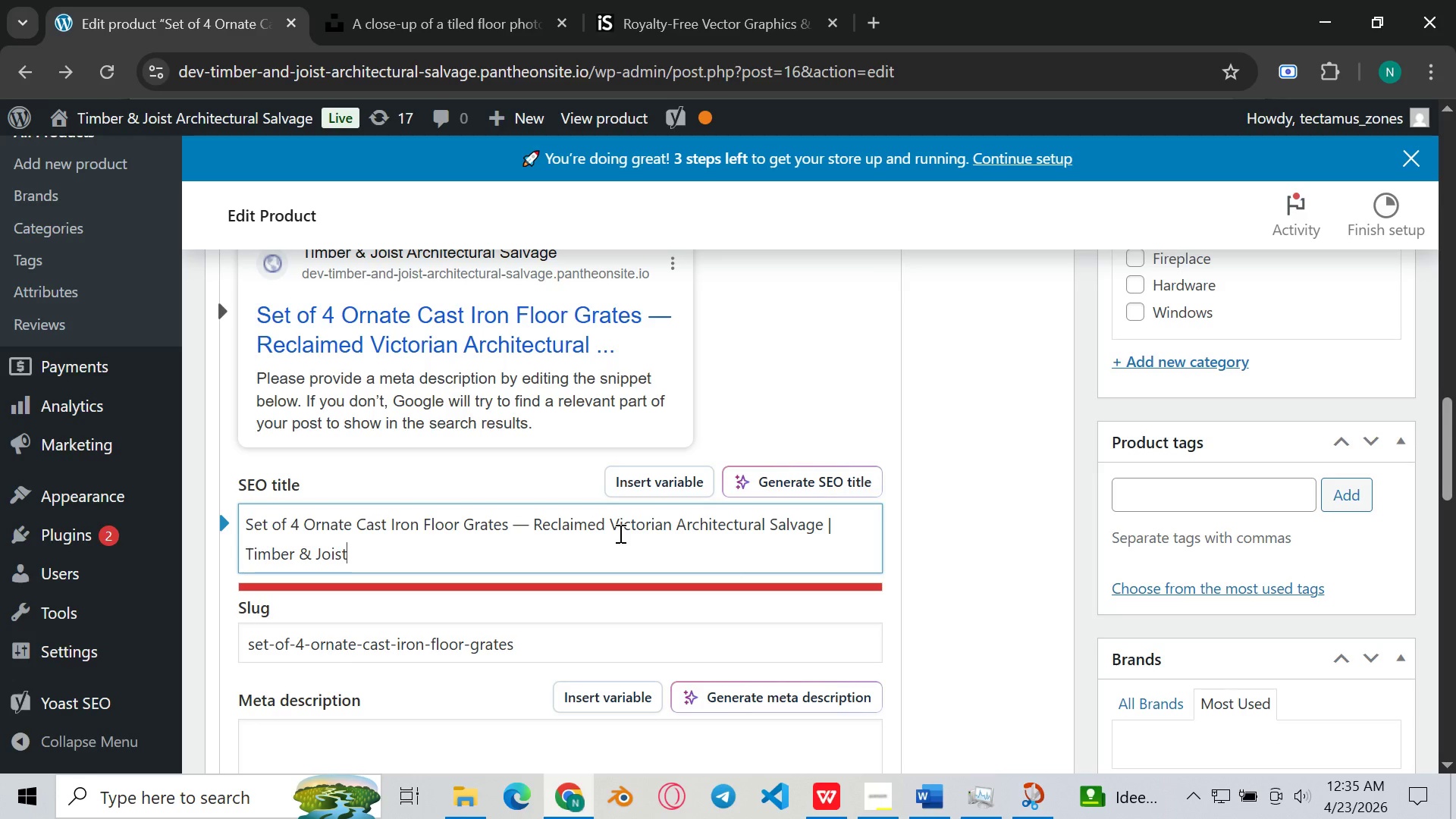 
key(Backspace)
 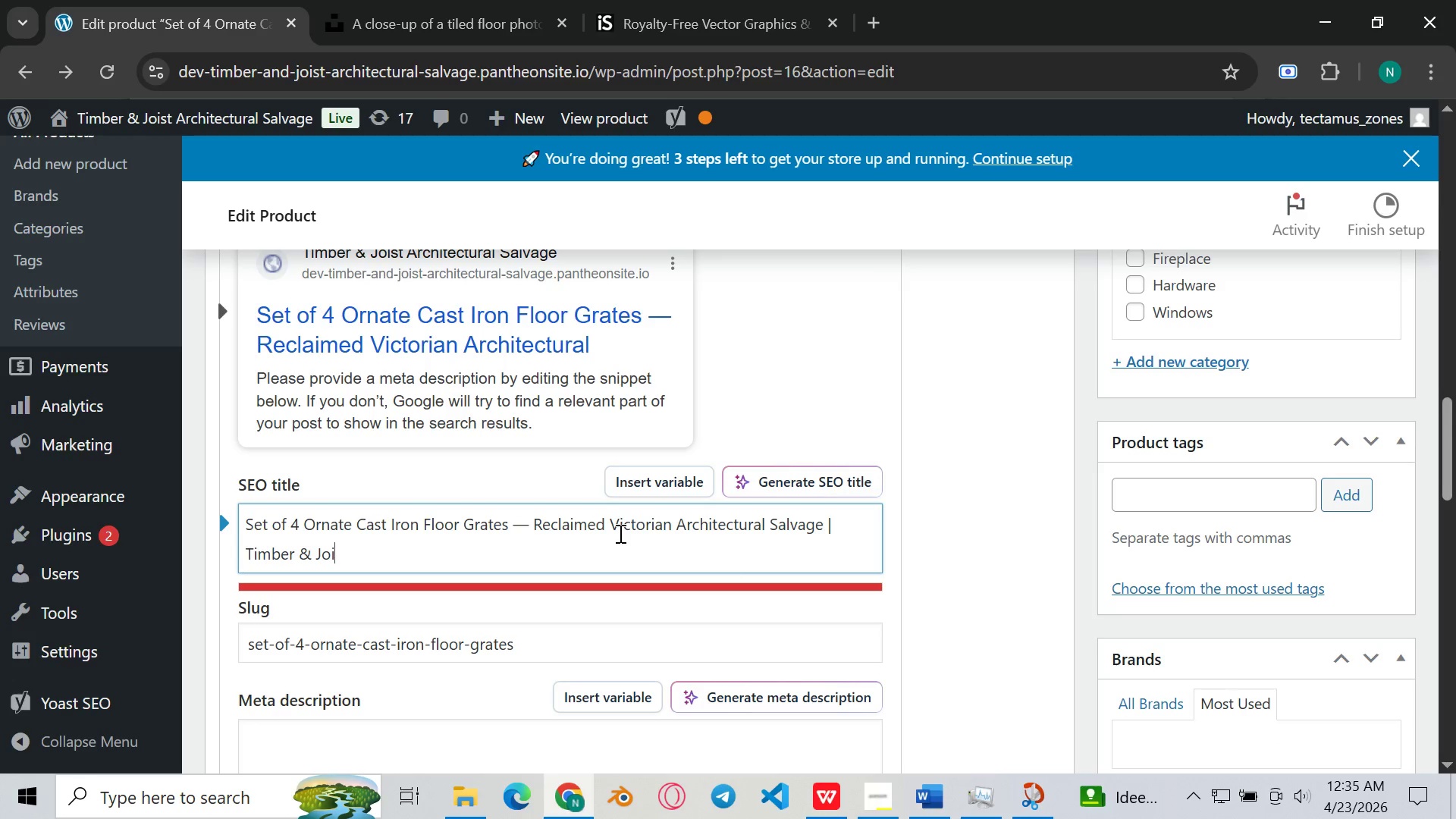 
hold_key(key=Backspace, duration=1.22)
 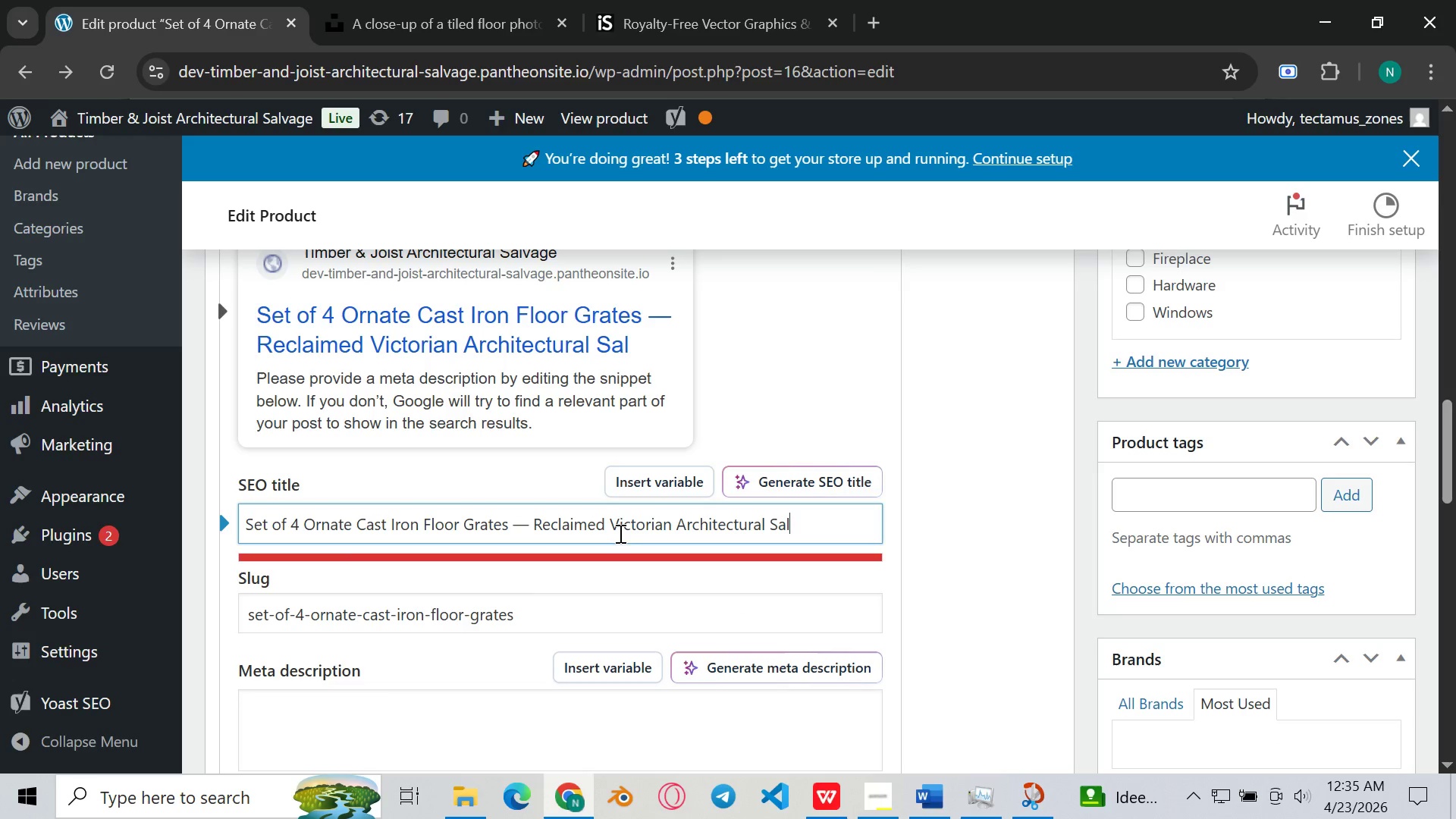 
hold_key(key=Backspace, duration=0.73)
 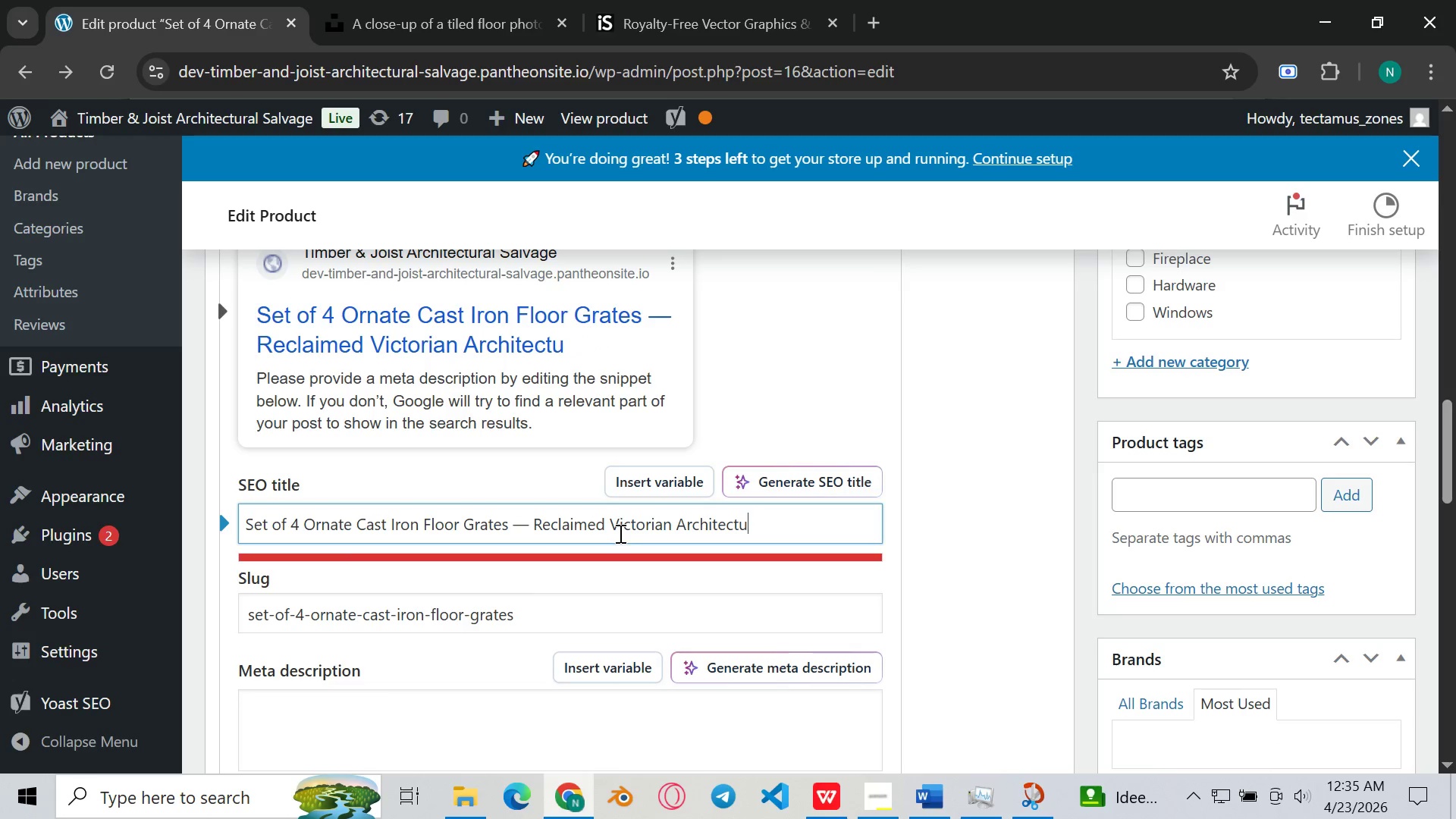 
hold_key(key=Backspace, duration=0.77)
 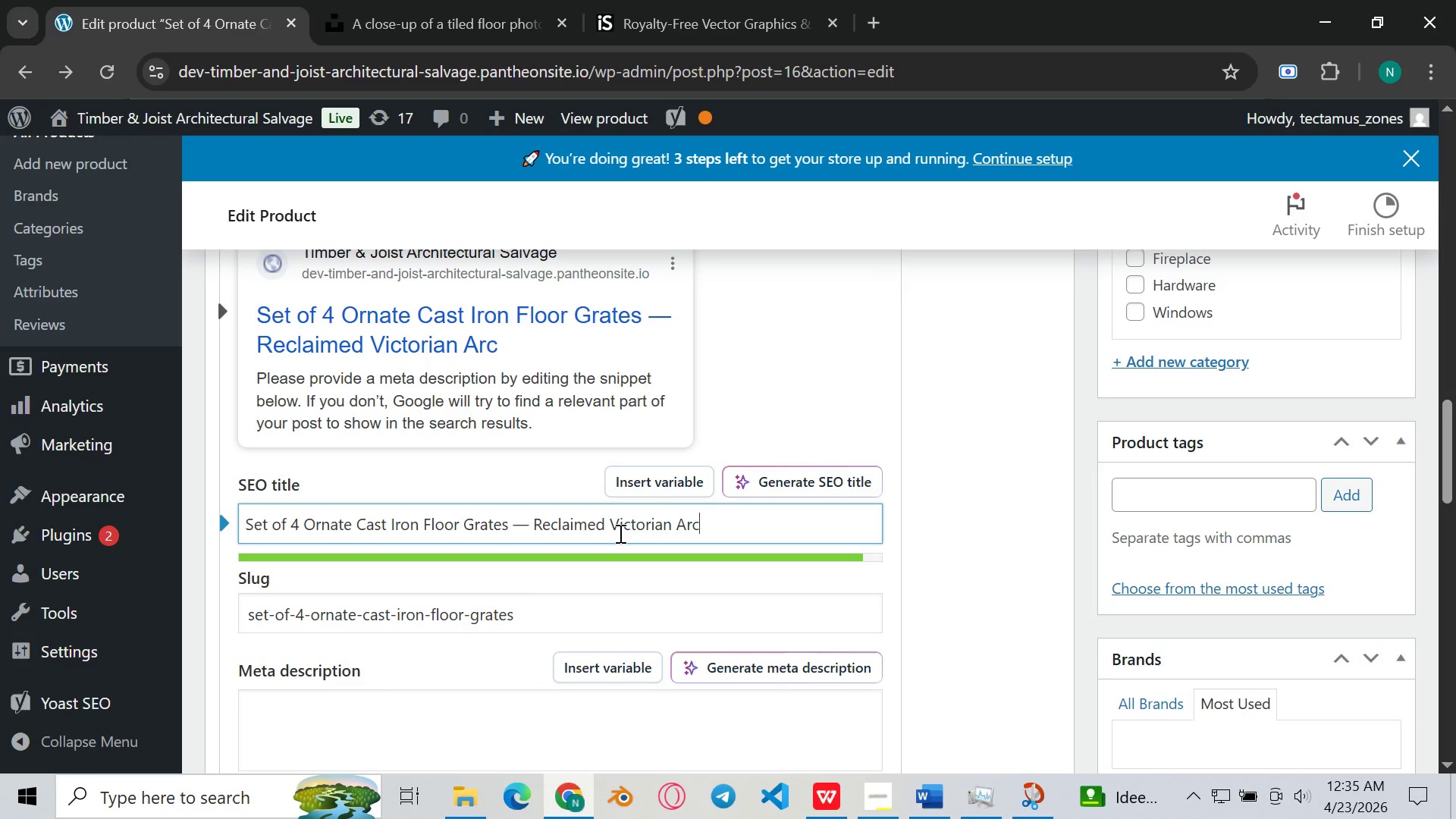 
hold_key(key=Backspace, duration=0.86)
 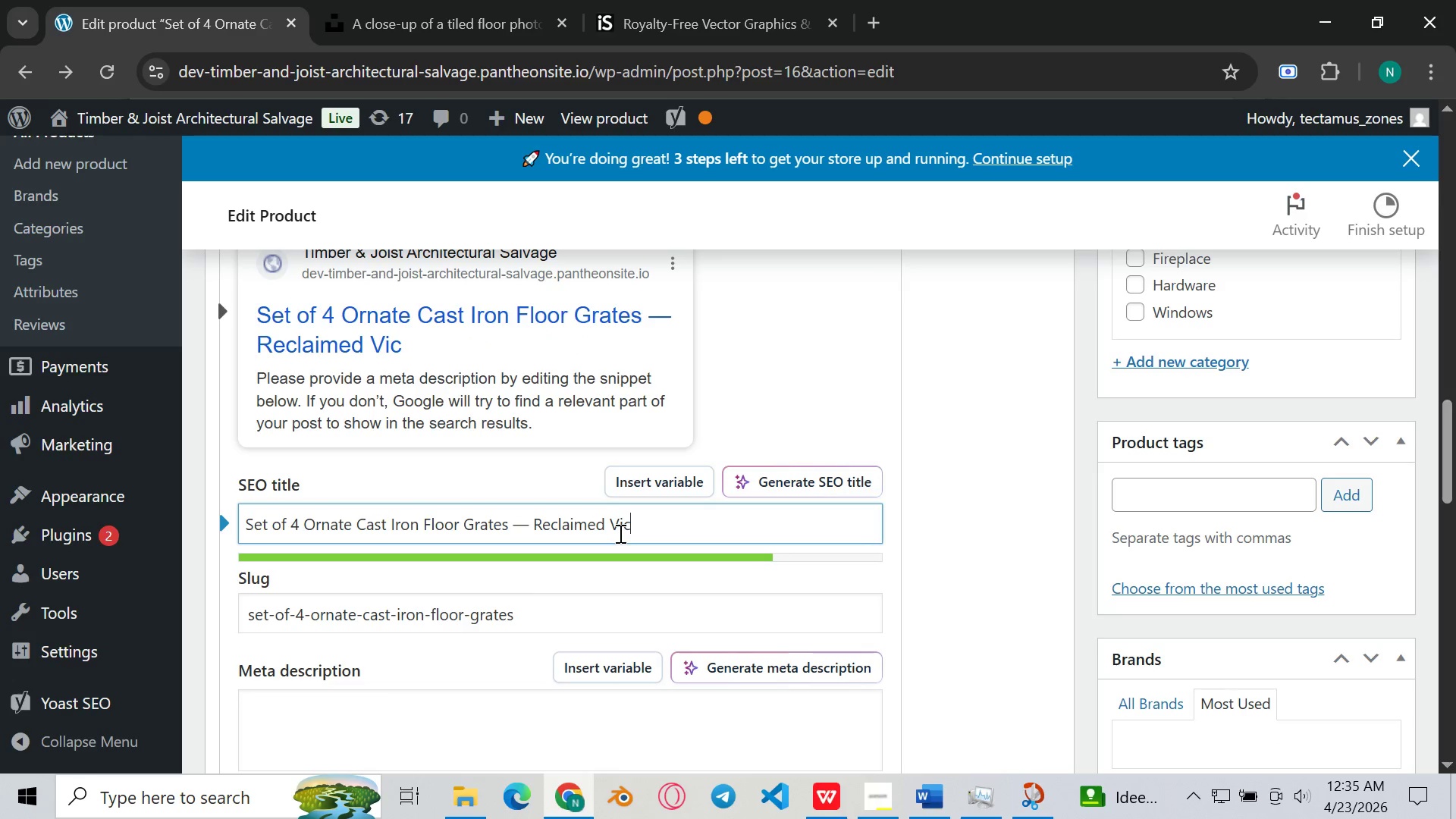 
hold_key(key=Backspace, duration=0.95)
 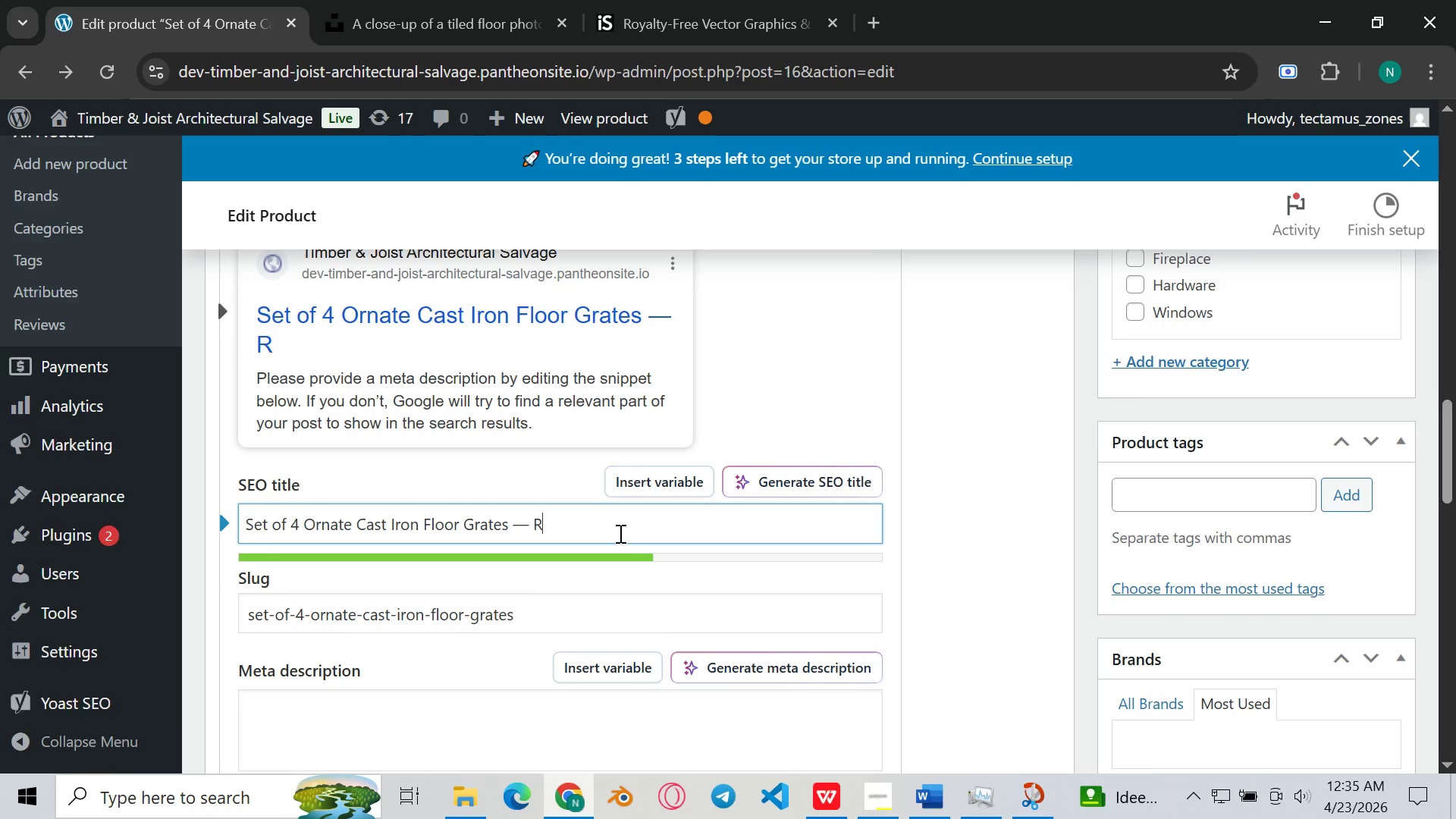 
key(Backspace)
 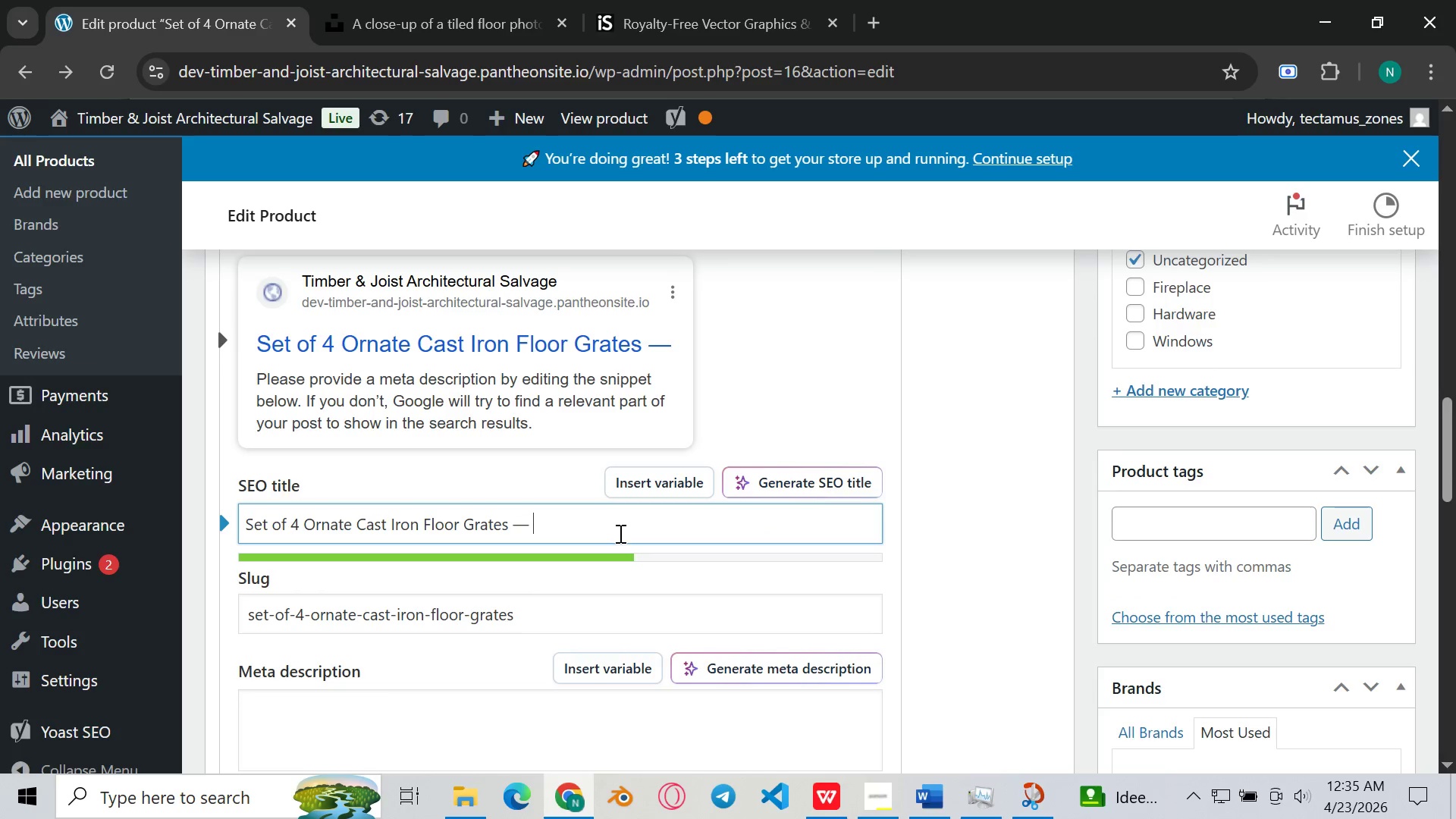 
key(Backspace)
 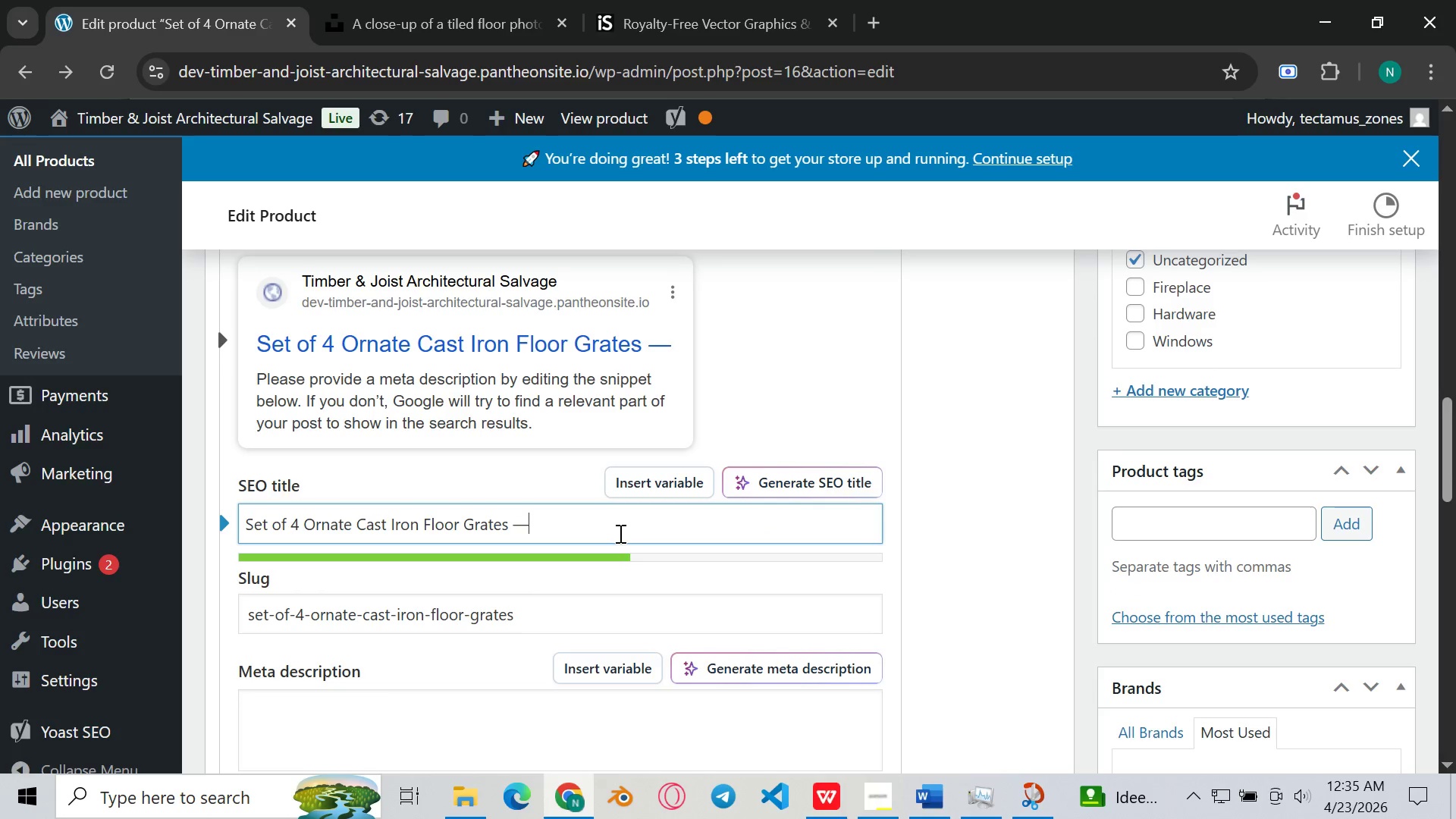 
key(Backspace)
 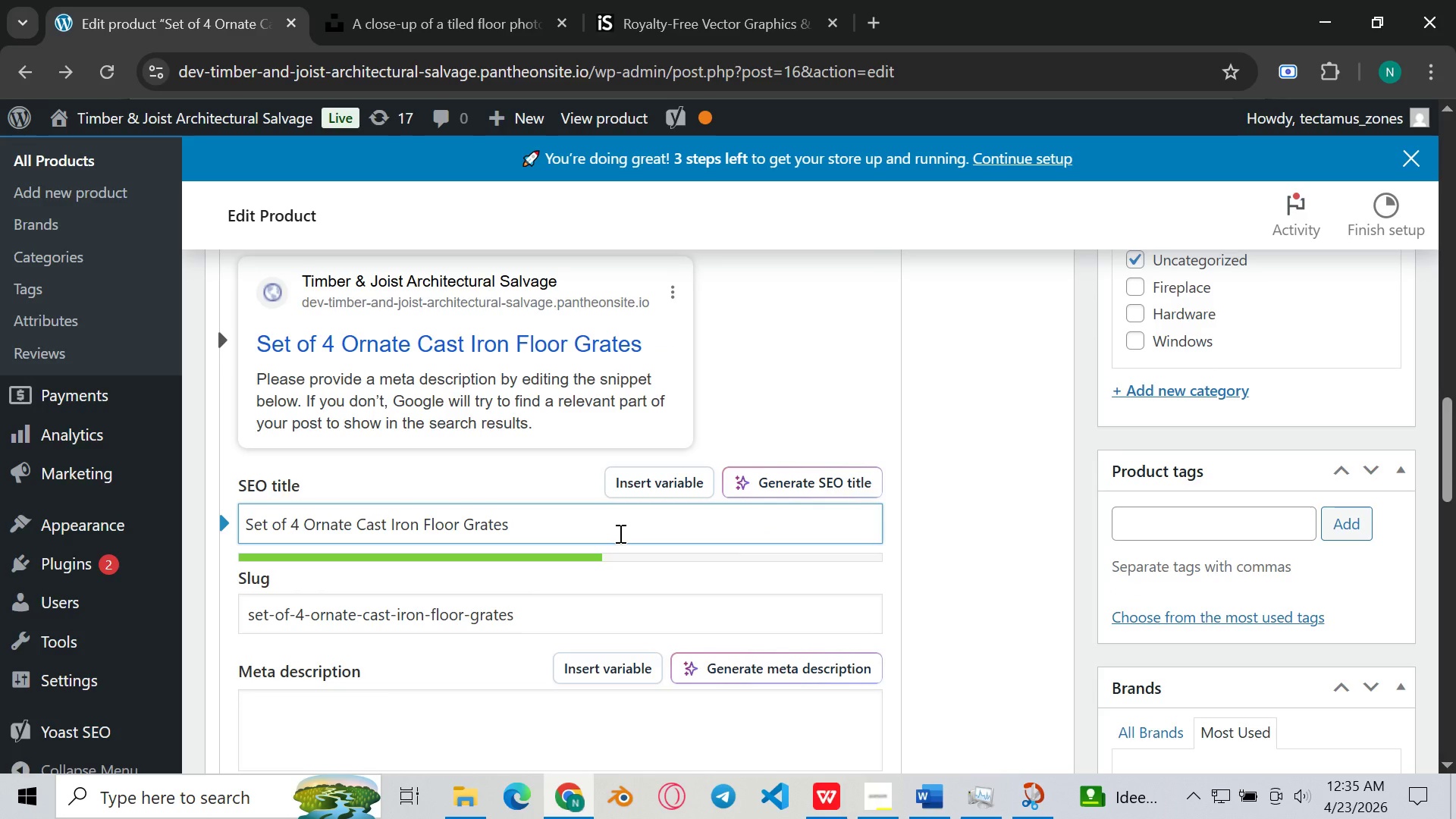 
scroll: coordinate [619, 533], scroll_direction: down, amount: 3.0
 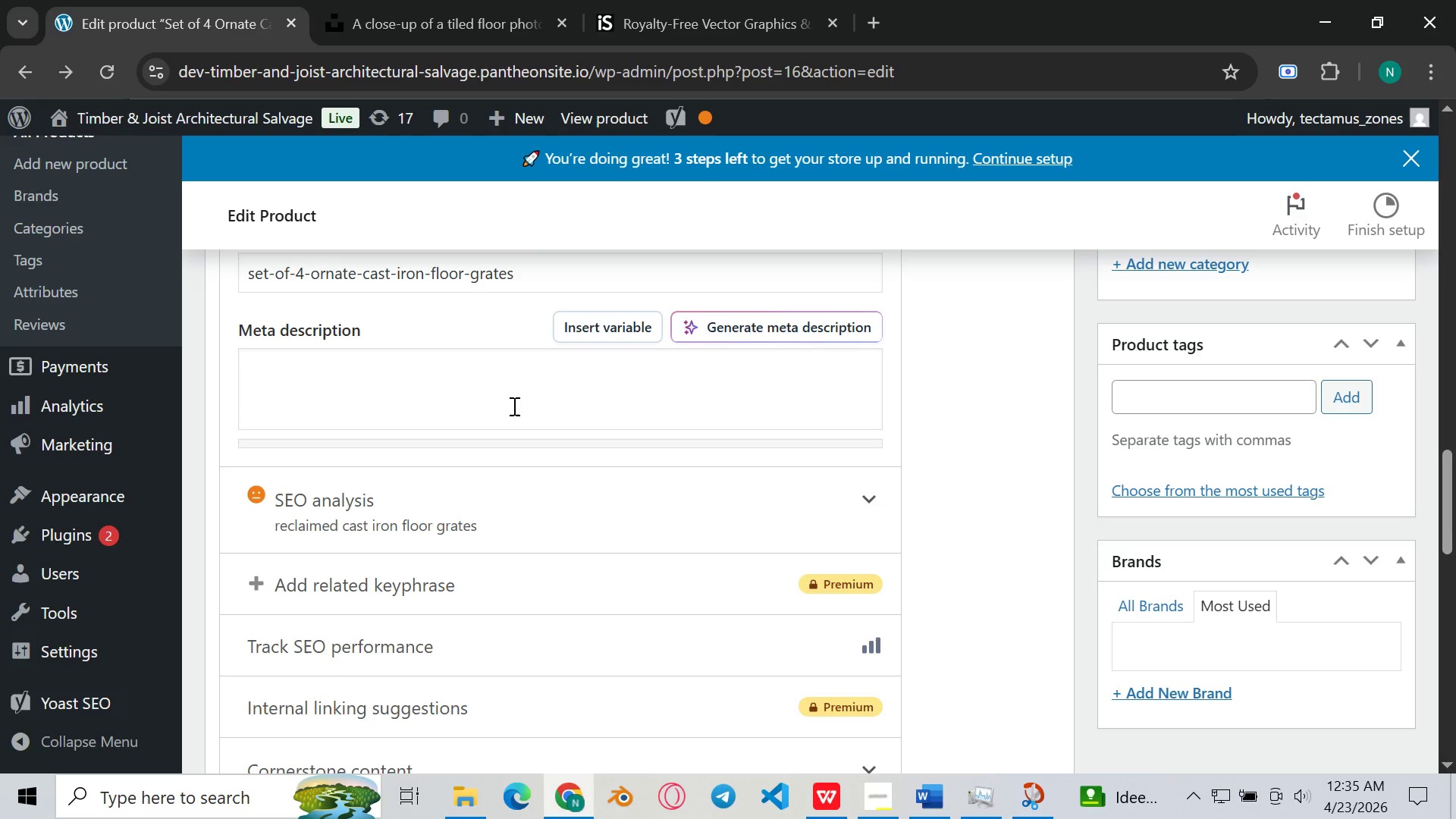 
left_click([504, 394])
 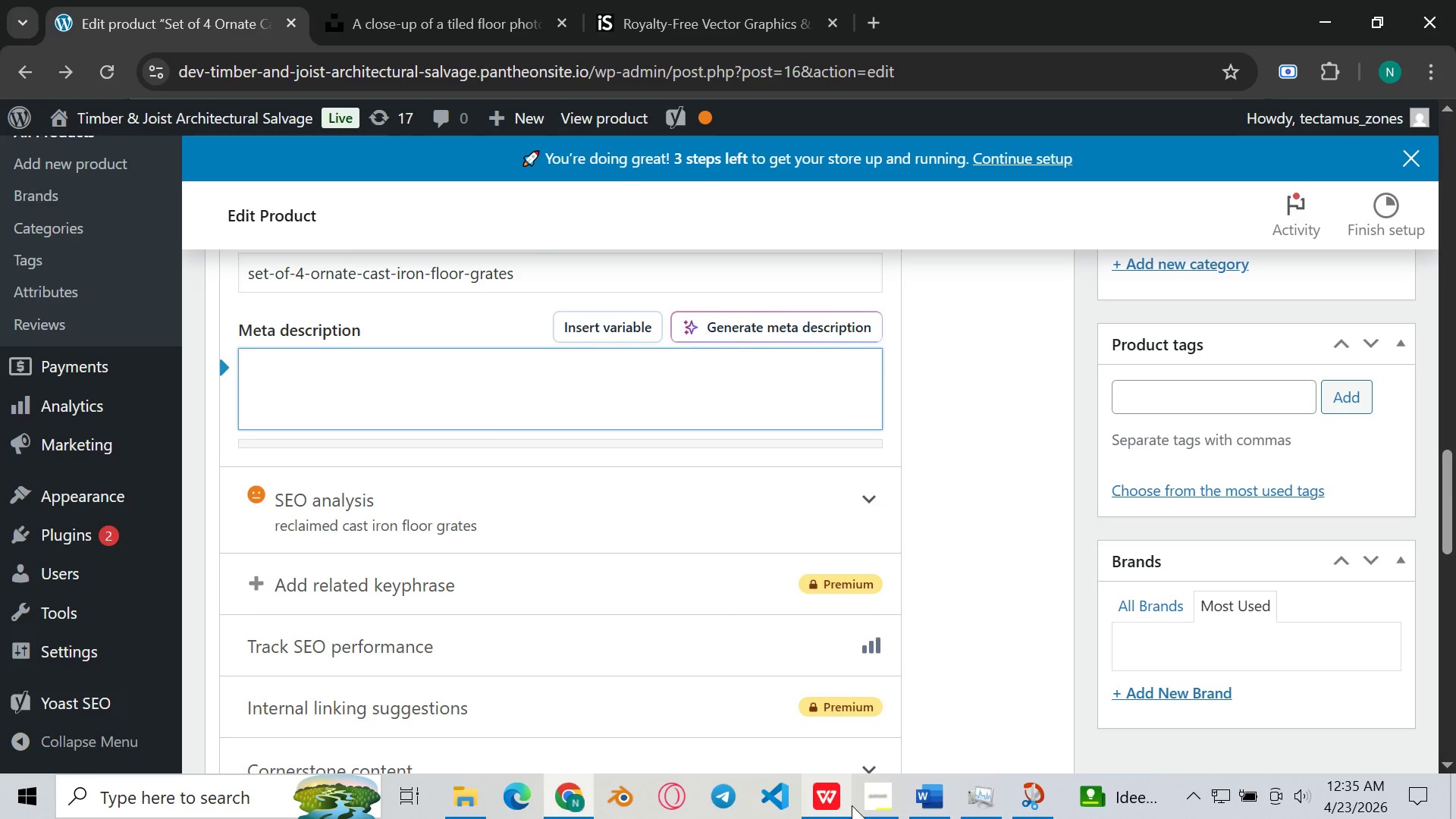 
left_click([833, 802])
 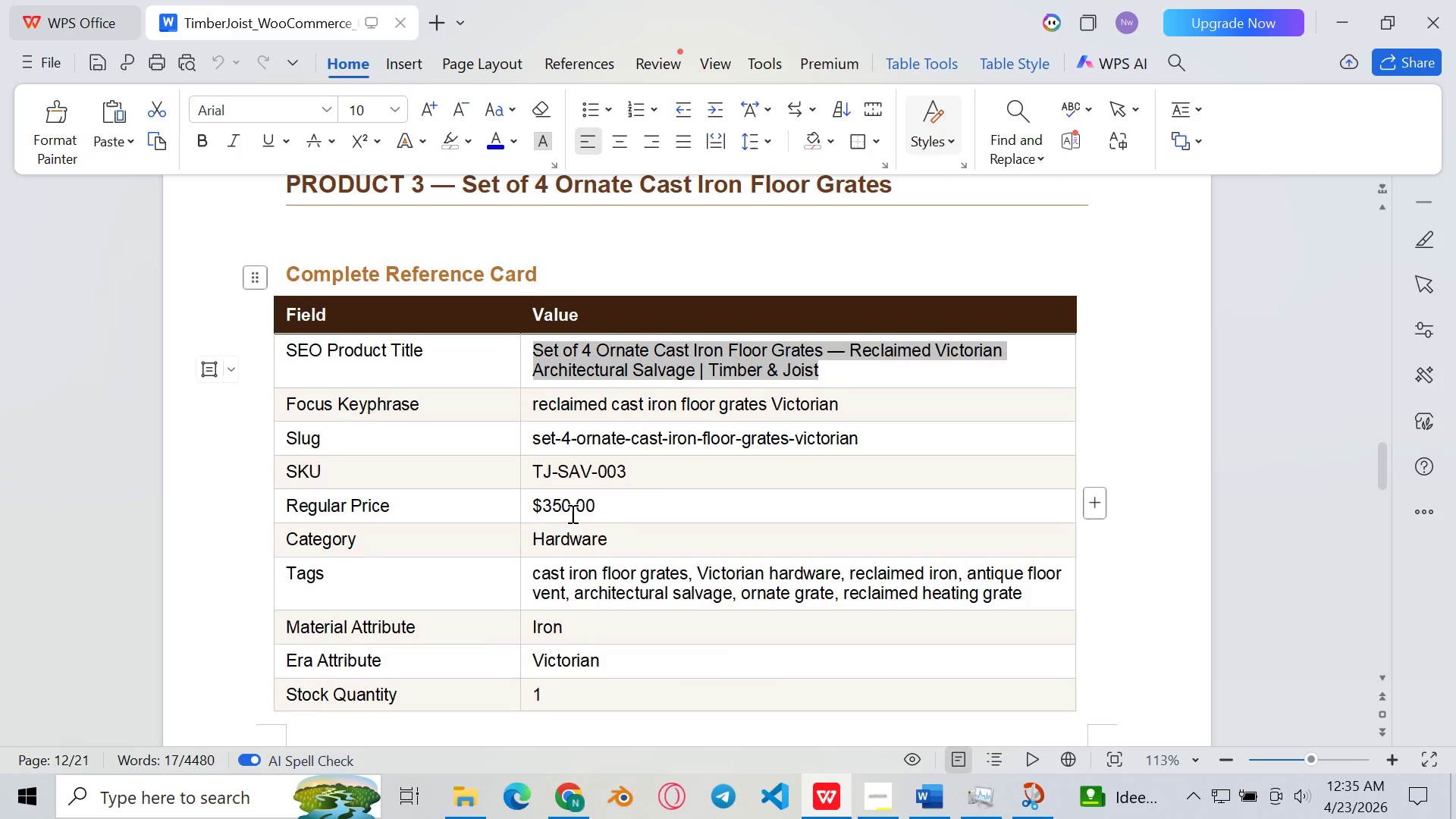 
scroll: coordinate [571, 513], scroll_direction: down, amount: 13.0
 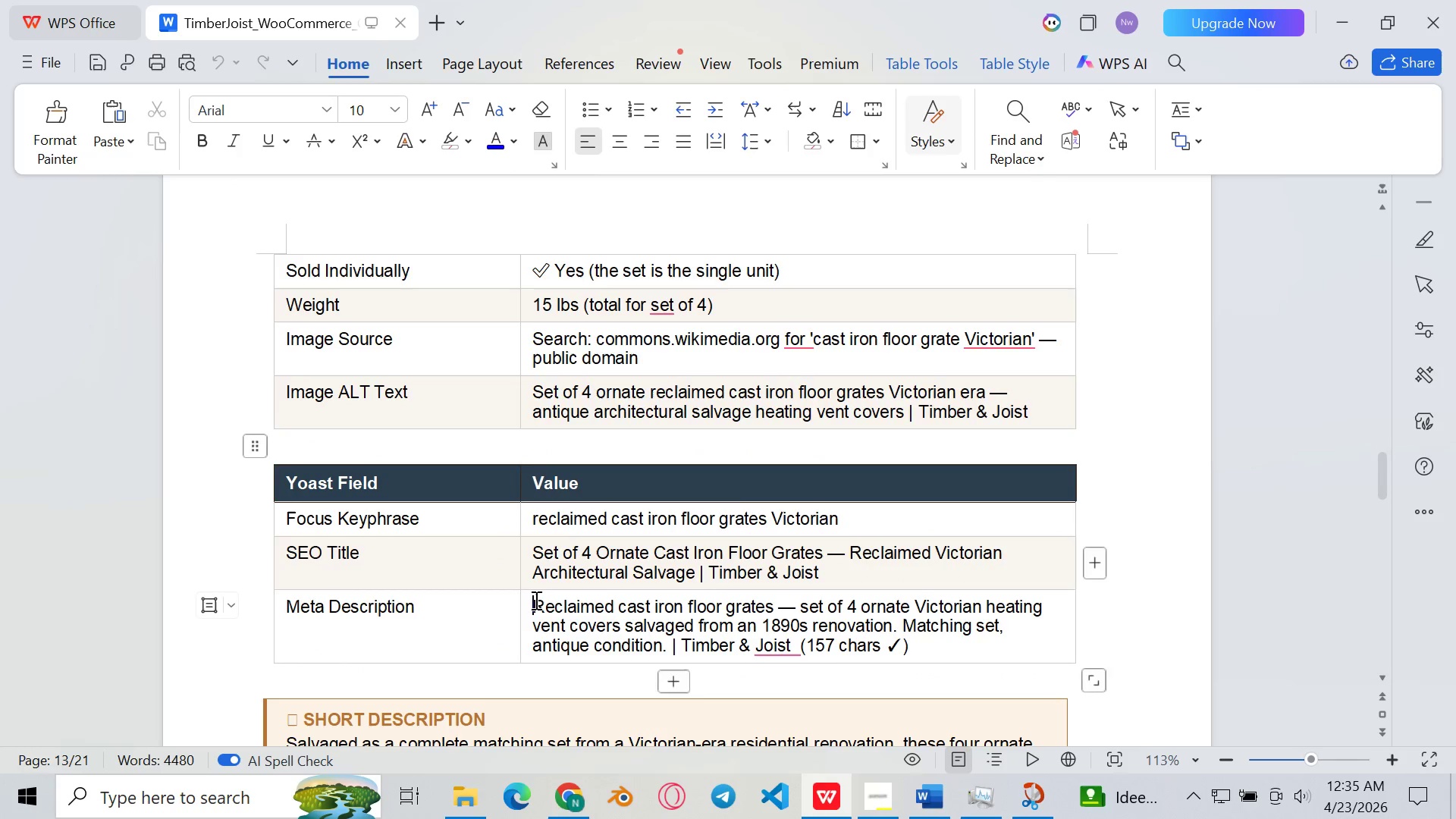 
left_click_drag(start_coordinate=[535, 600], to_coordinate=[796, 648])
 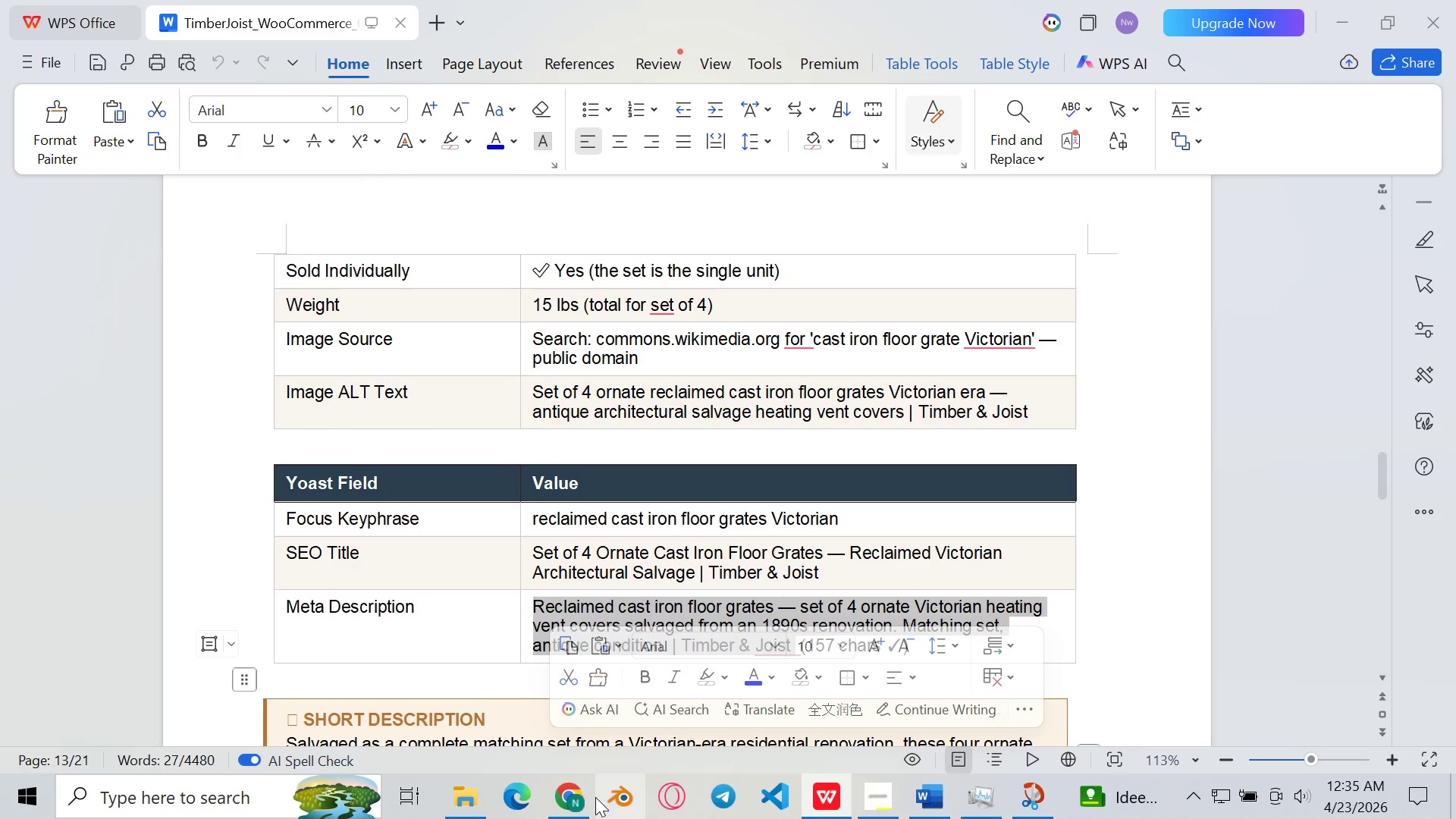 
left_click([573, 795])
 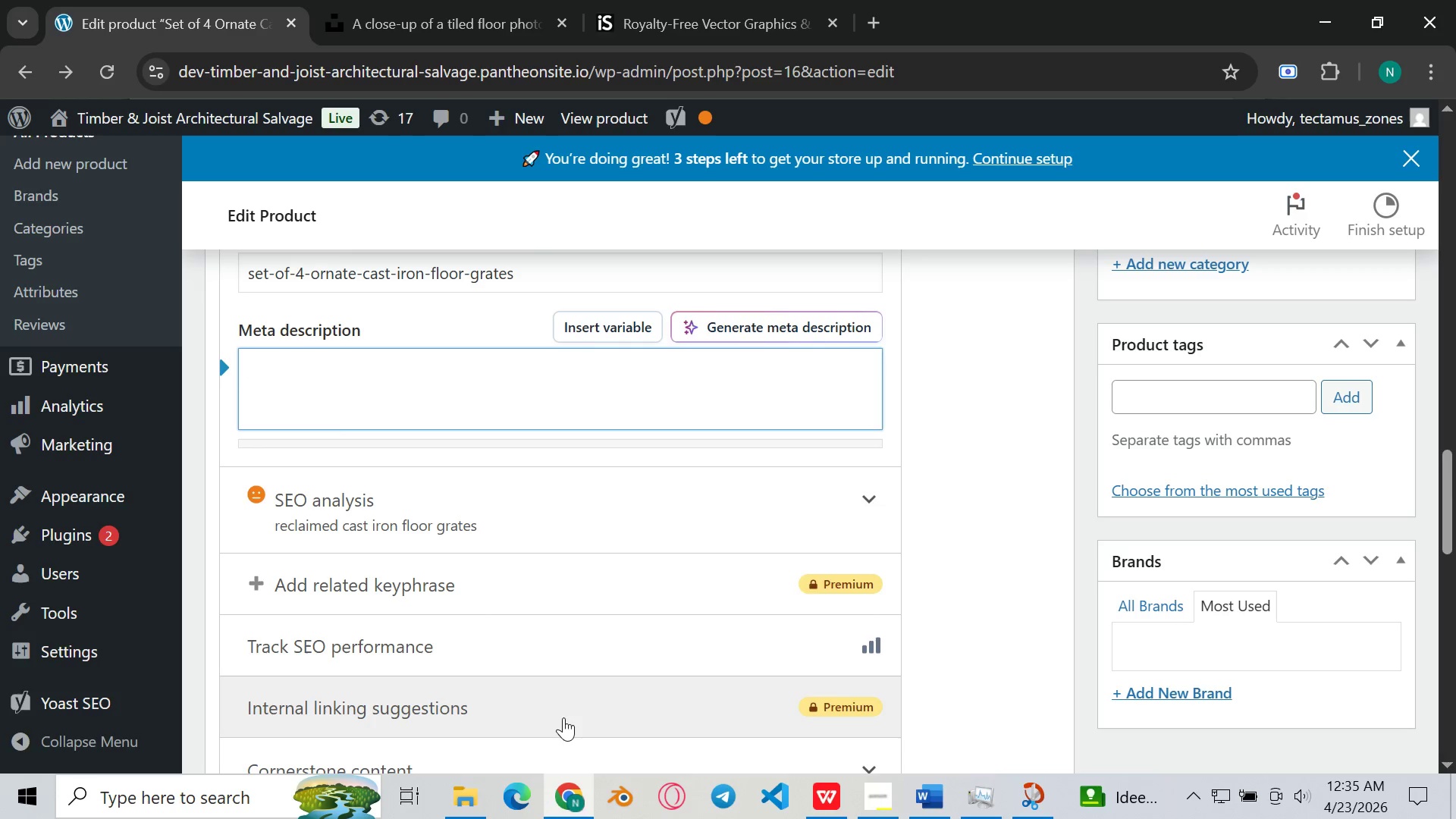 
key(Control+V)
 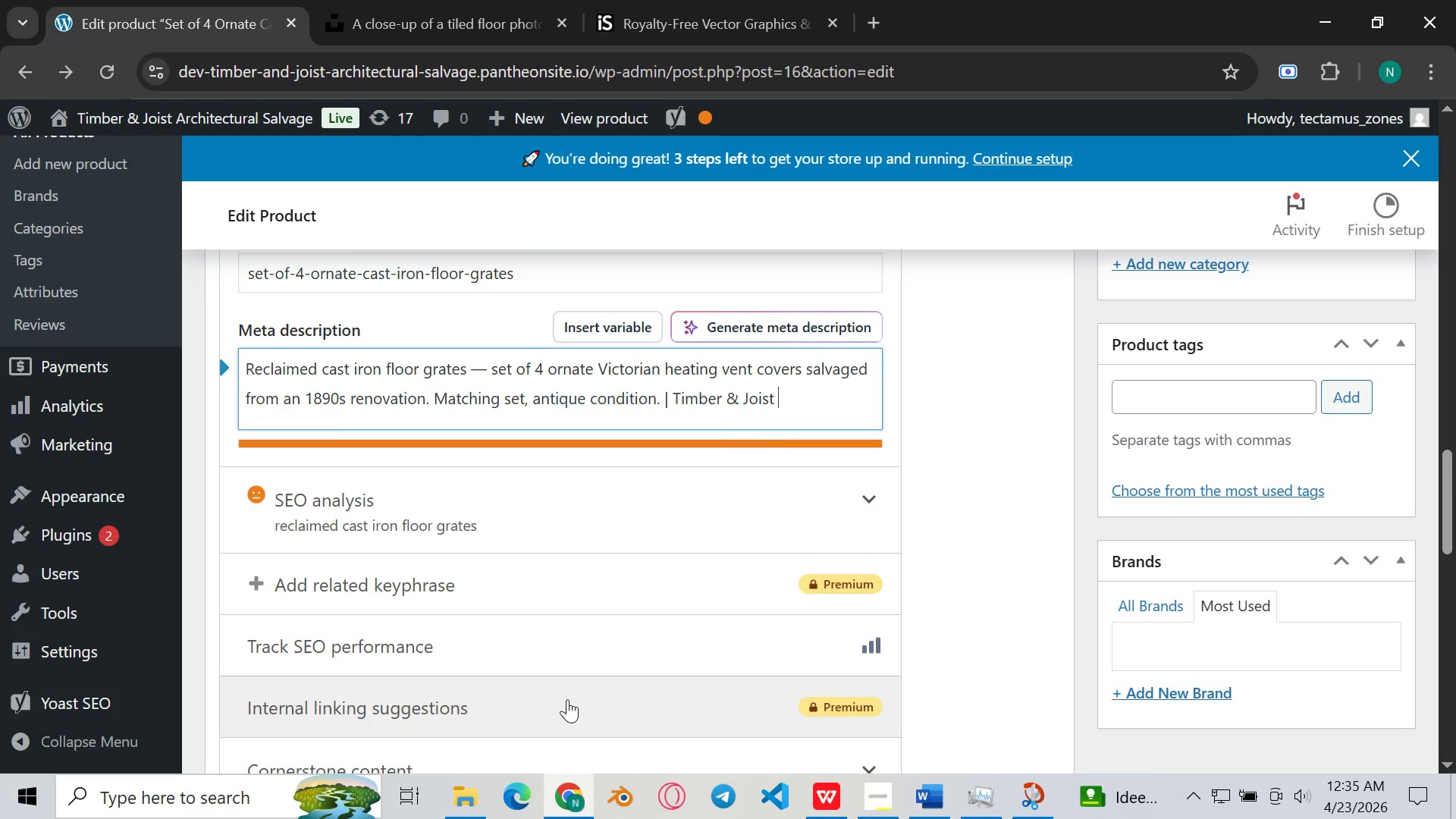 
key(Control+Backspace)
 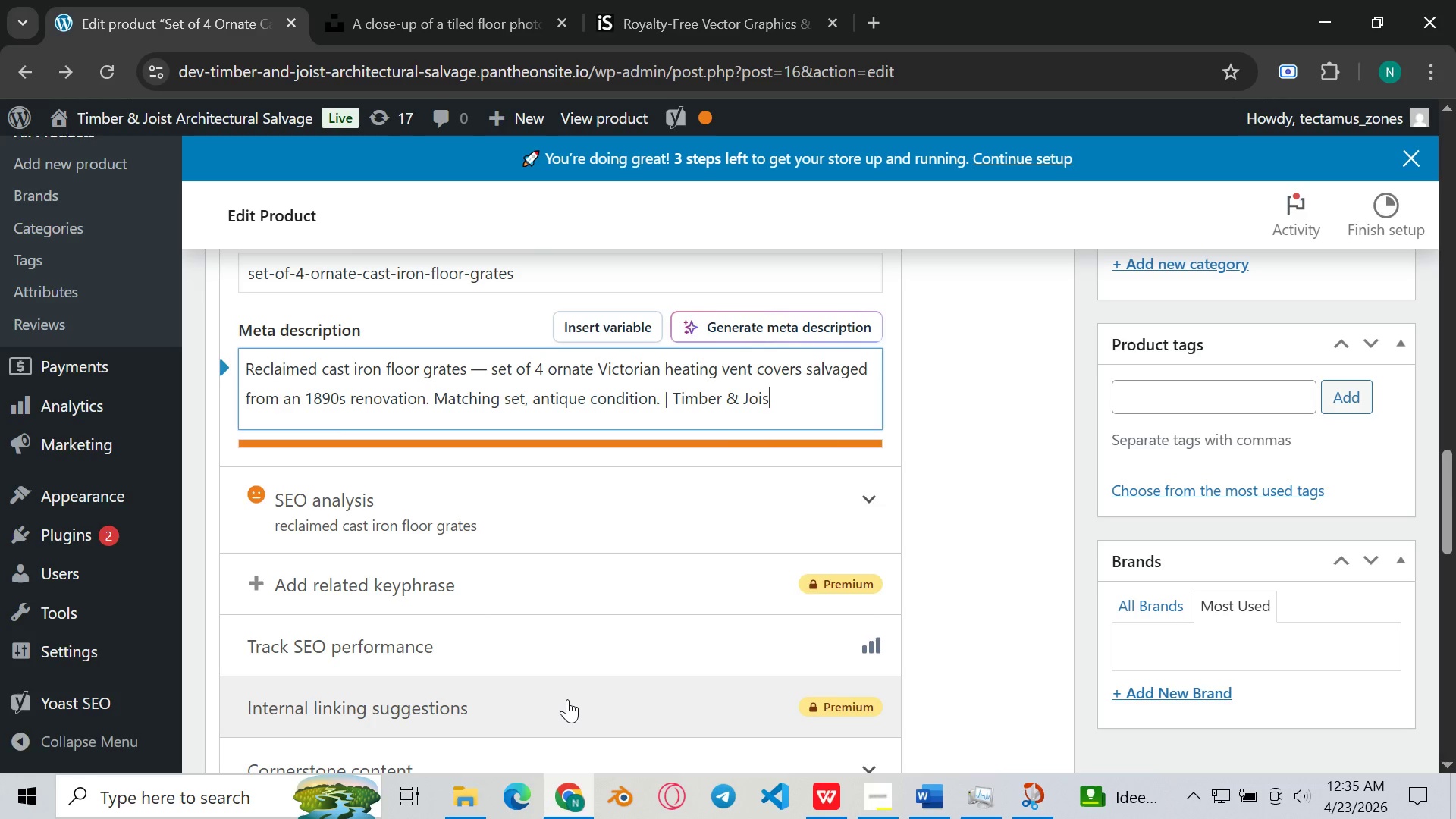 
hold_key(key=Backspace, duration=0.88)
 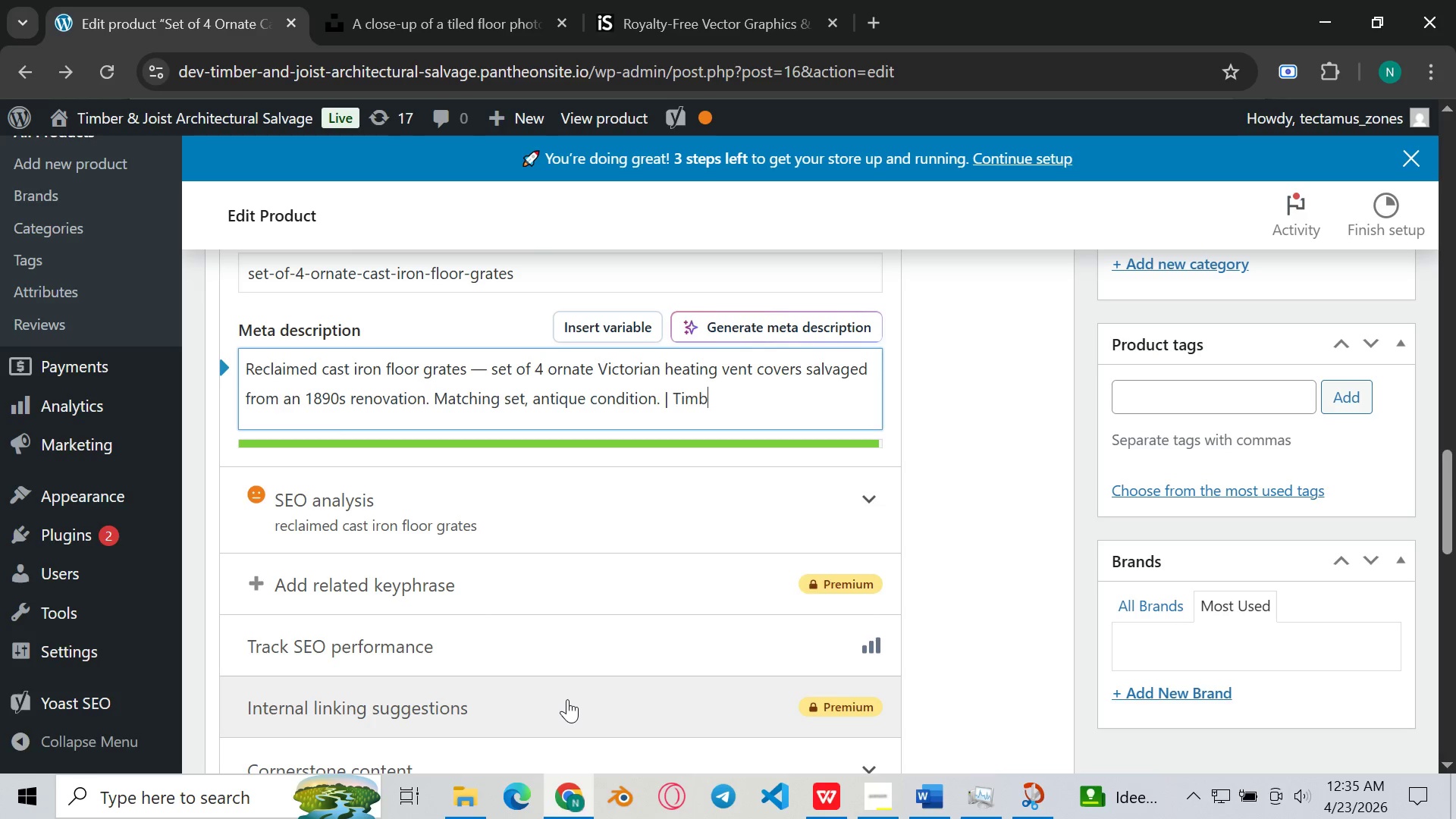 
hold_key(key=Backspace, duration=0.7)
 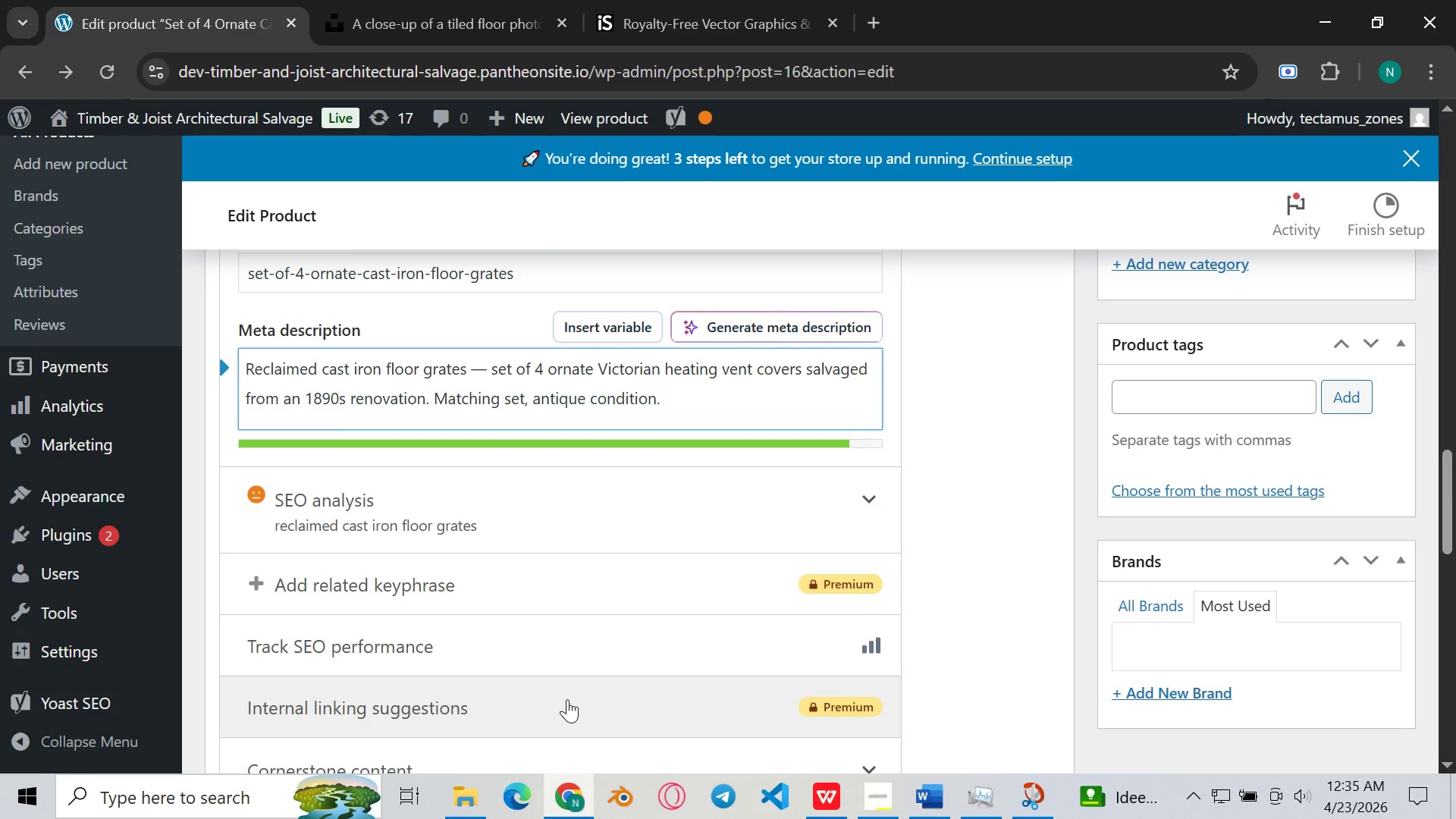 
key(Backspace)
 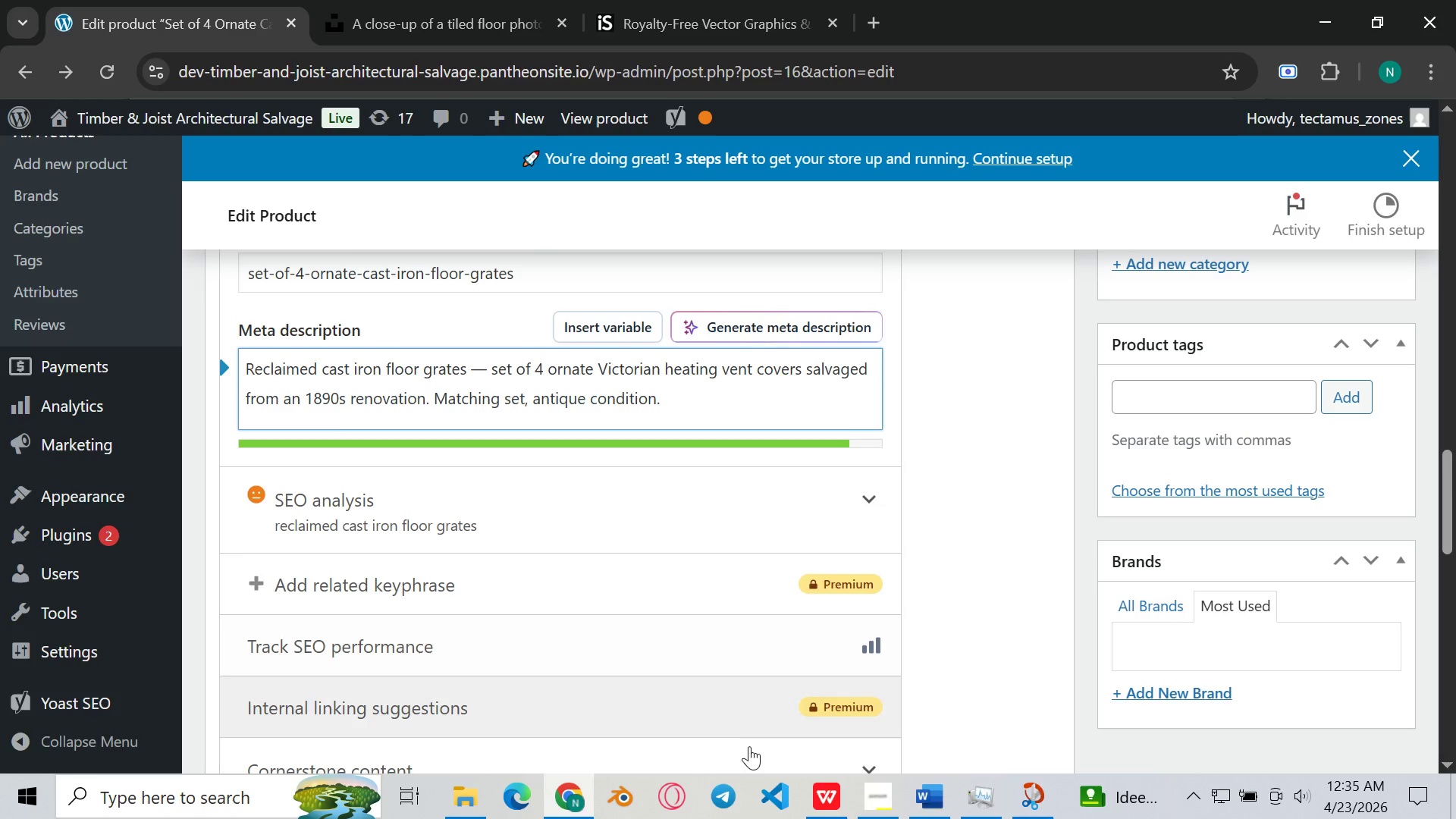 
scroll: coordinate [635, 569], scroll_direction: up, amount: 2.0
 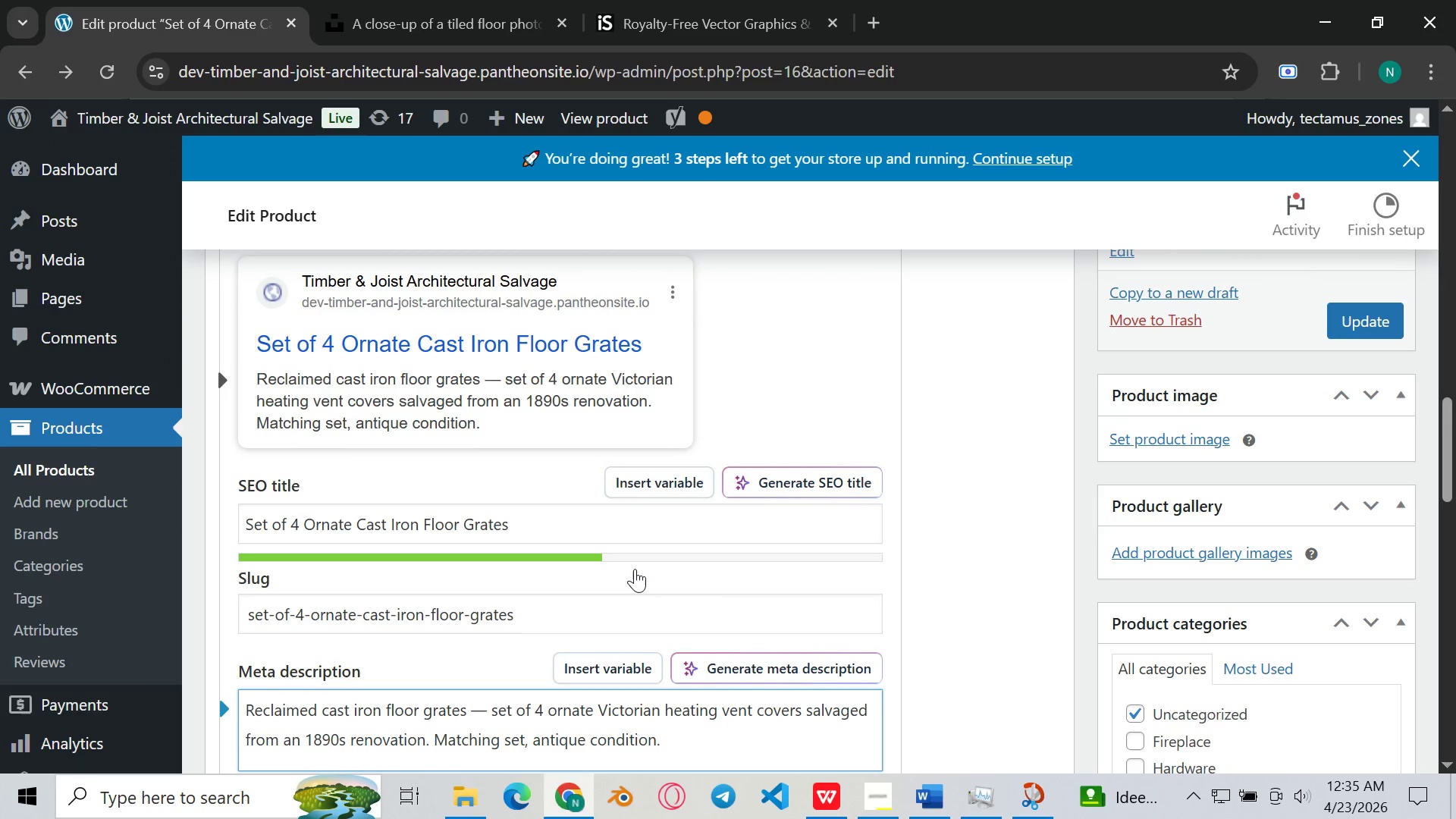 
scroll: coordinate [635, 569], scroll_direction: down, amount: 8.0
 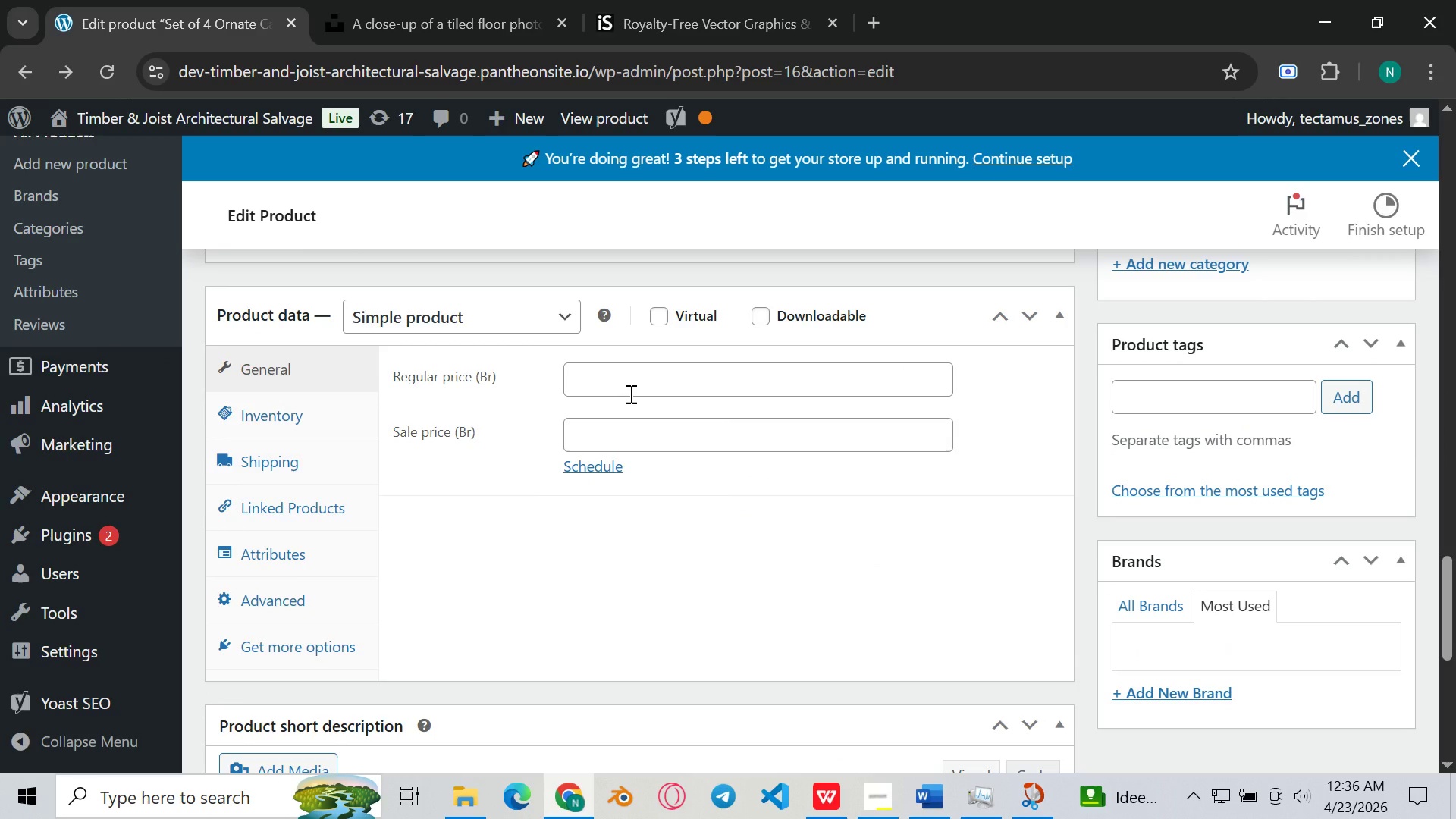 
scroll: coordinate [625, 410], scroll_direction: up, amount: 4.0
 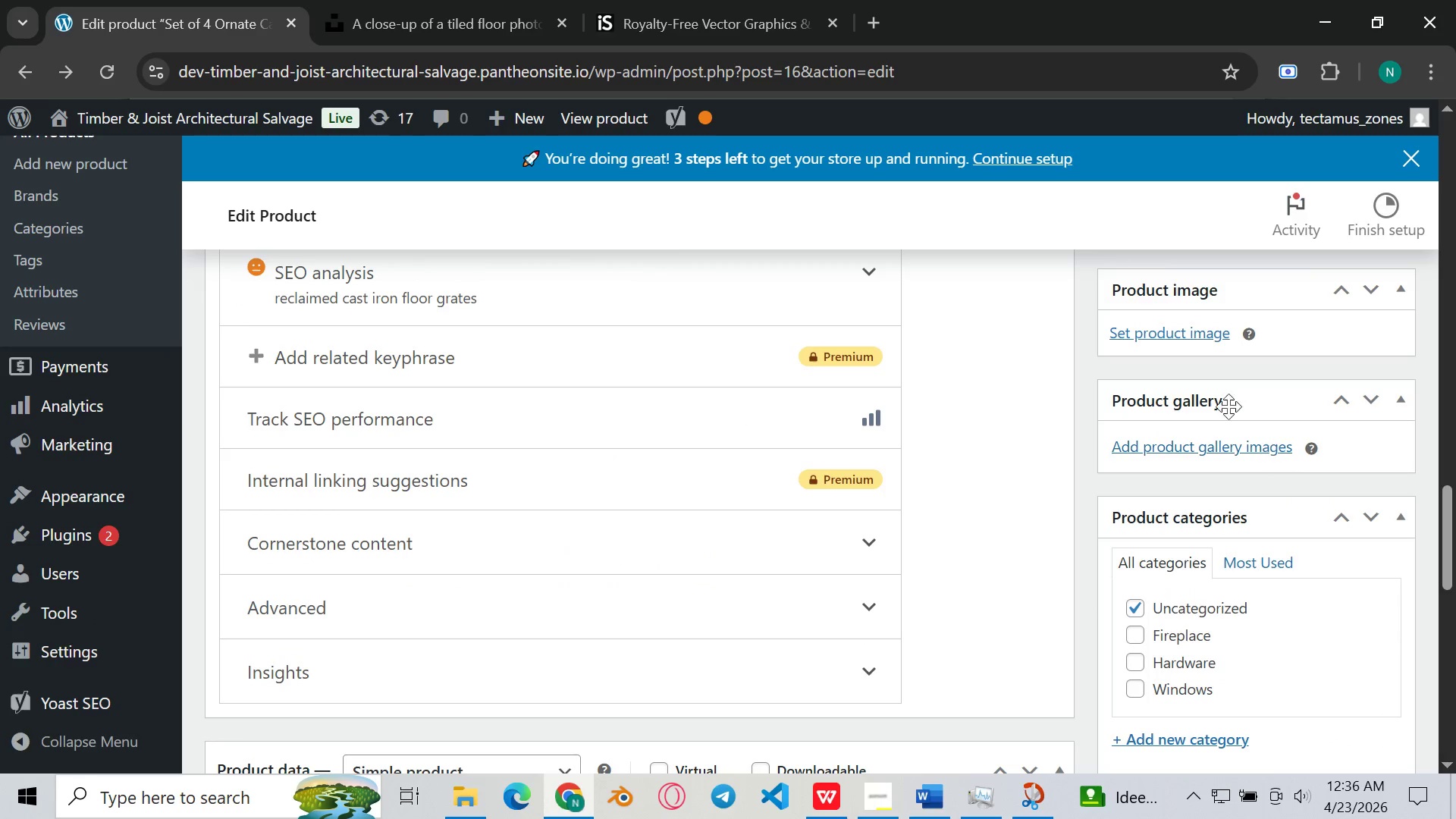 
left_click([1177, 328])
 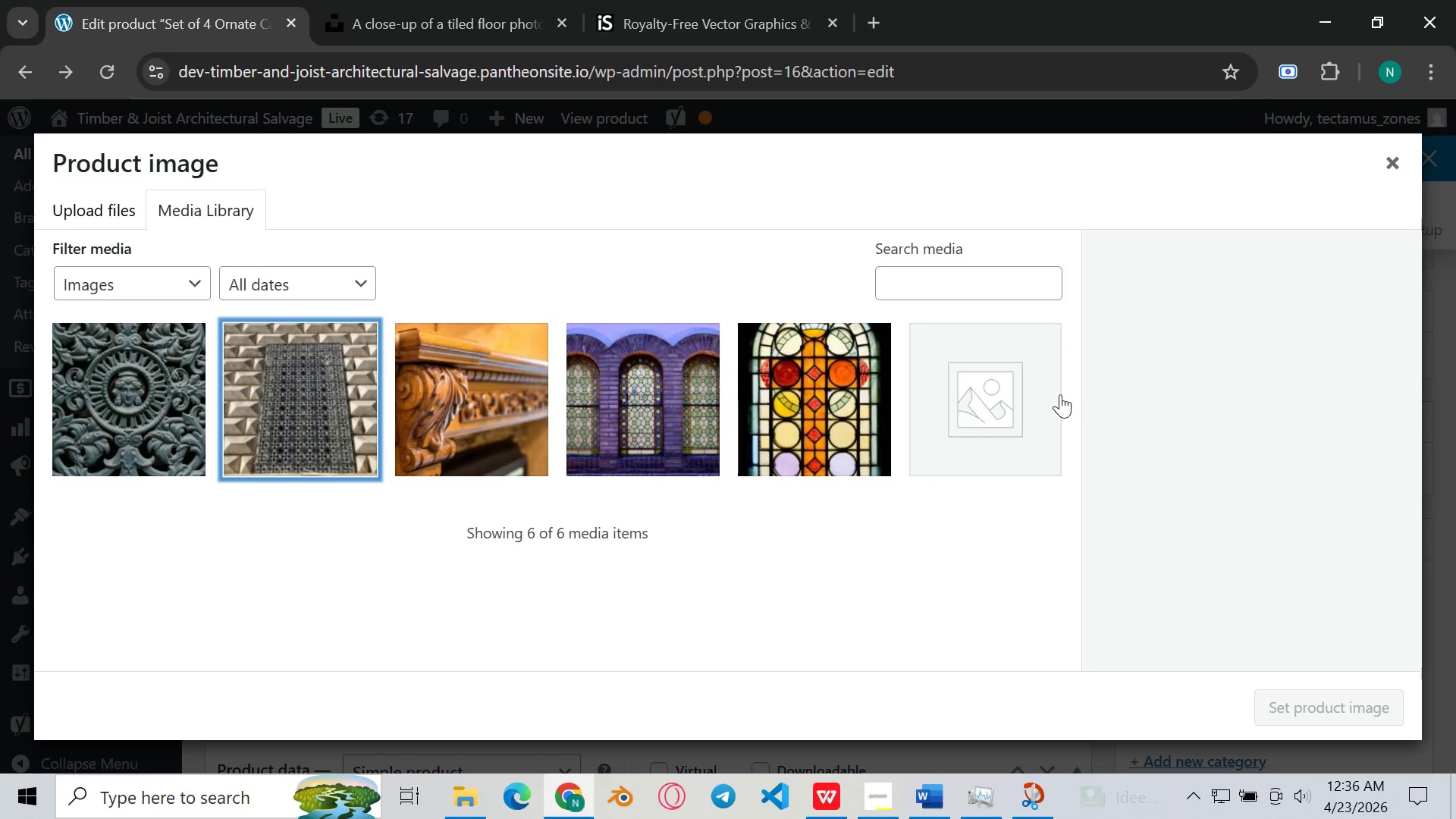 
wait(5.67)
 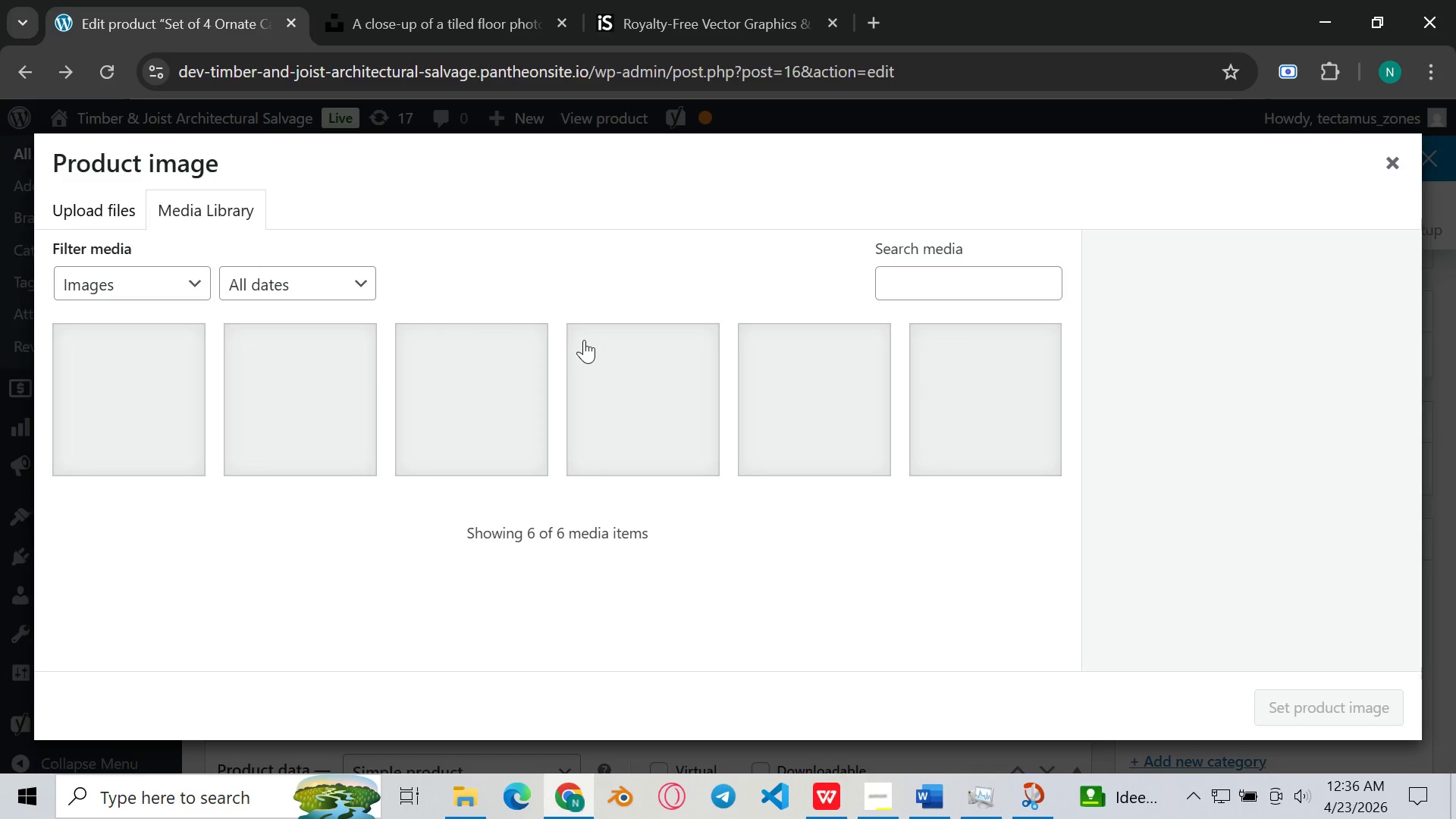 
scroll: coordinate [1103, 520], scroll_direction: down, amount: 3.0
 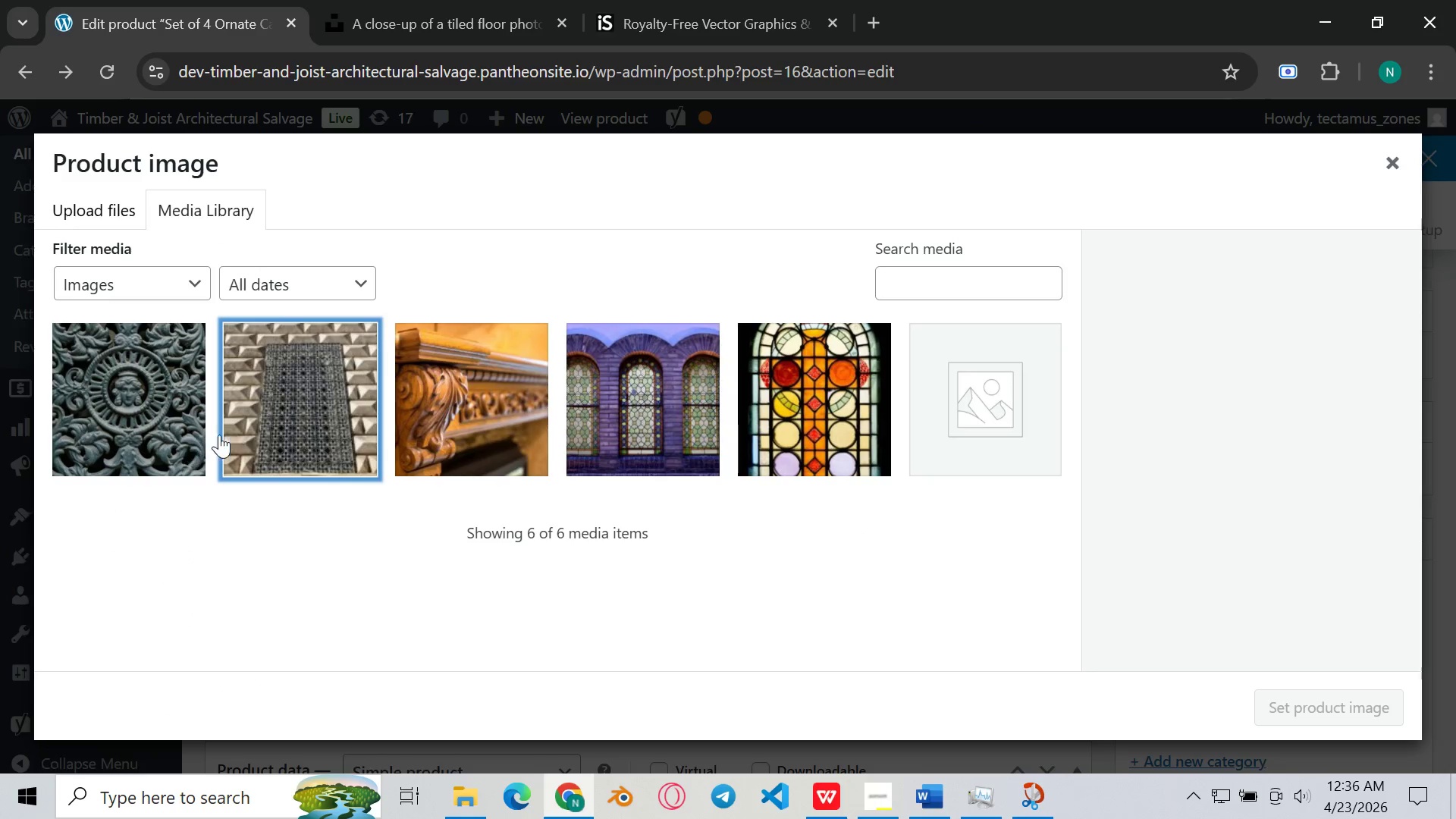 
left_click([317, 406])
 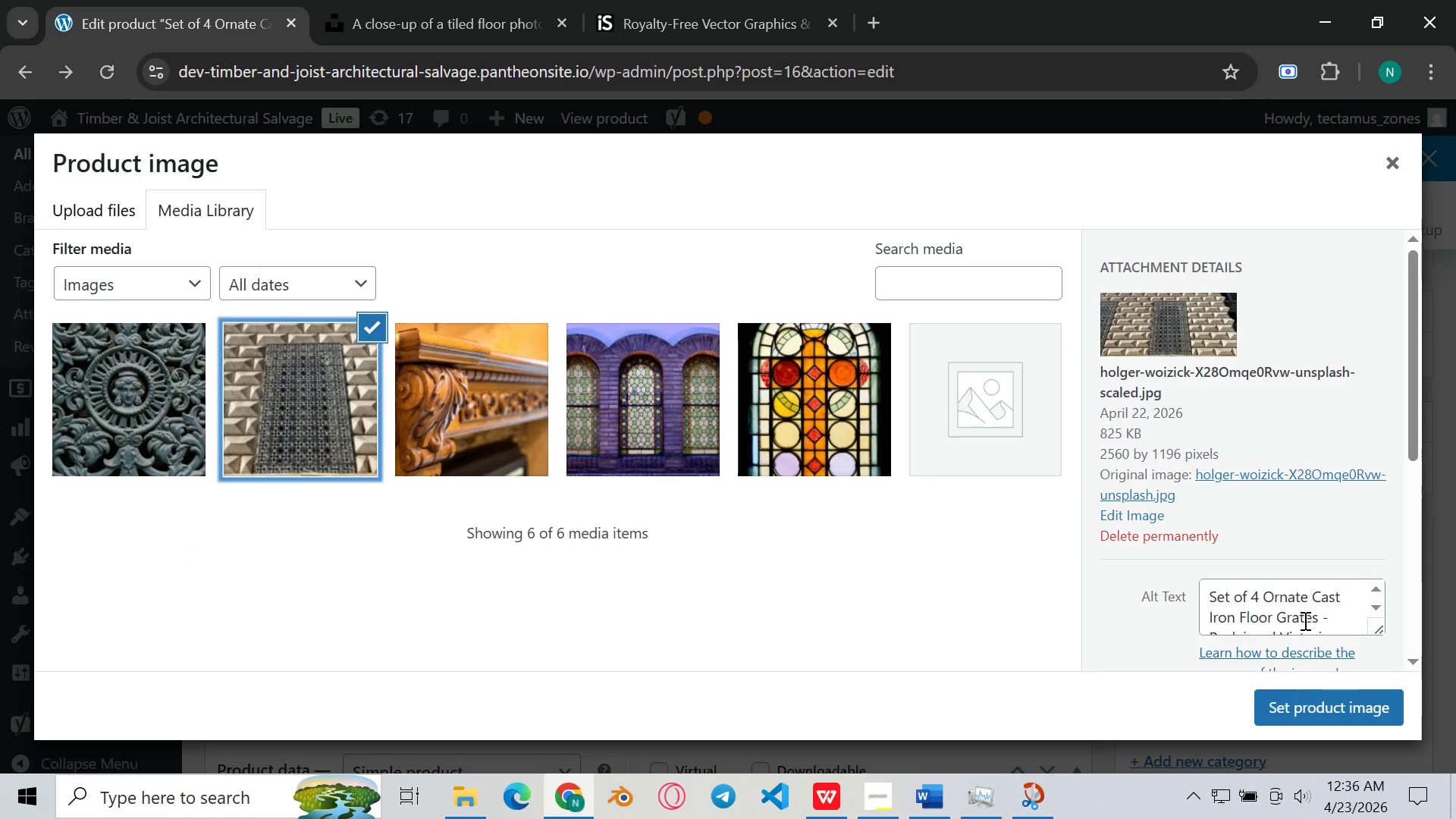 
scroll: coordinate [1302, 619], scroll_direction: down, amount: 3.0
 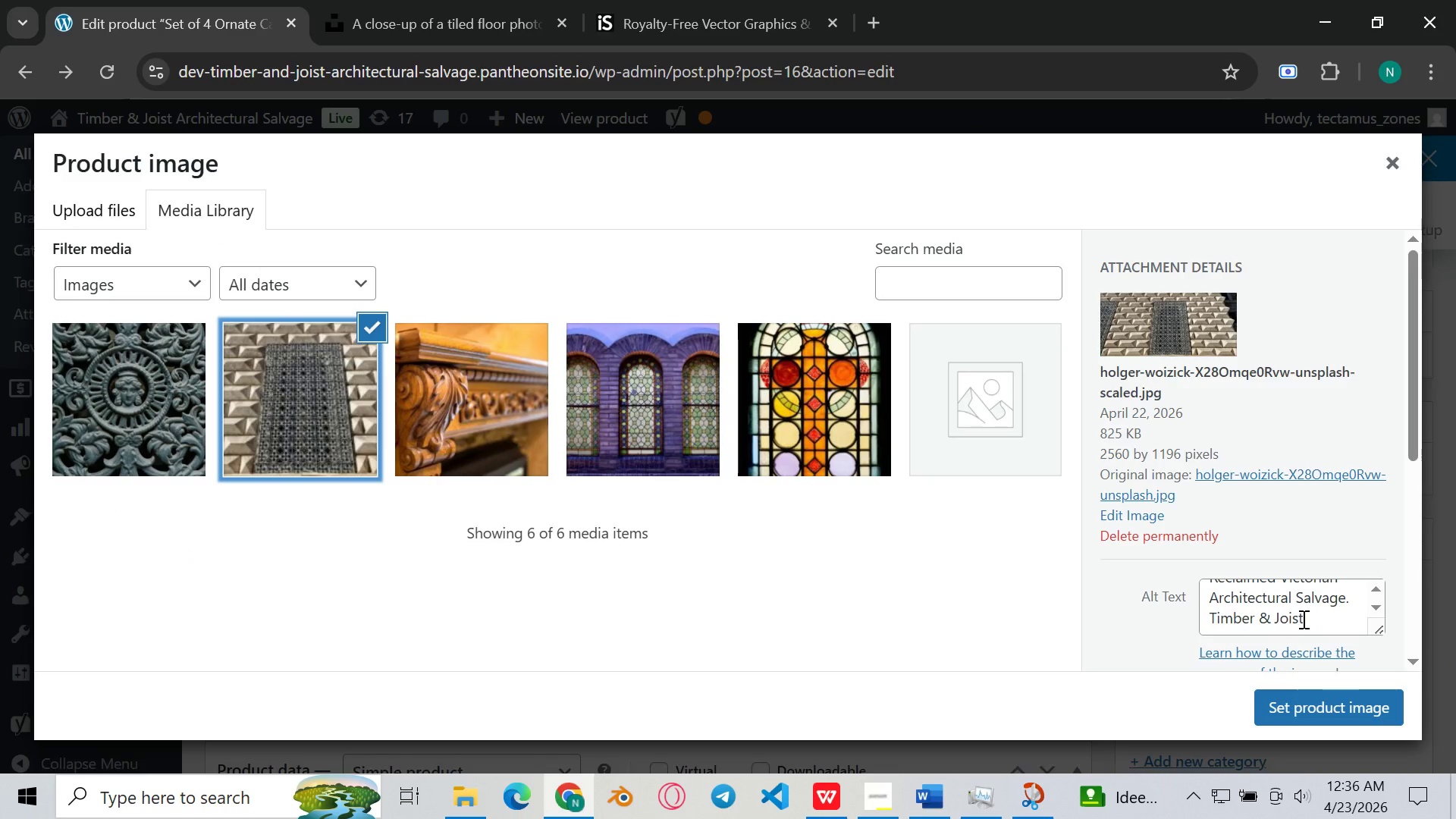 
scroll: coordinate [1302, 619], scroll_direction: up, amount: 1.0
 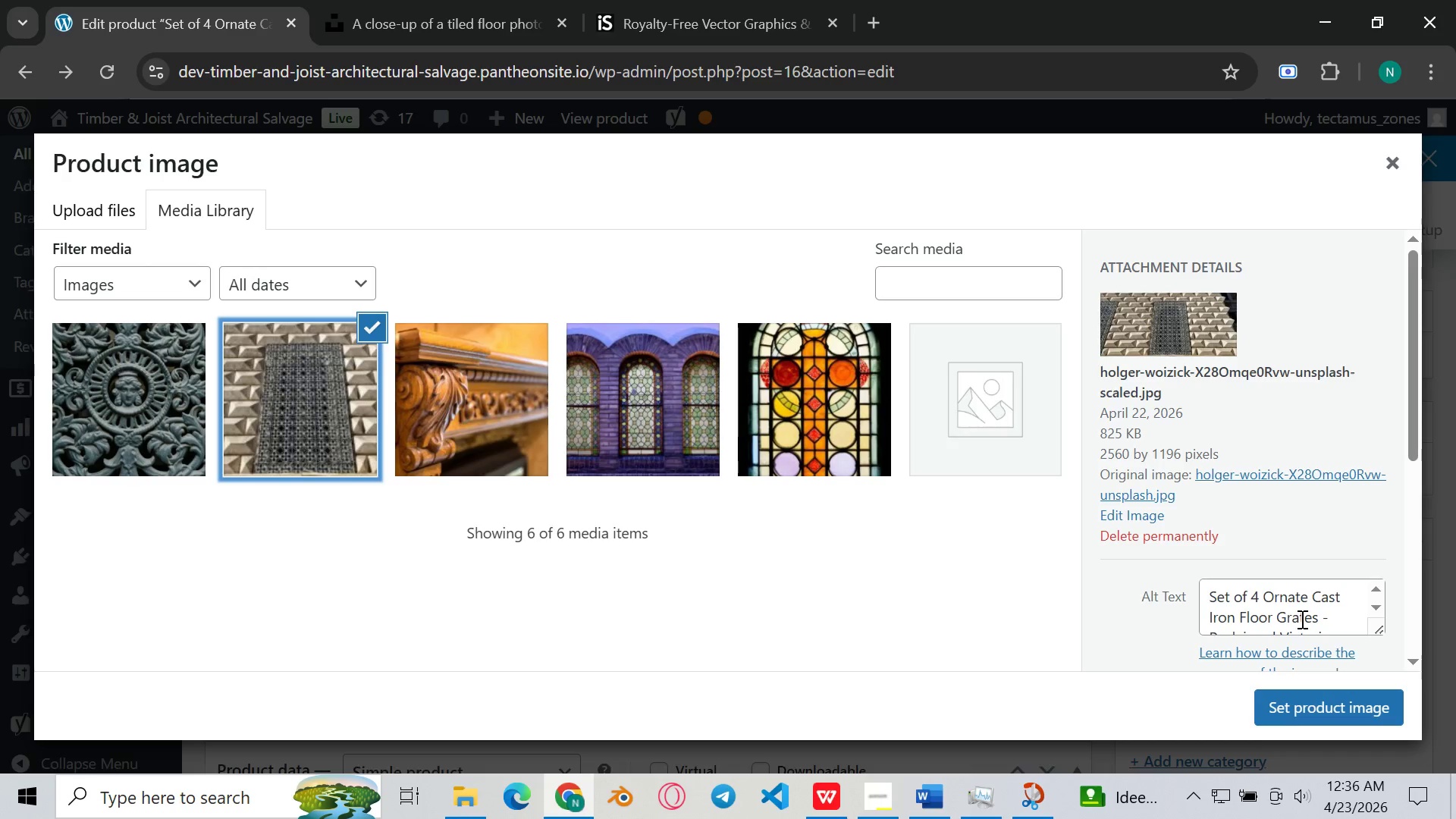 
scroll: coordinate [1301, 619], scroll_direction: none, amount: 0.0
 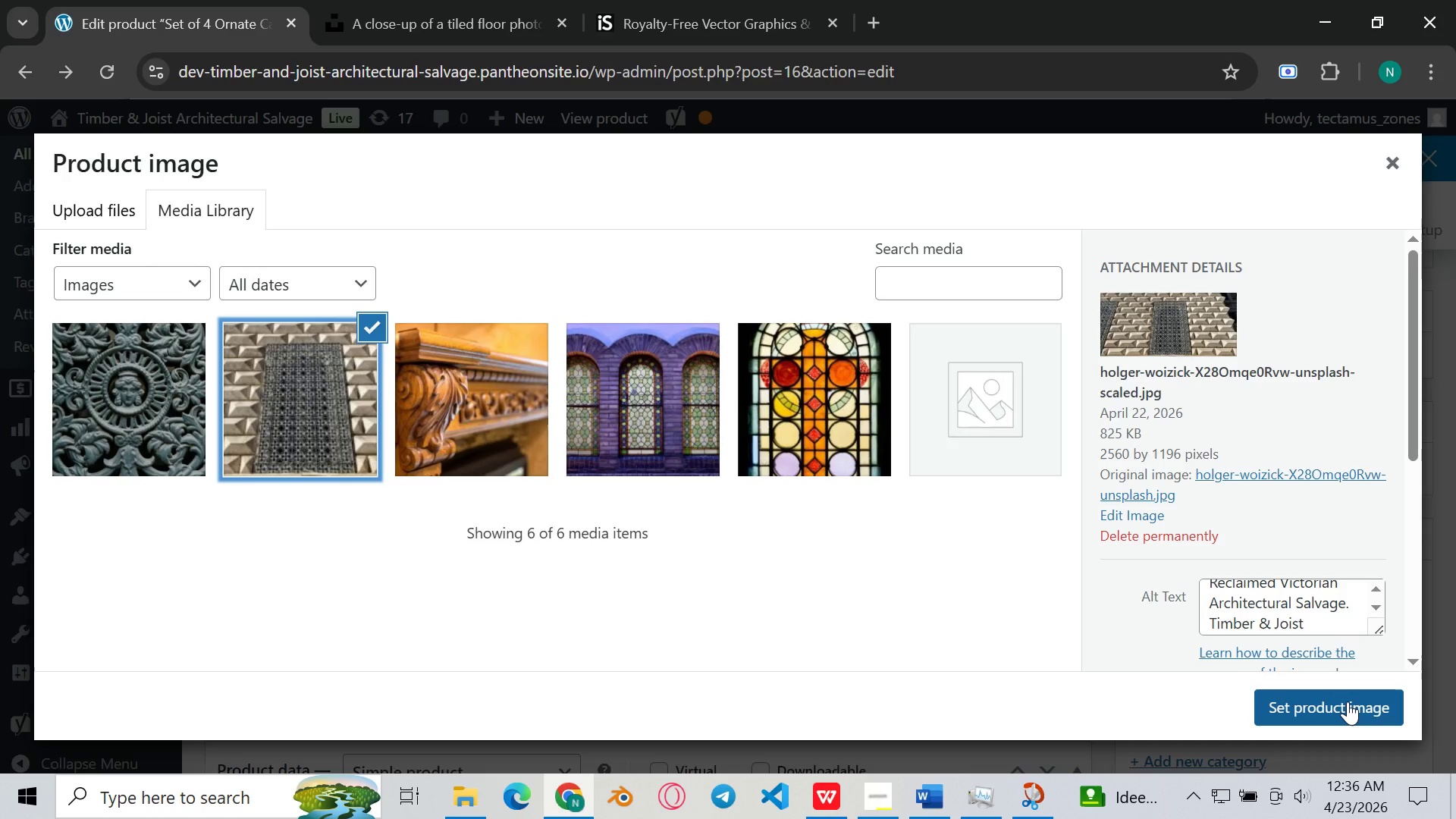 
left_click([1348, 701])
 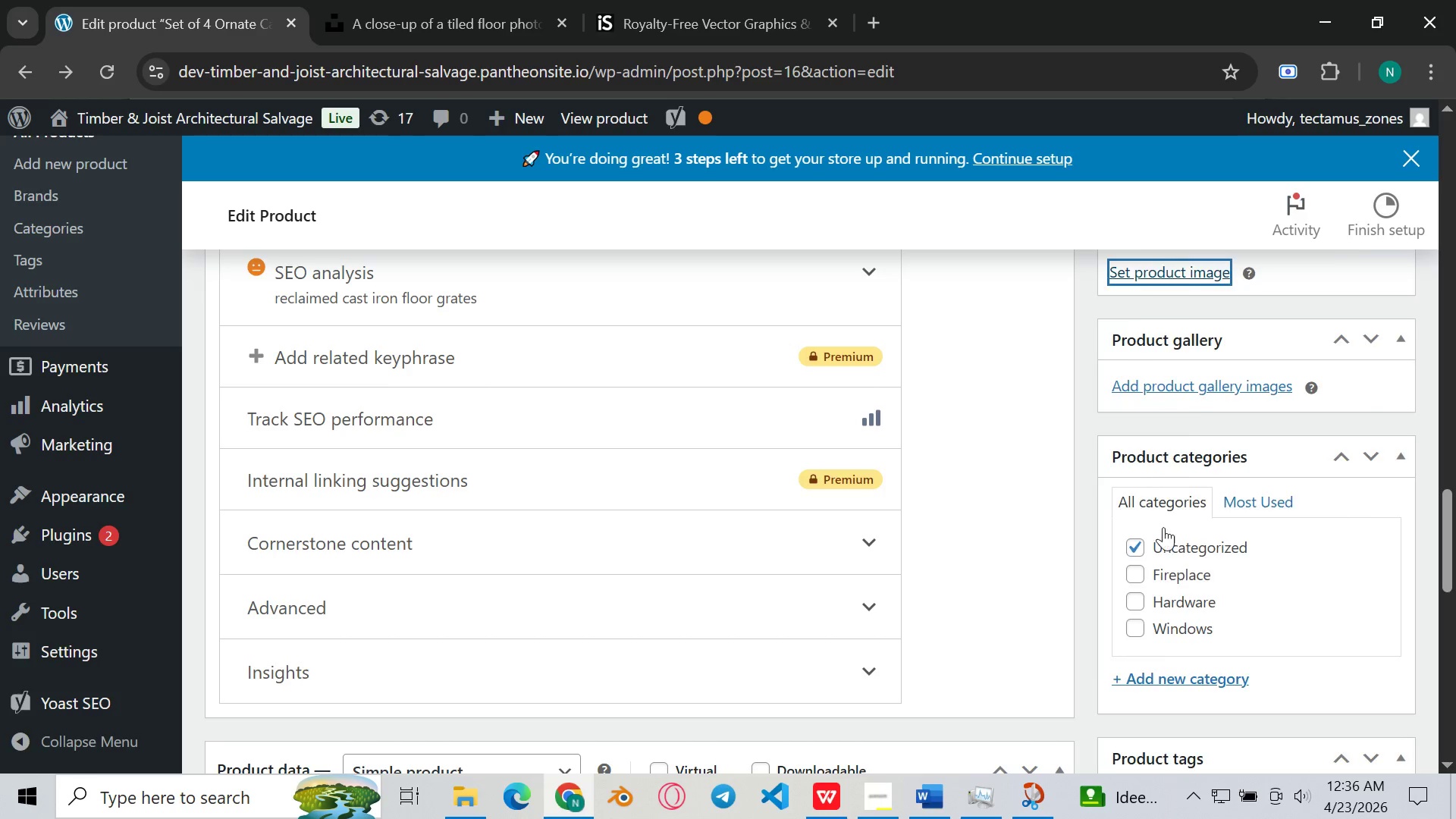 
scroll: coordinate [1161, 529], scroll_direction: down, amount: 5.0
 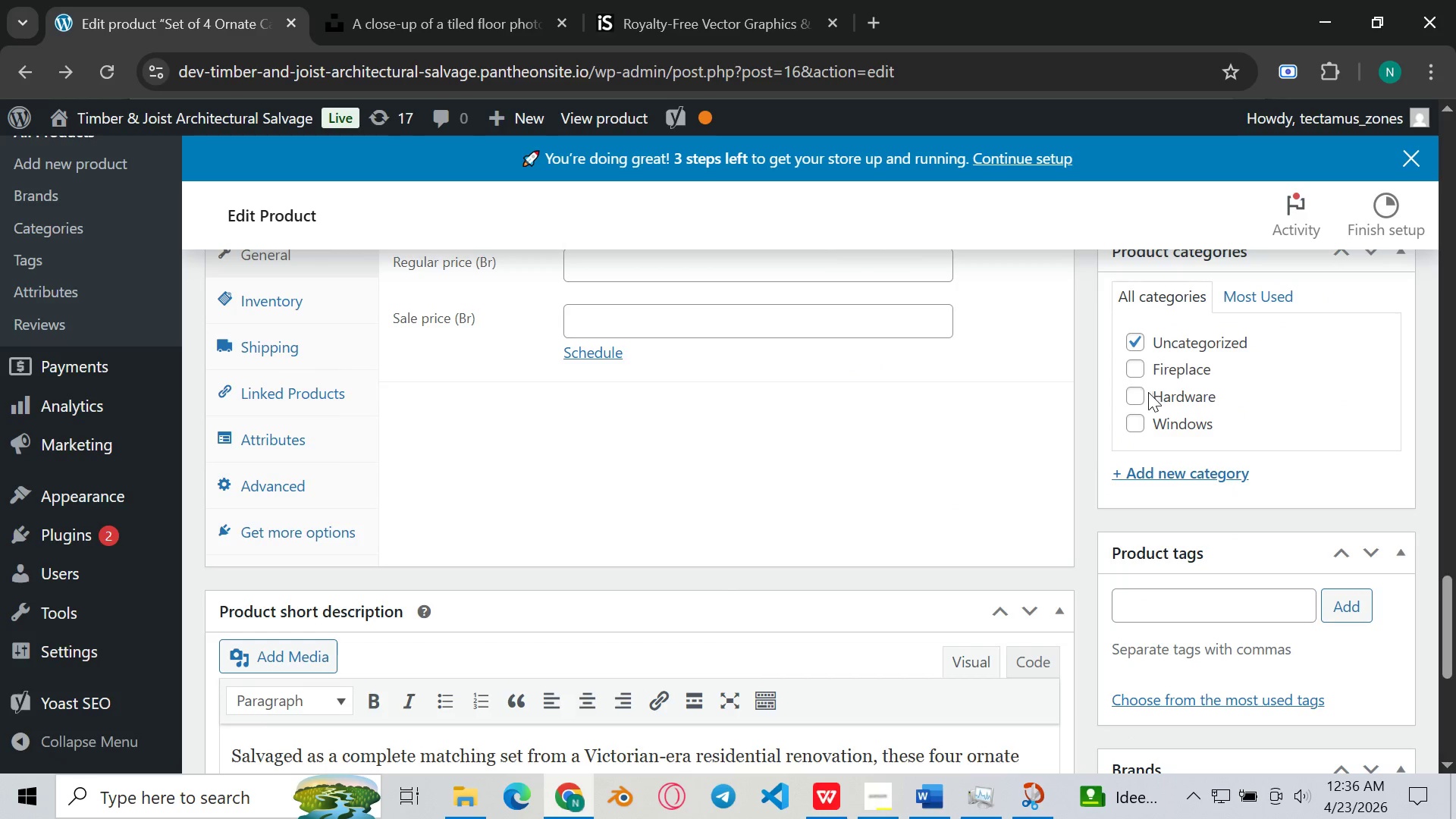 
left_click([1146, 392])
 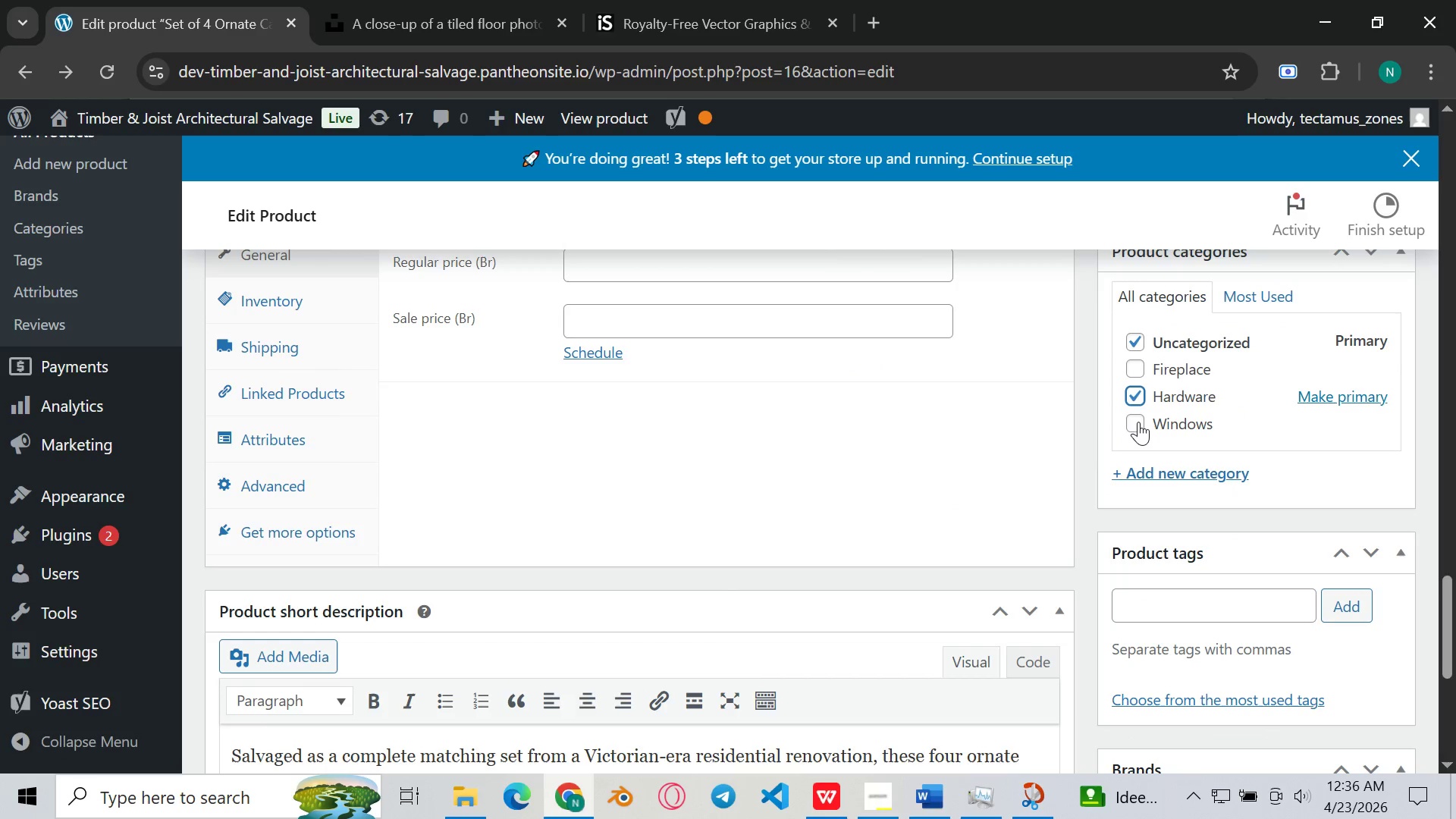 
scroll: coordinate [1136, 422], scroll_direction: down, amount: 1.0
 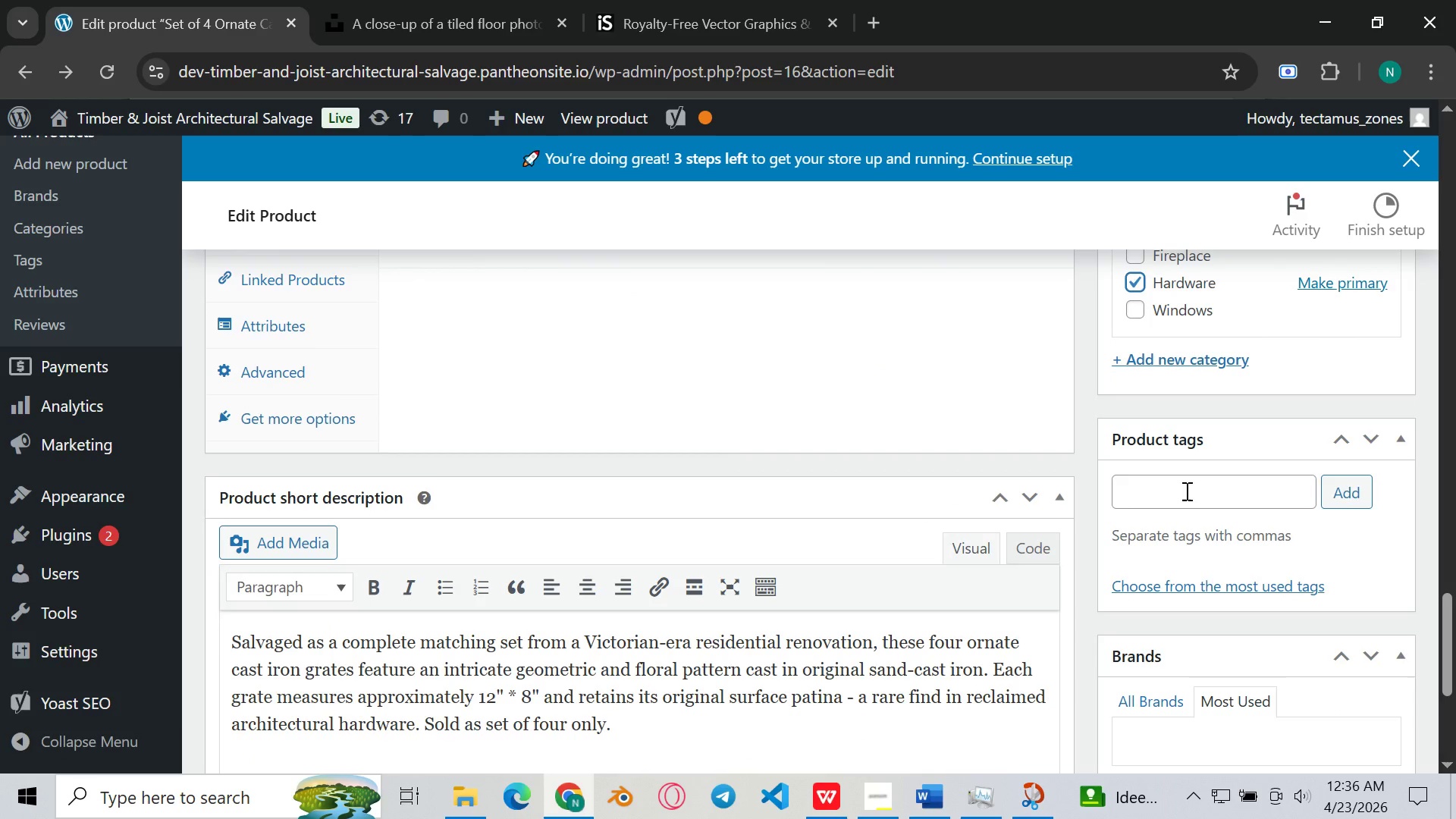 
wait(7.87)
 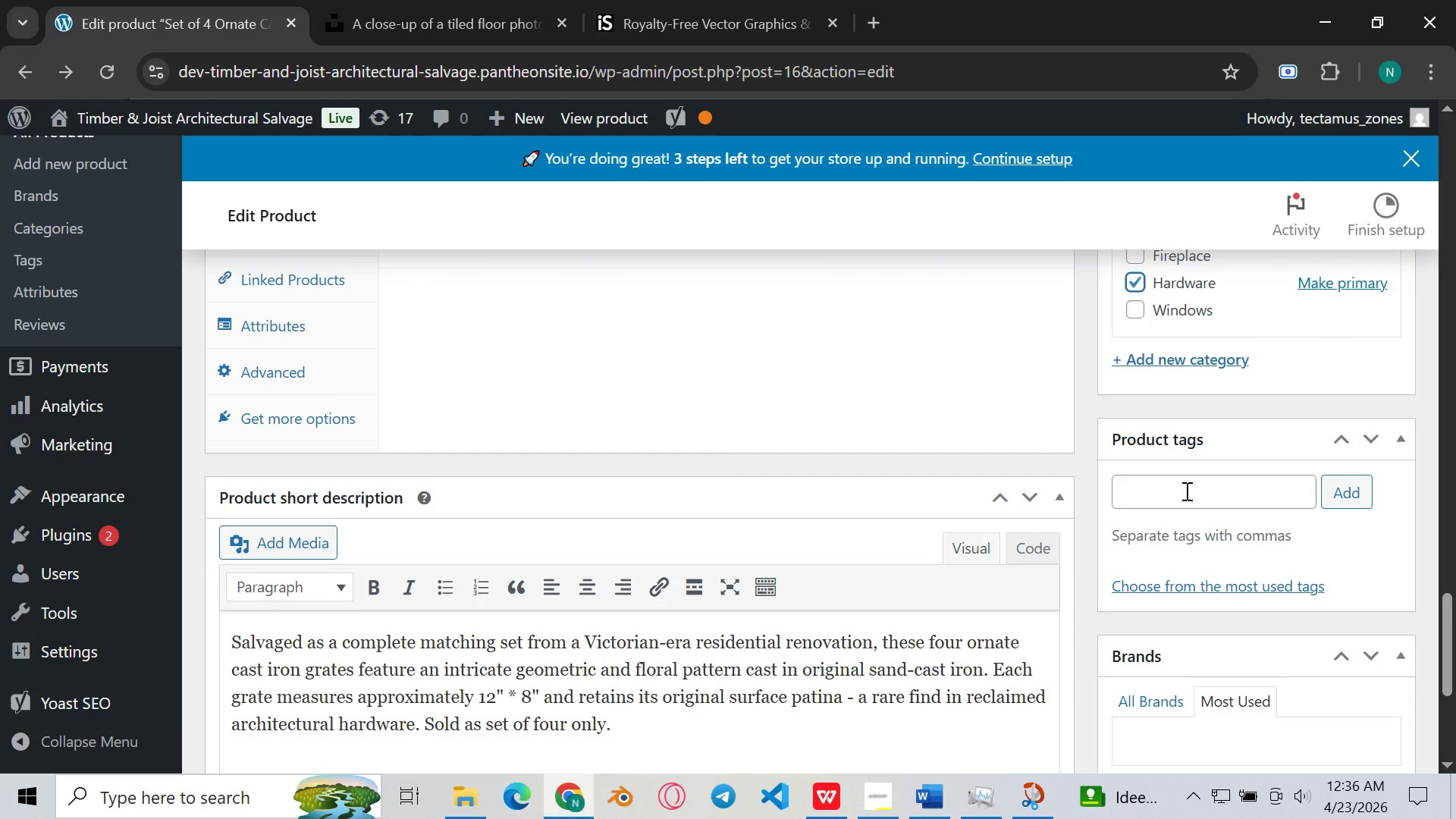 
left_click([821, 797])
 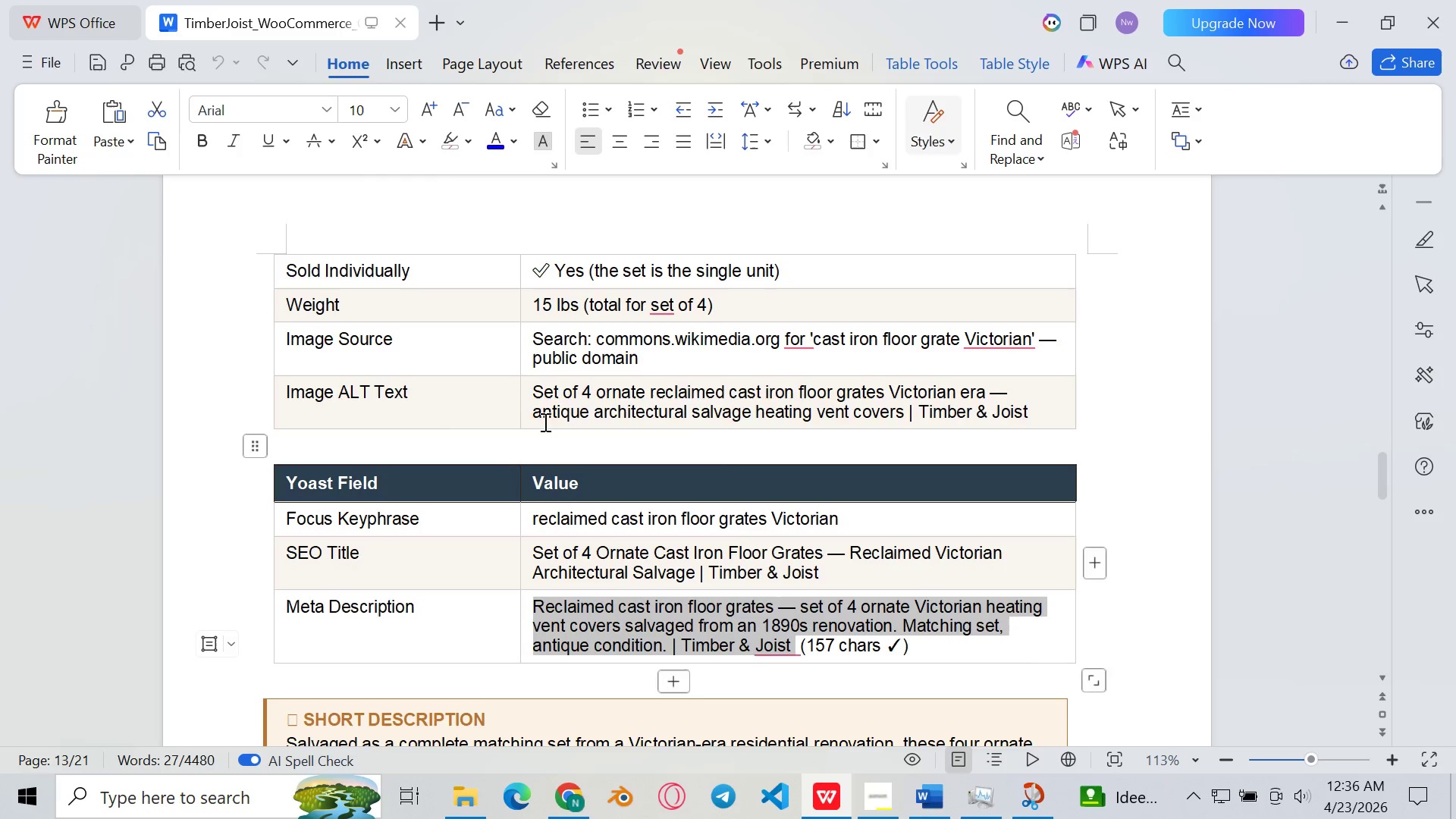 
left_click([488, 369])
 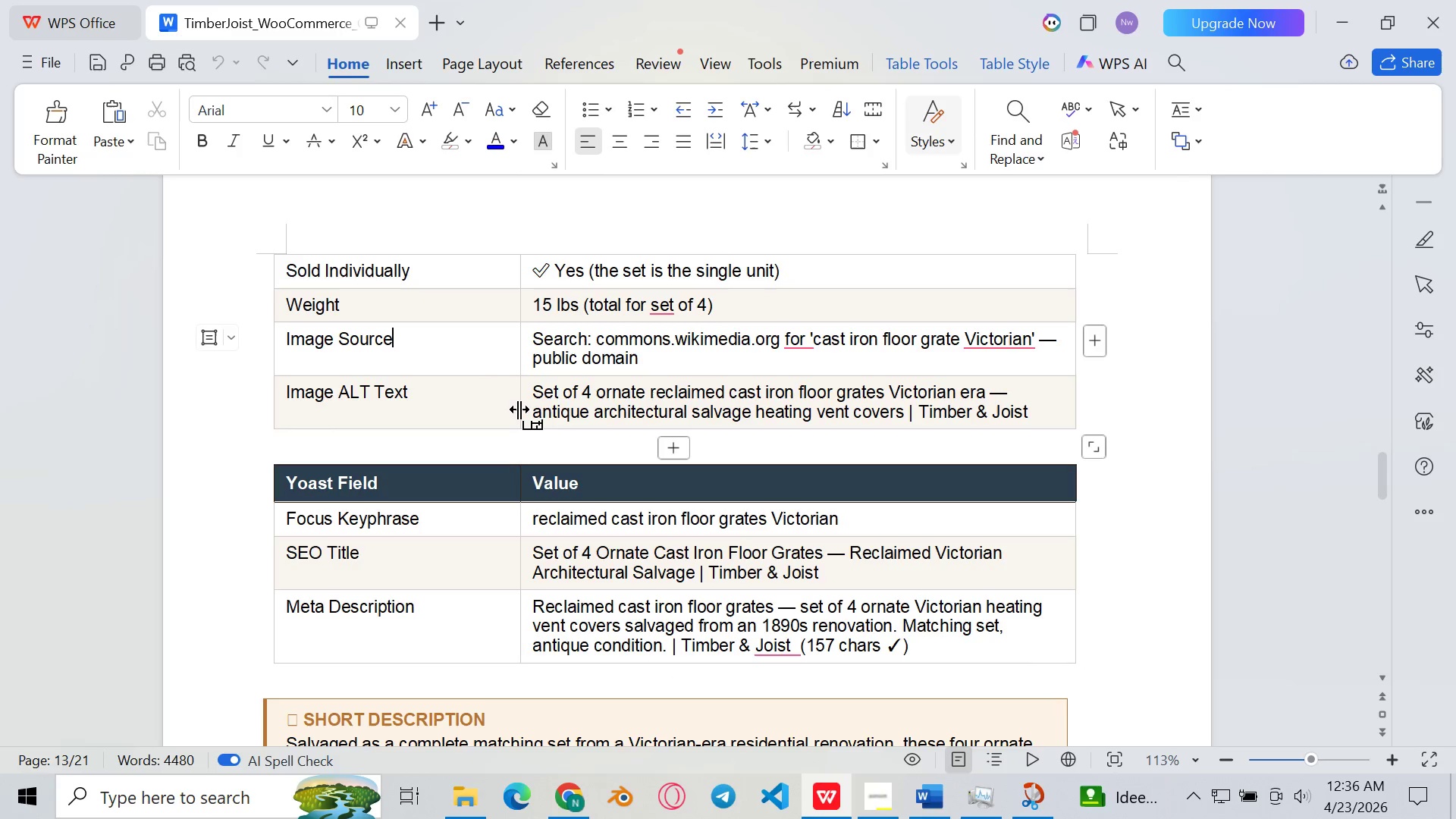 
scroll: coordinate [516, 393], scroll_direction: up, amount: 7.0
 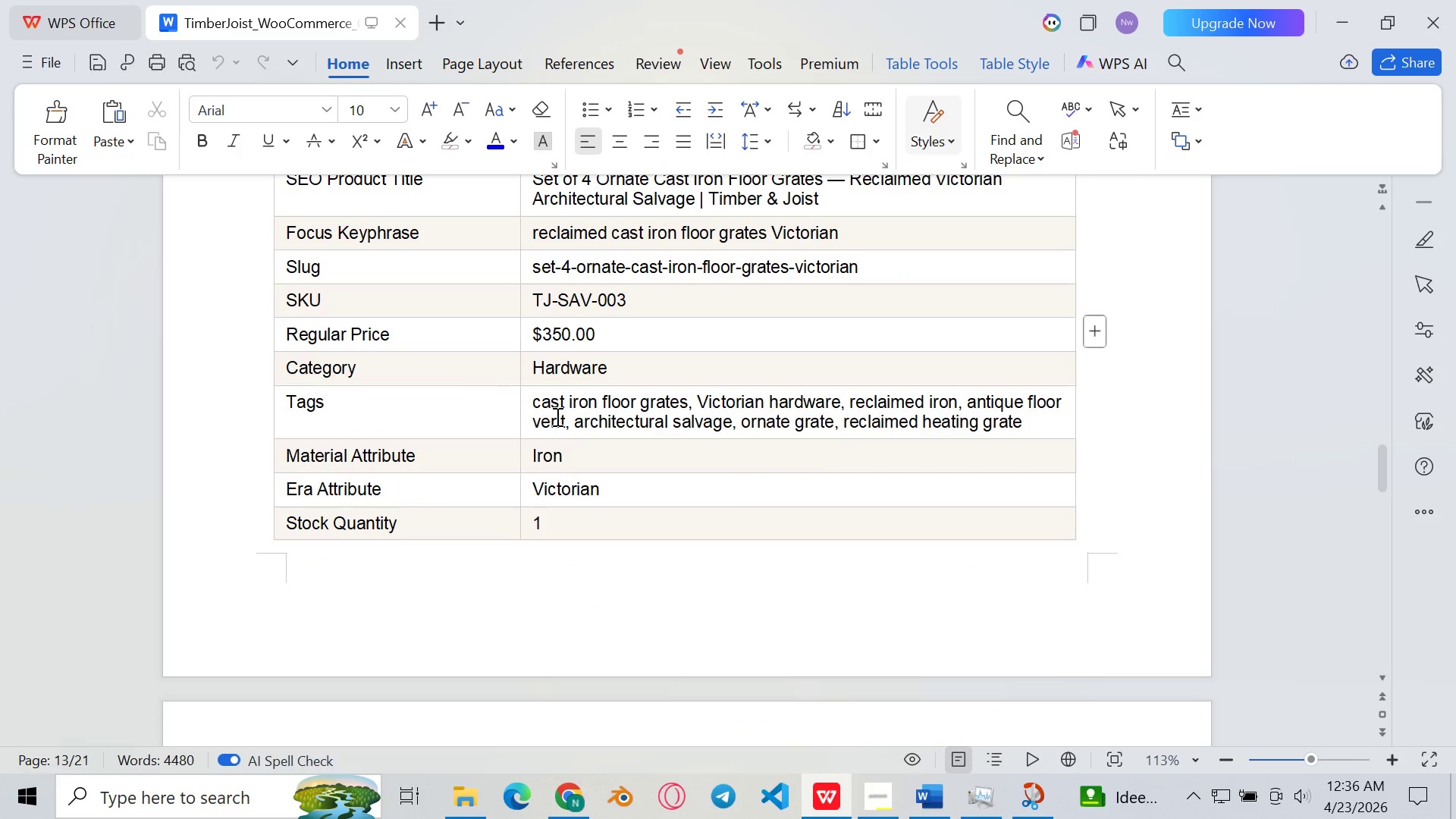 
left_click_drag(start_coordinate=[532, 400], to_coordinate=[1029, 412])
 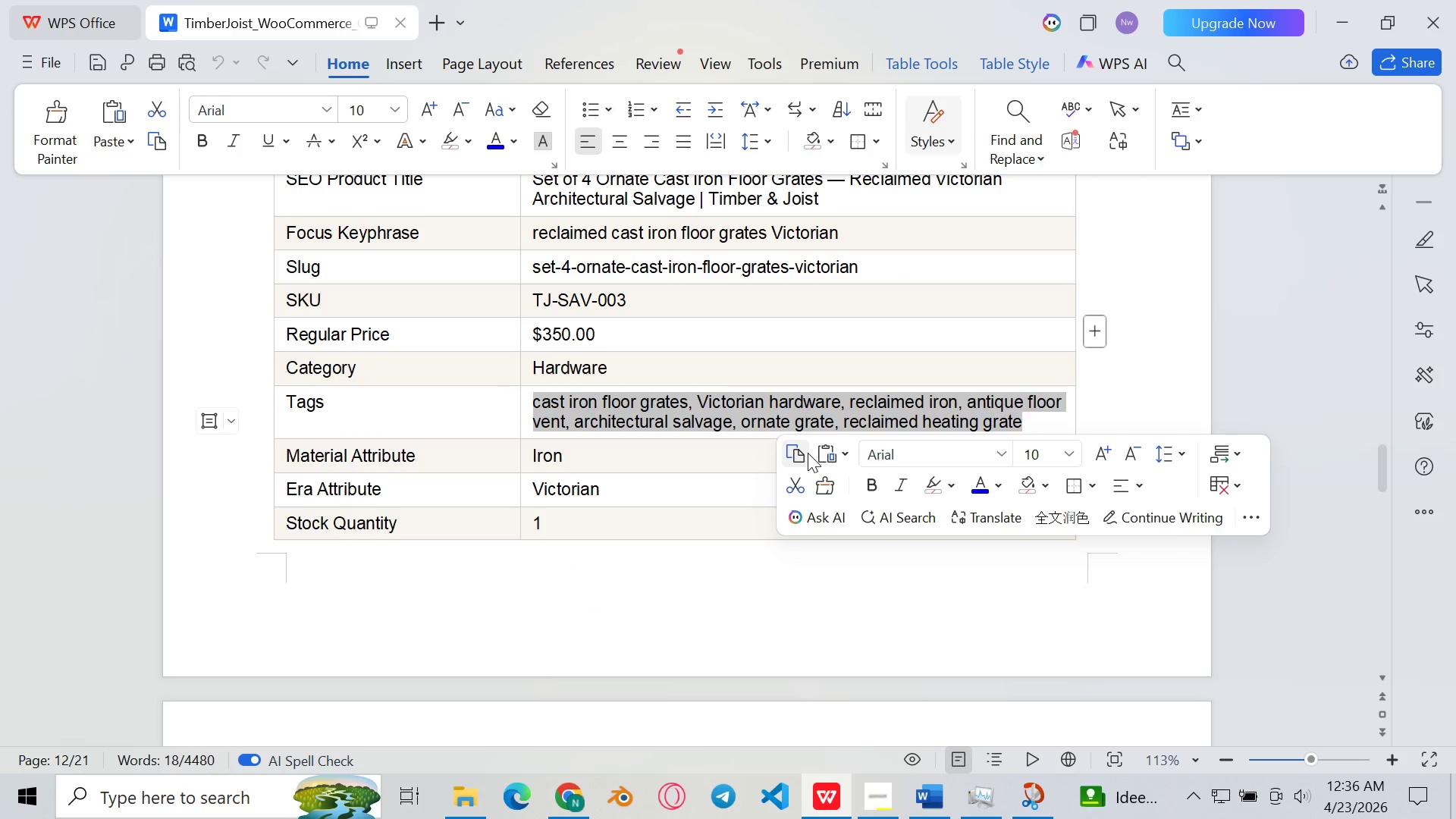 
left_click([805, 453])
 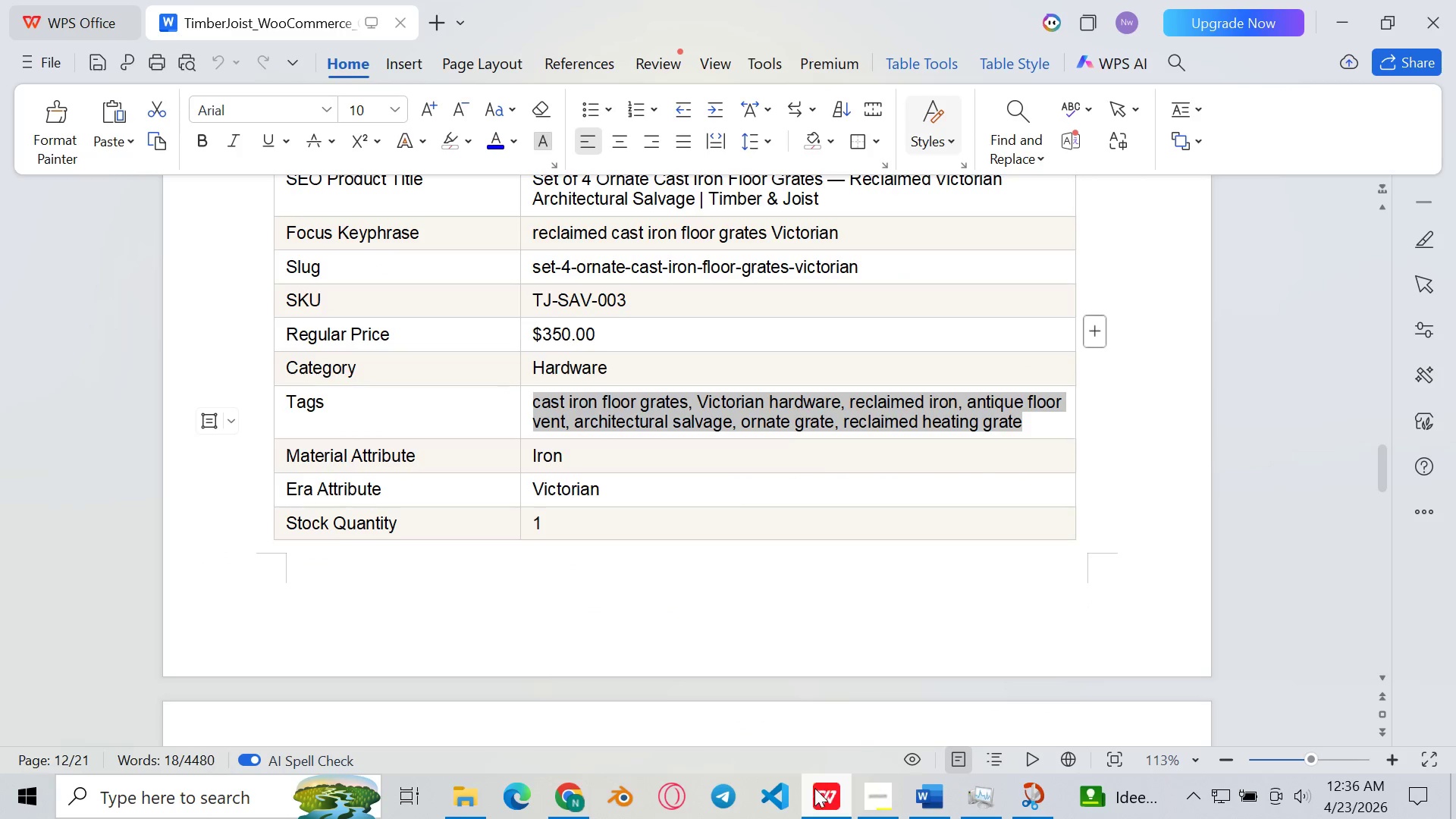 
left_click([824, 791])
 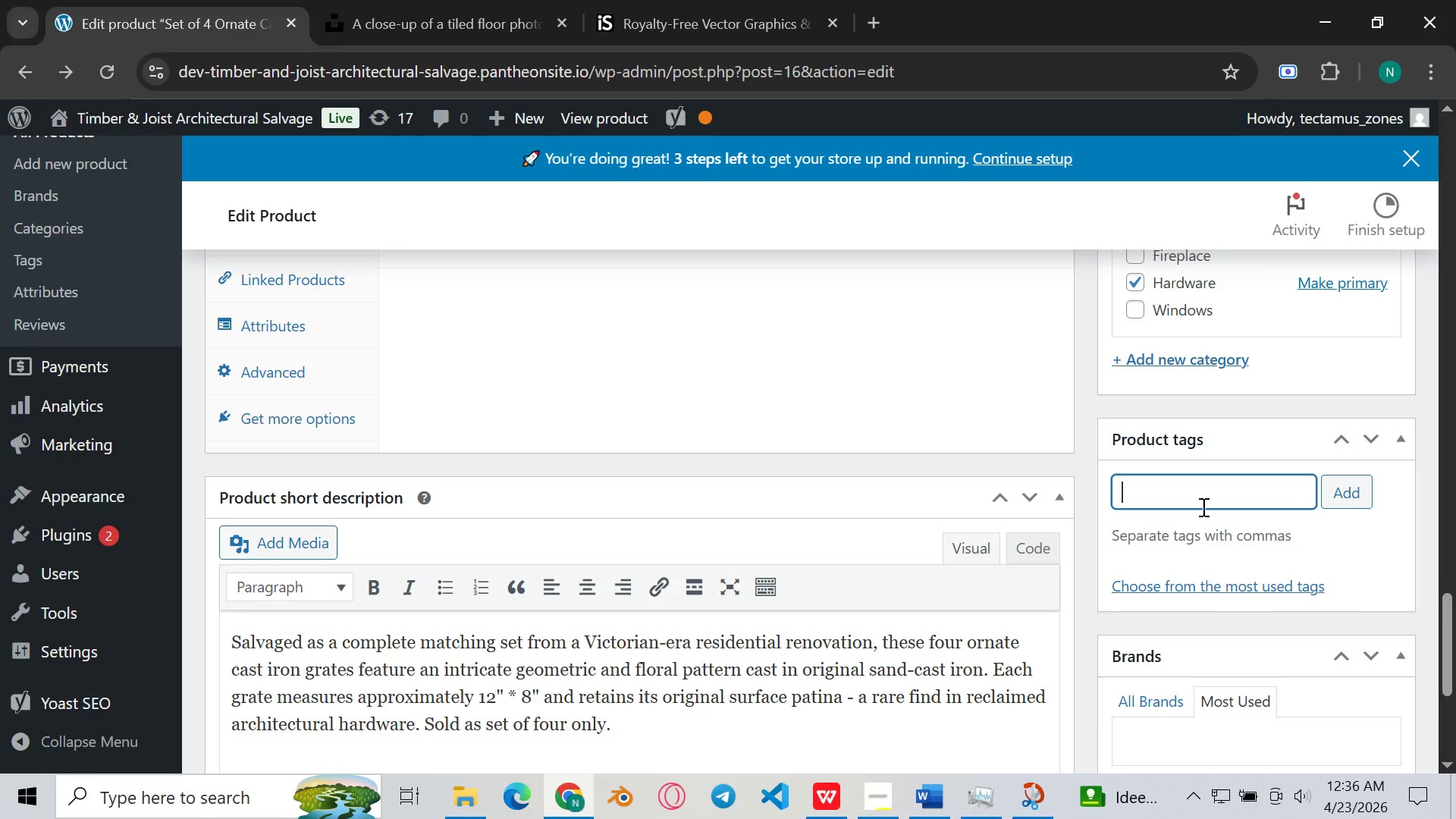 
key(Control+V)
 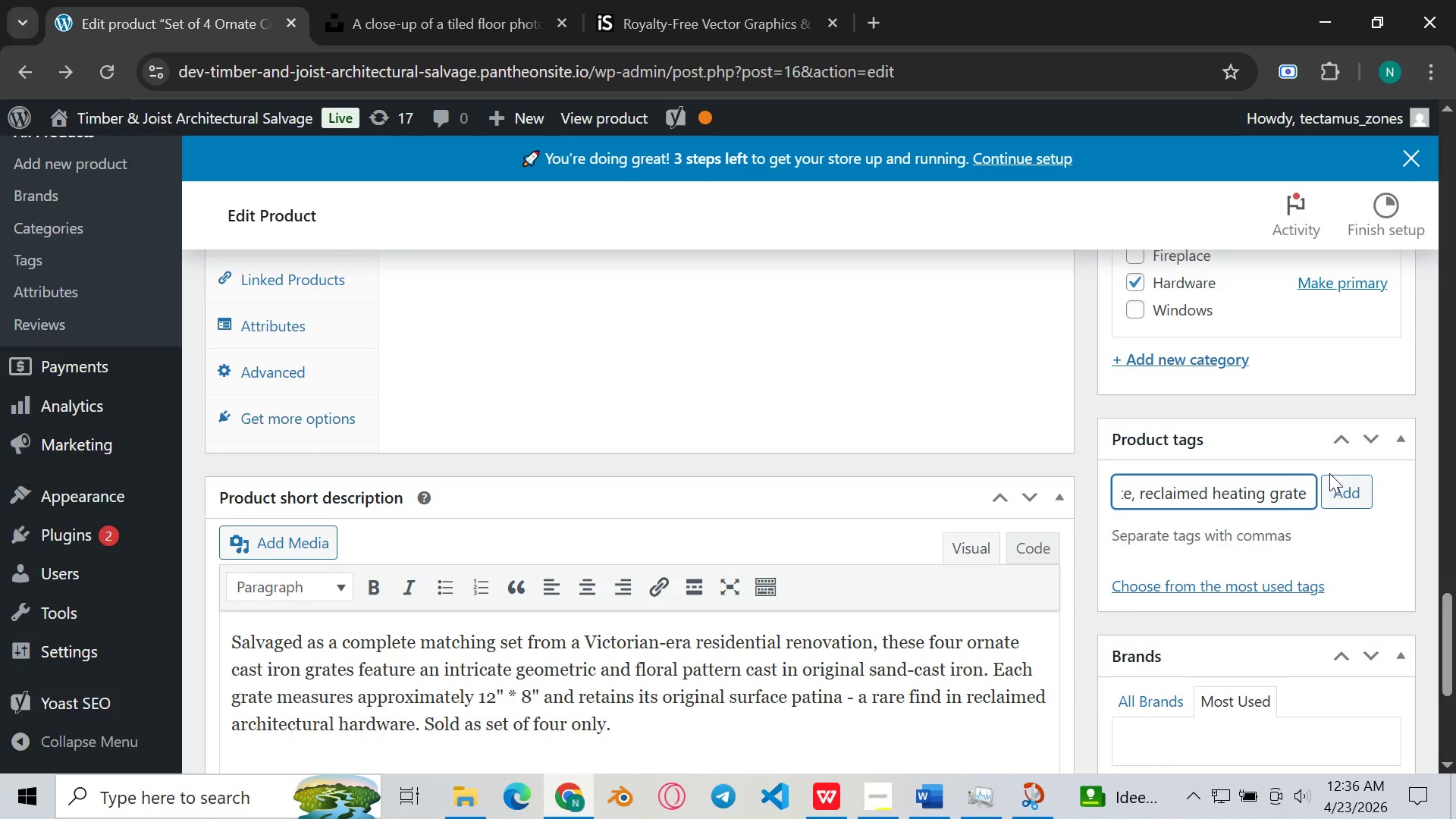 
left_click([1338, 488])
 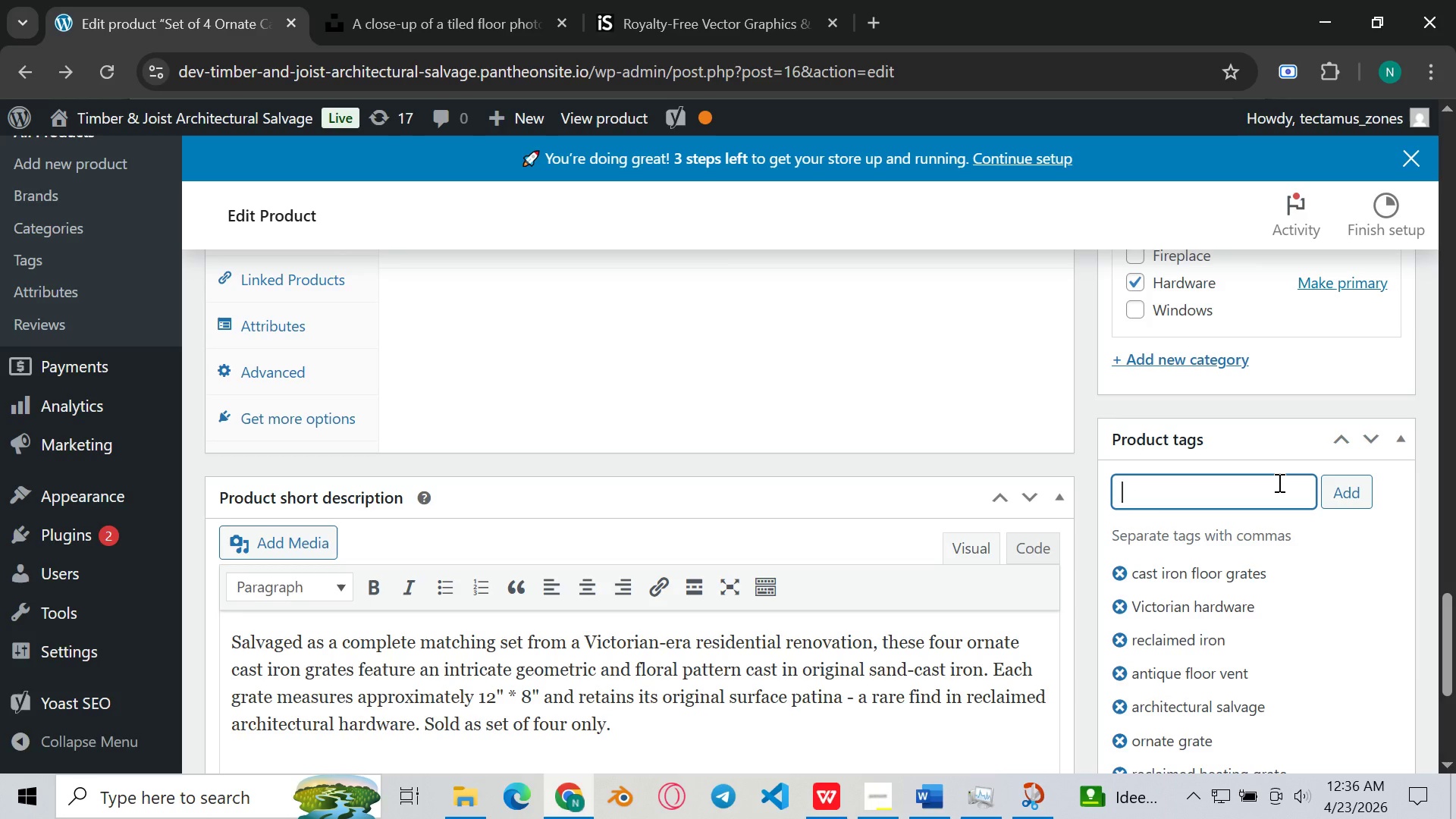 
scroll: coordinate [1278, 482], scroll_direction: down, amount: 2.0
 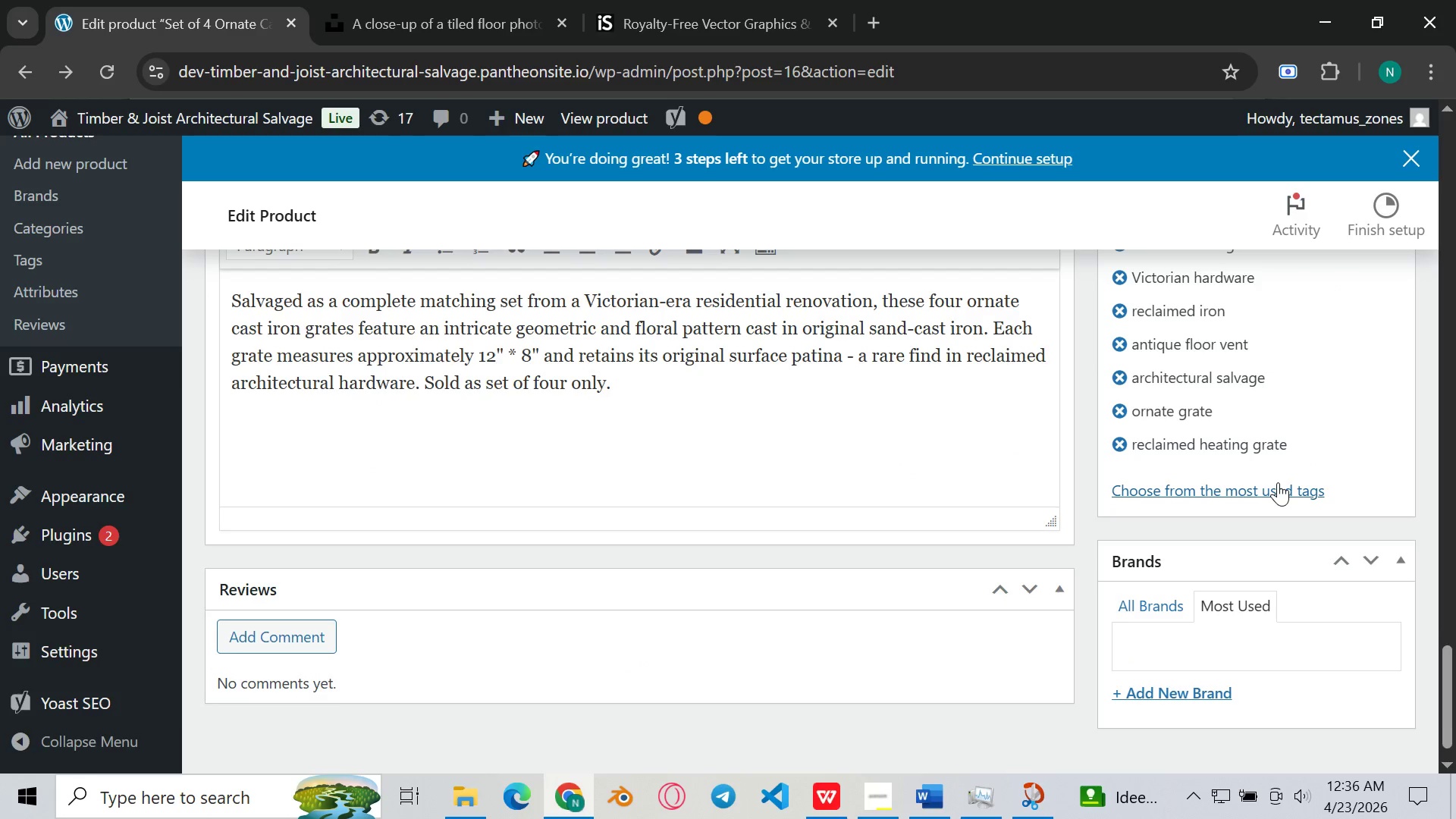 
scroll: coordinate [1278, 482], scroll_direction: up, amount: 4.0
 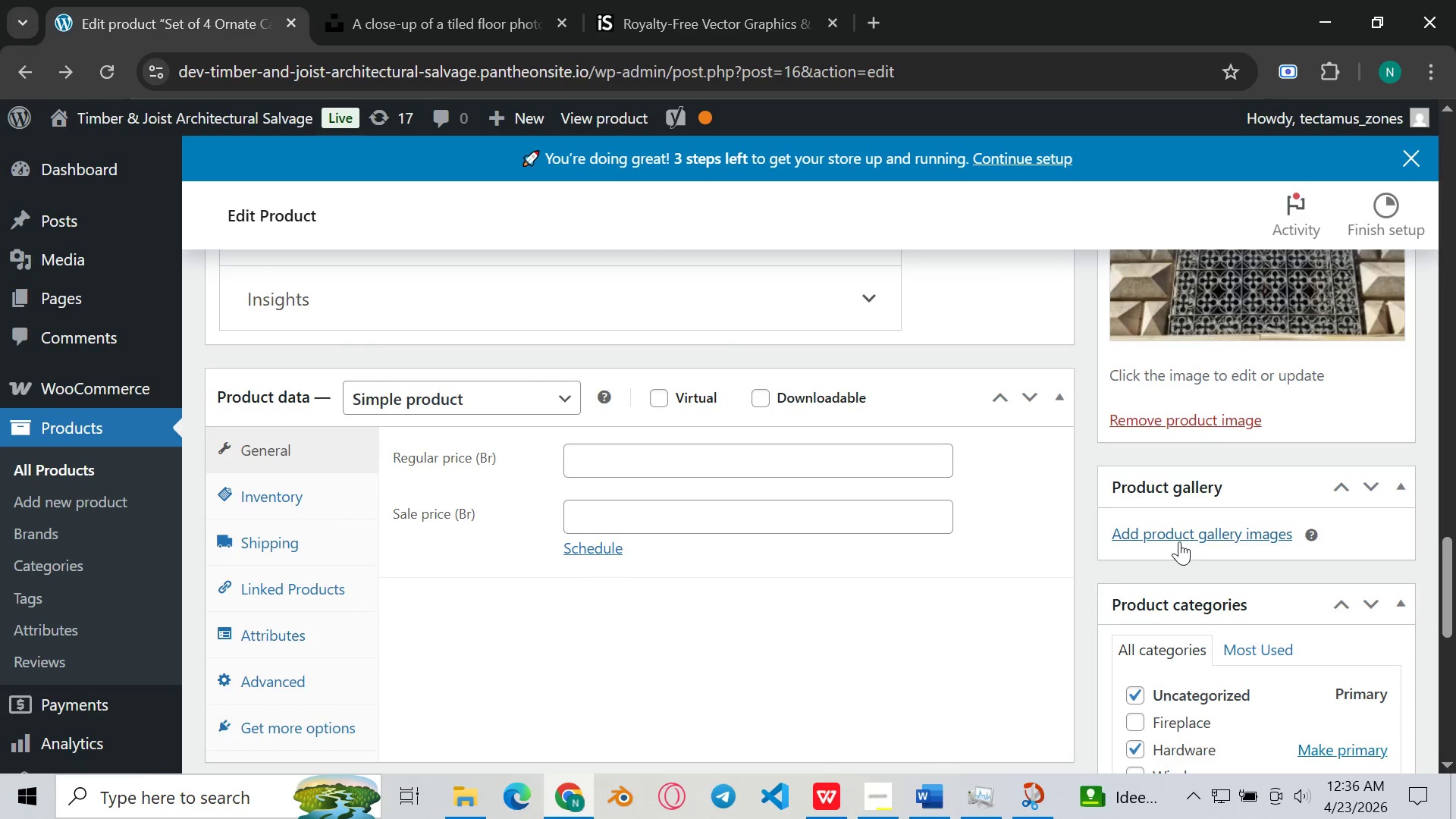 
left_click([1167, 531])
 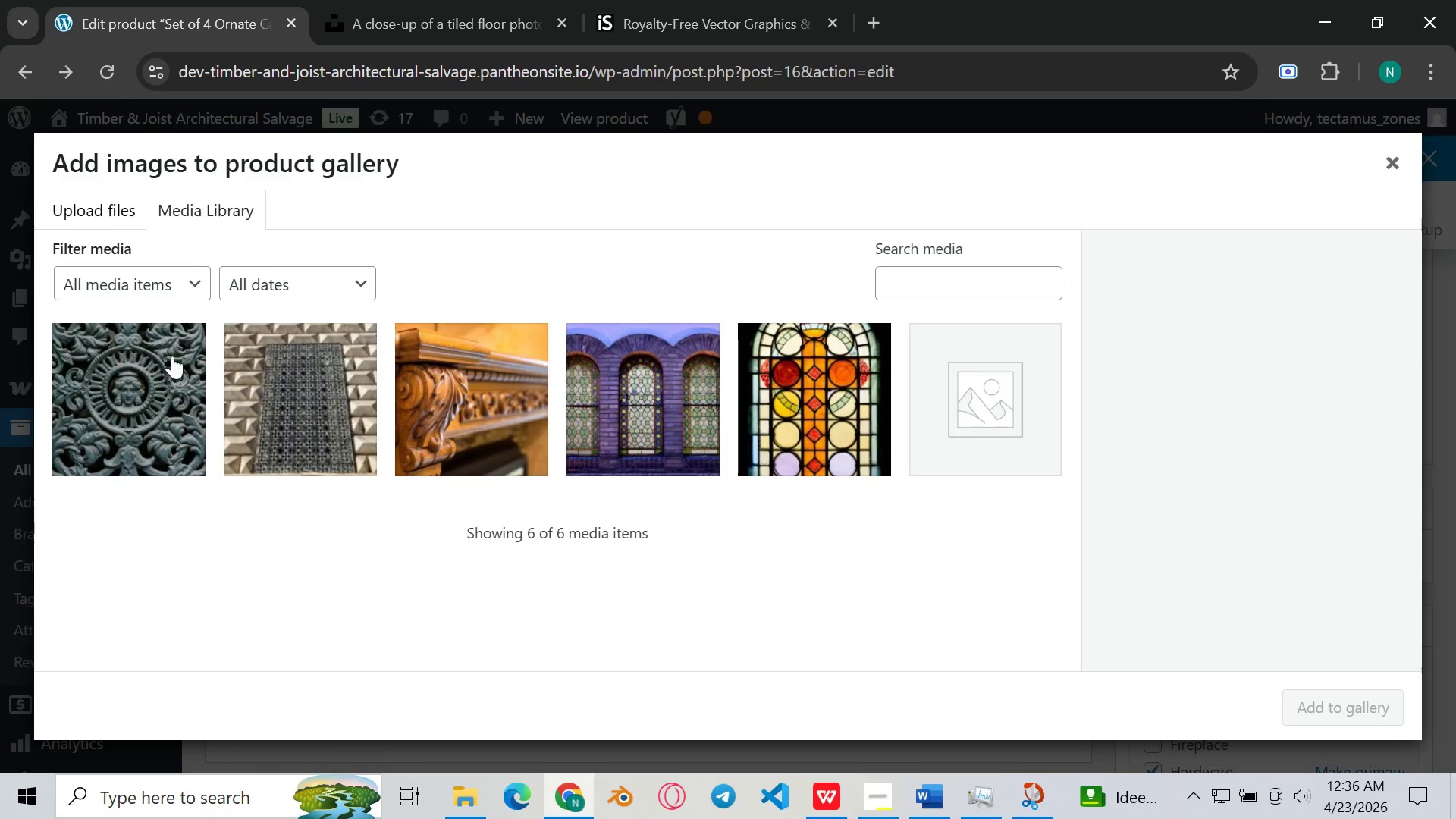 
double_click([145, 381])
 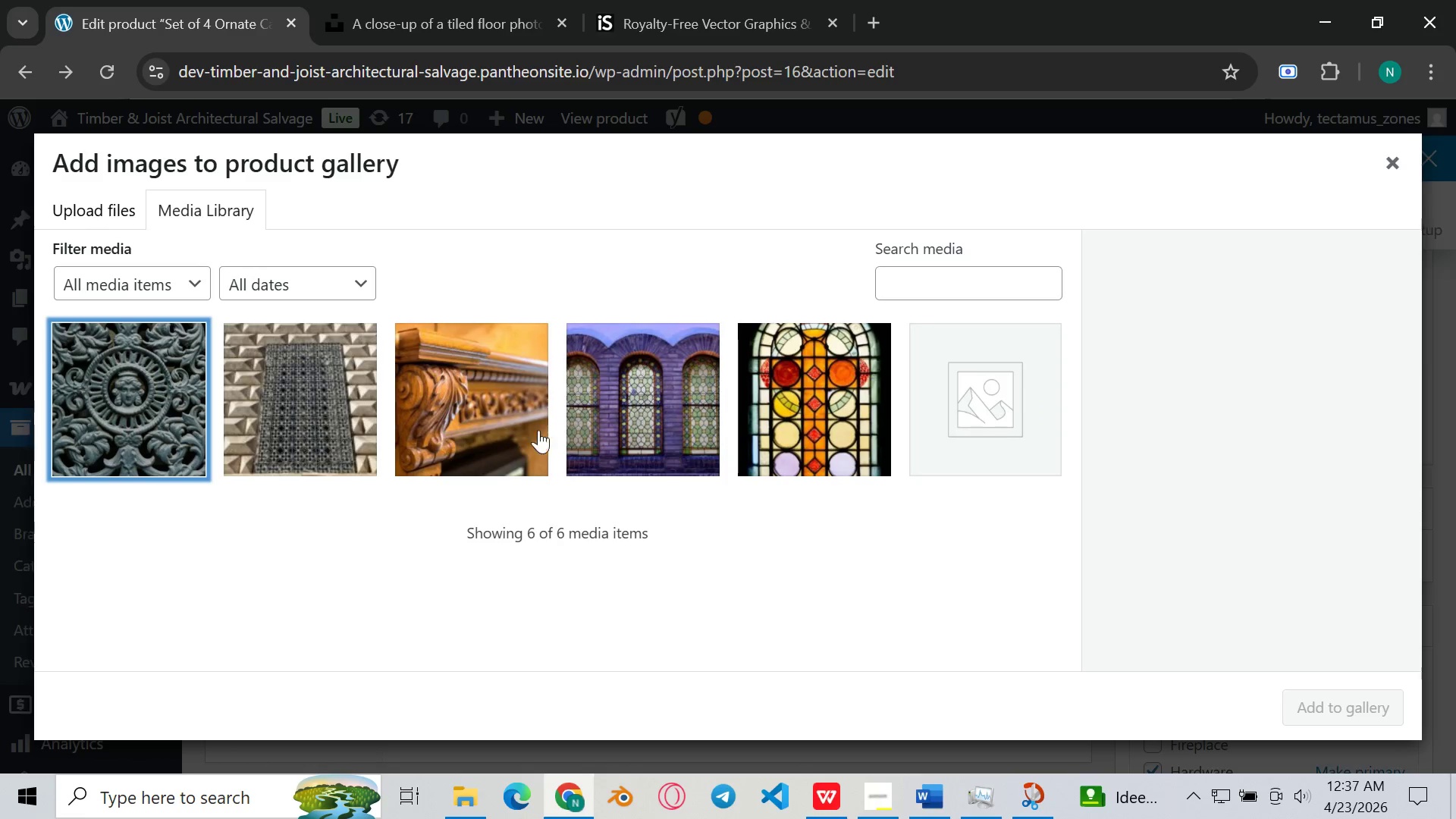 
left_click([152, 392])
 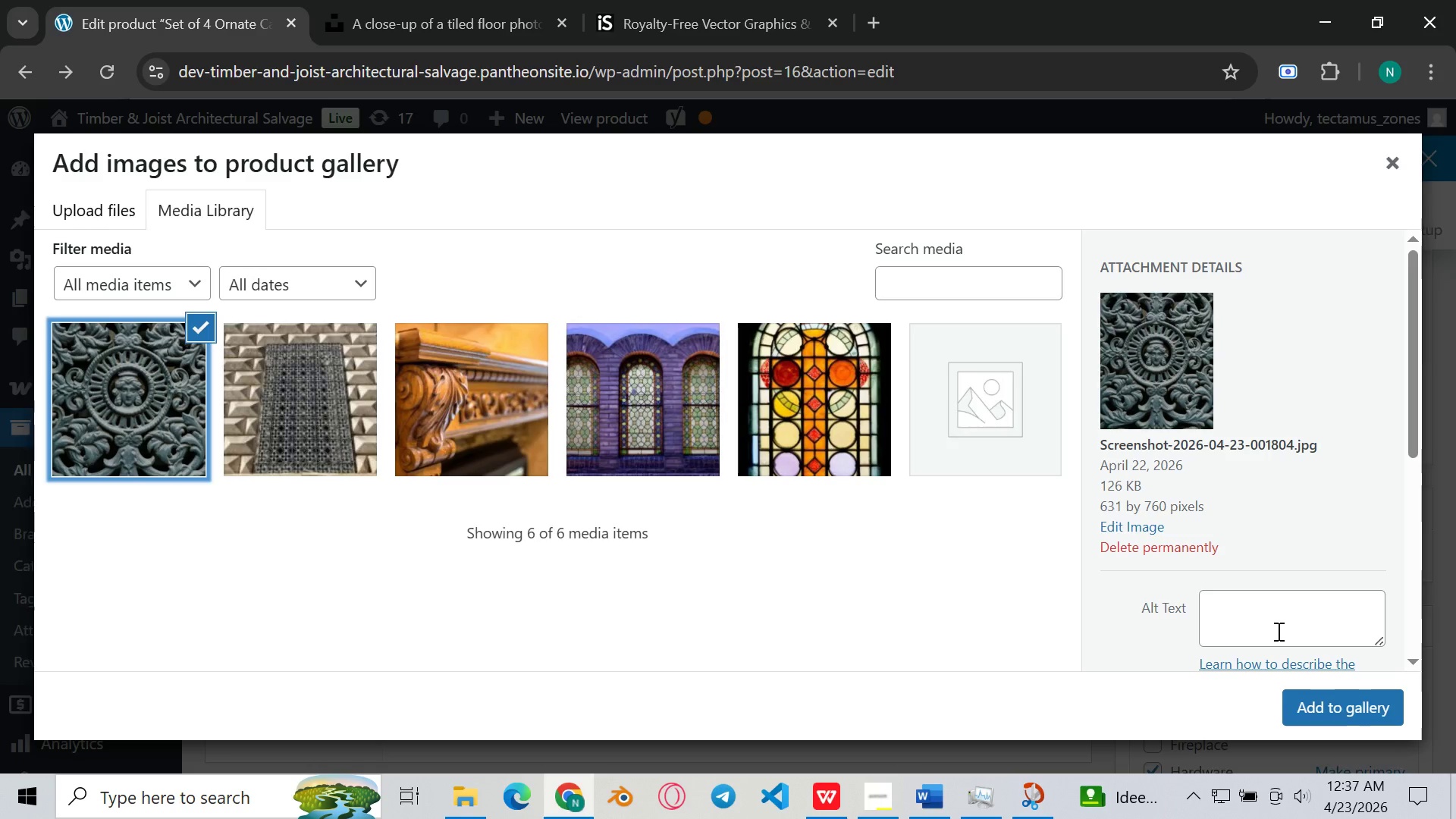 
left_click([1338, 699])
 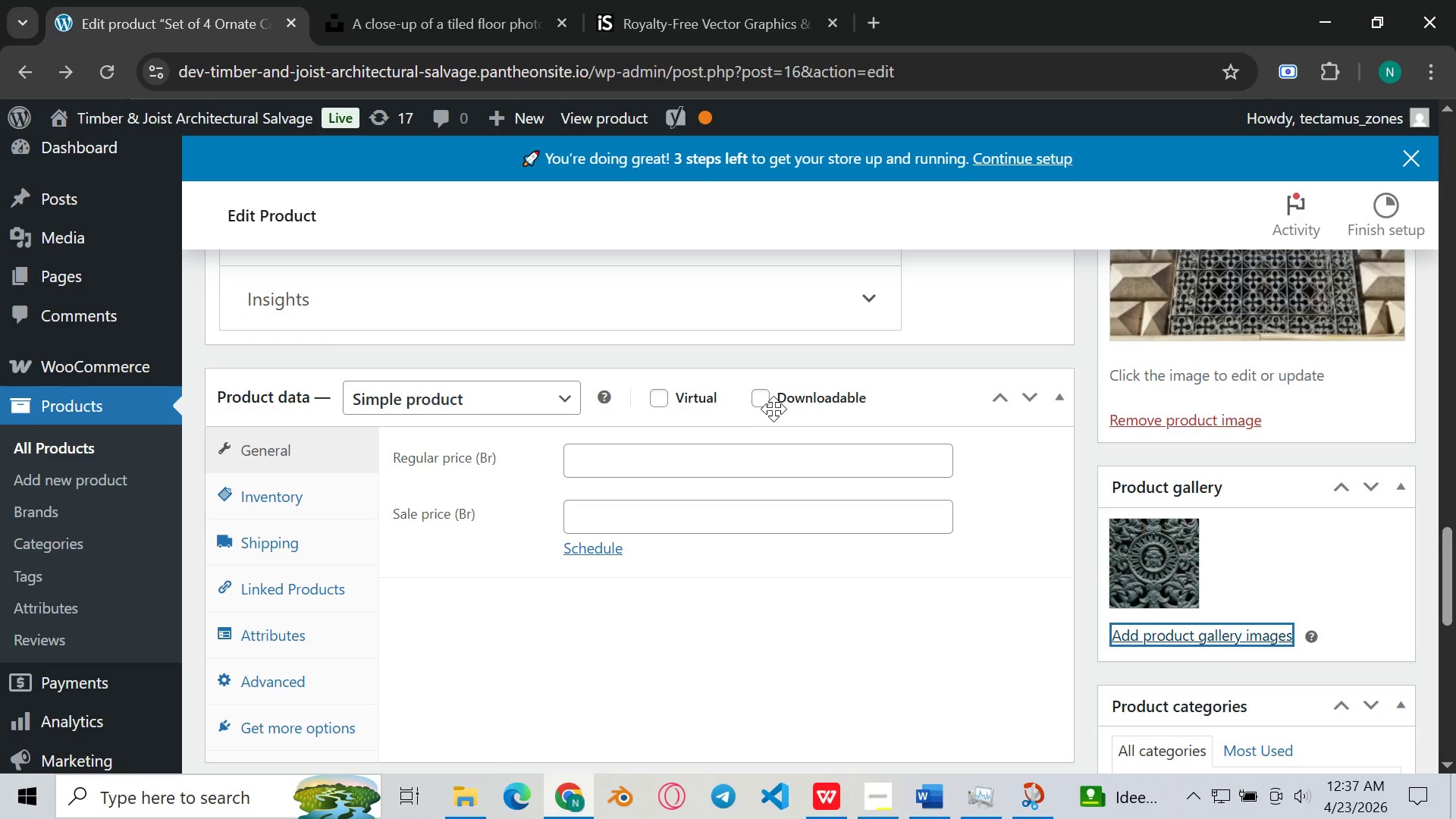 
scroll: coordinate [764, 400], scroll_direction: down, amount: 1.0
 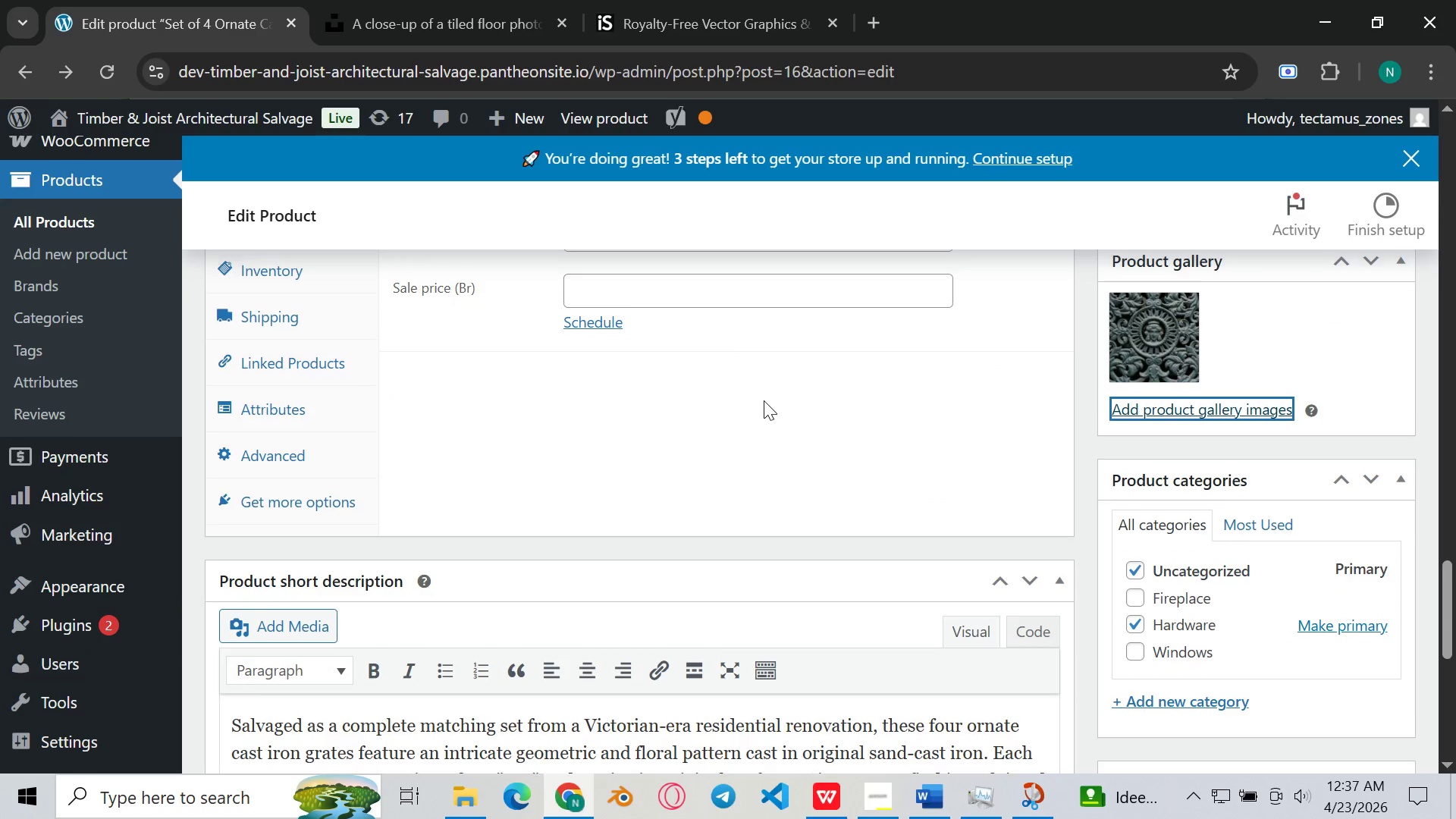 
scroll: coordinate [764, 400], scroll_direction: none, amount: 0.0
 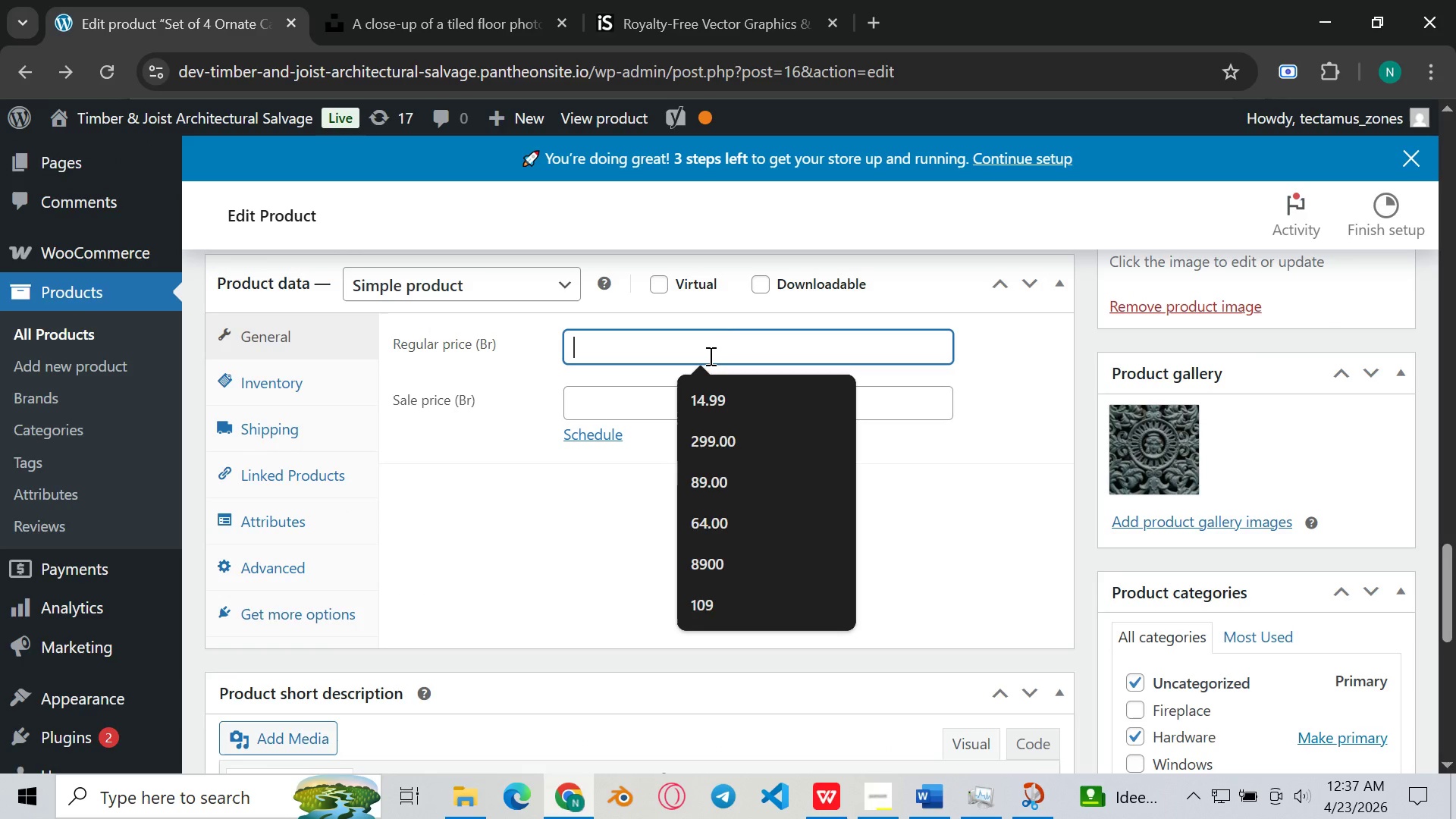 
left_click([709, 356])
 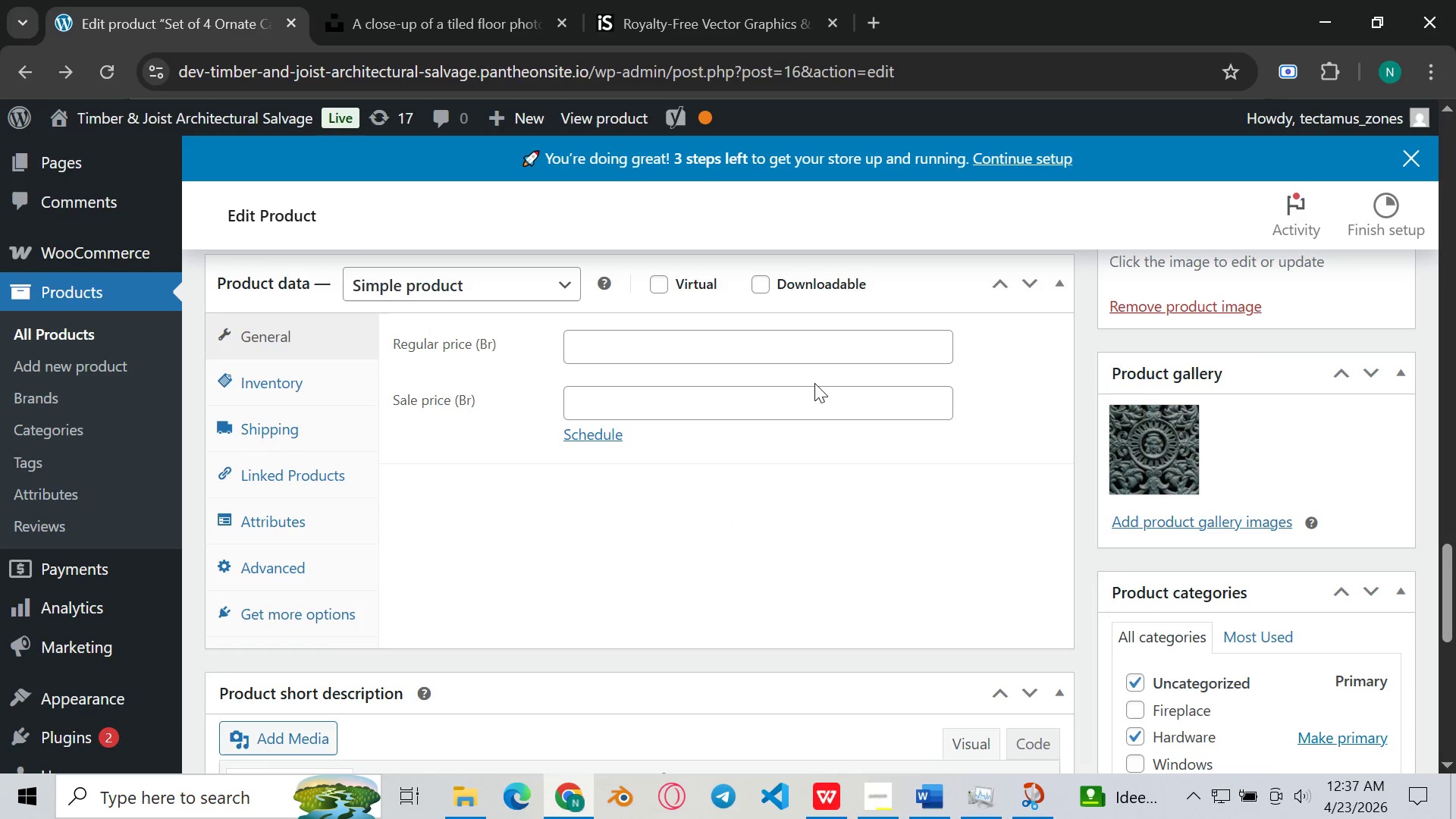 
left_click([805, 359])
 